 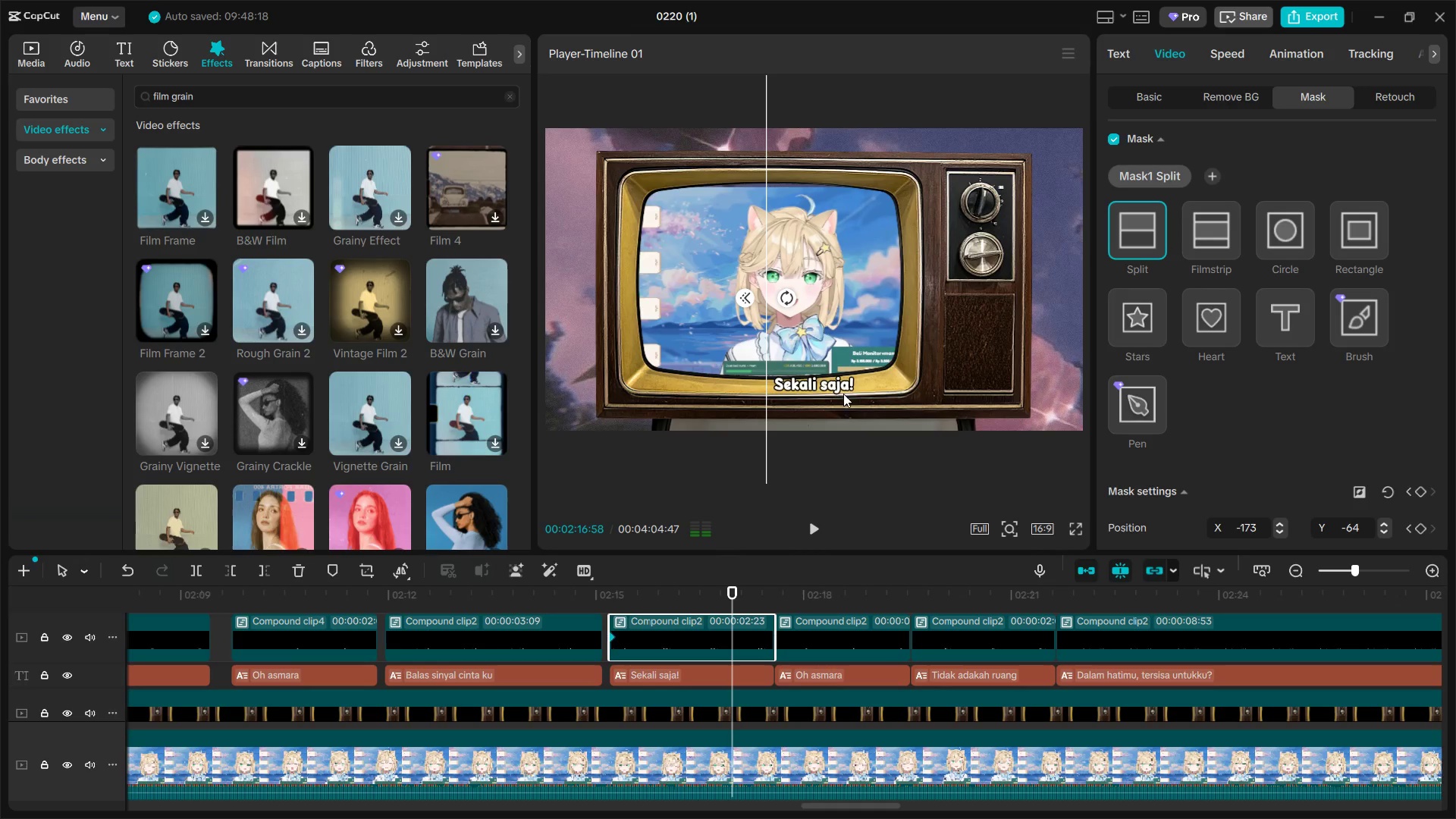 
left_click_drag(start_coordinate=[765, 381], to_coordinate=[864, 388])
 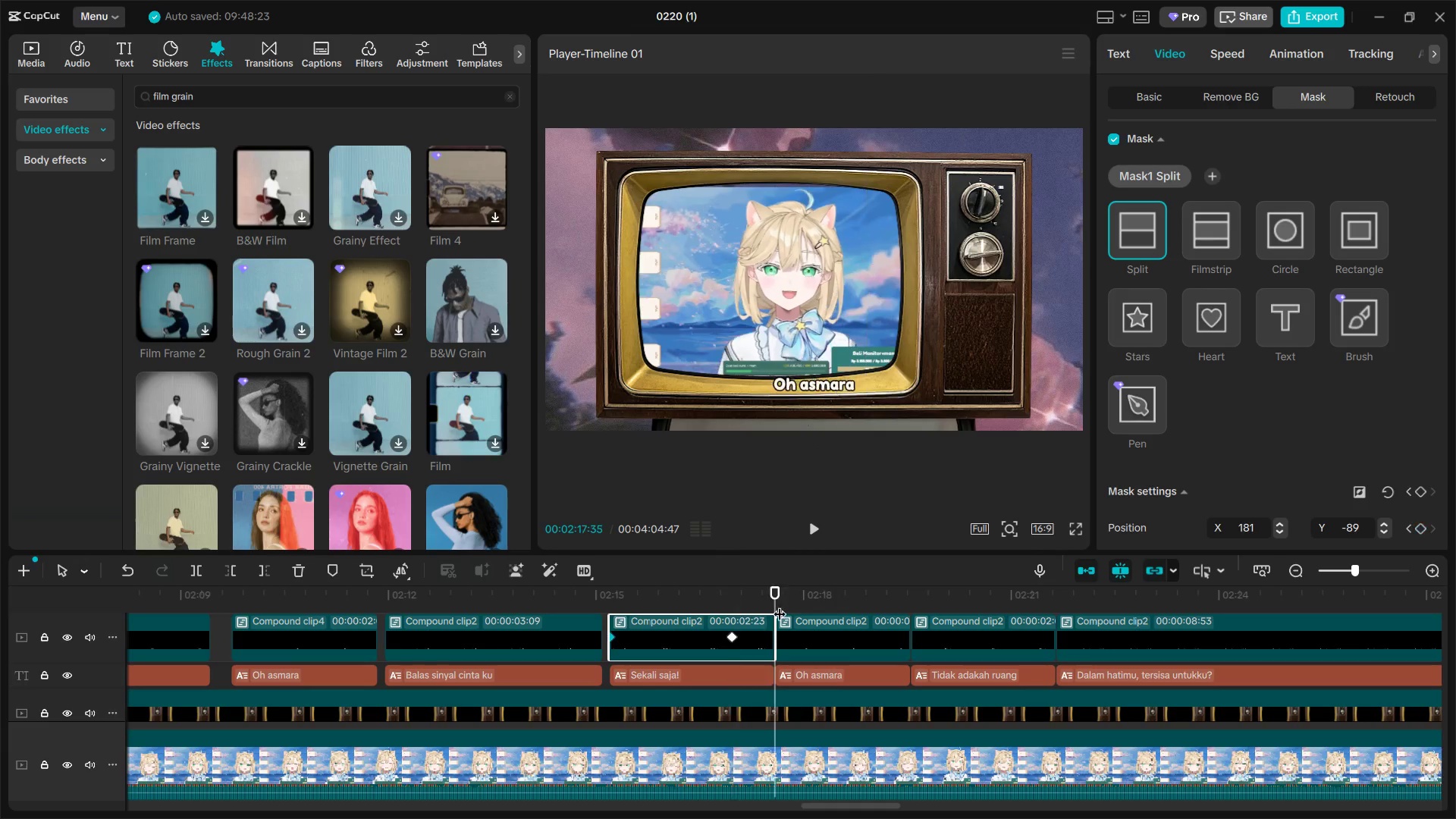 
key(Space)
 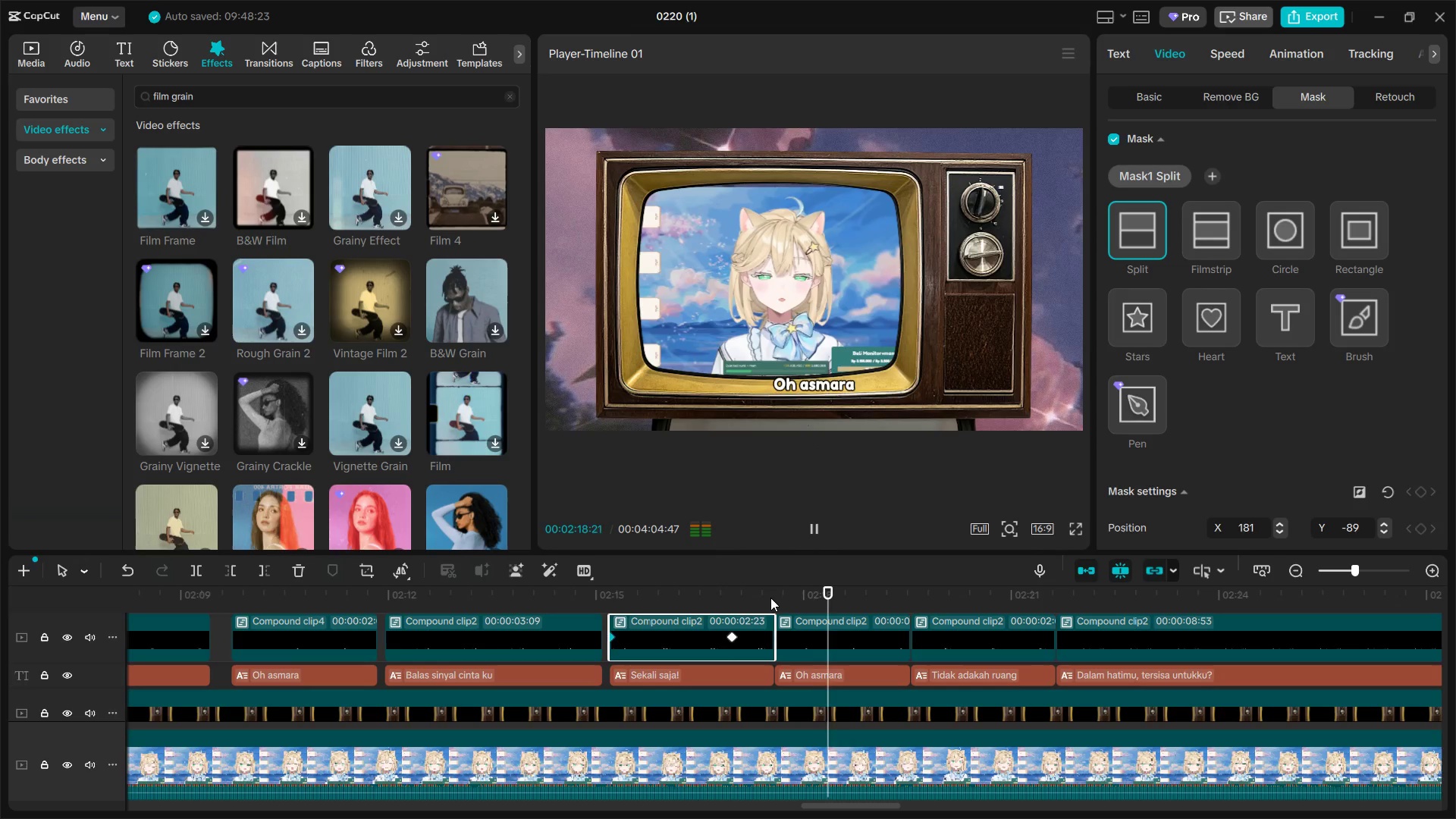 
left_click([750, 595])
 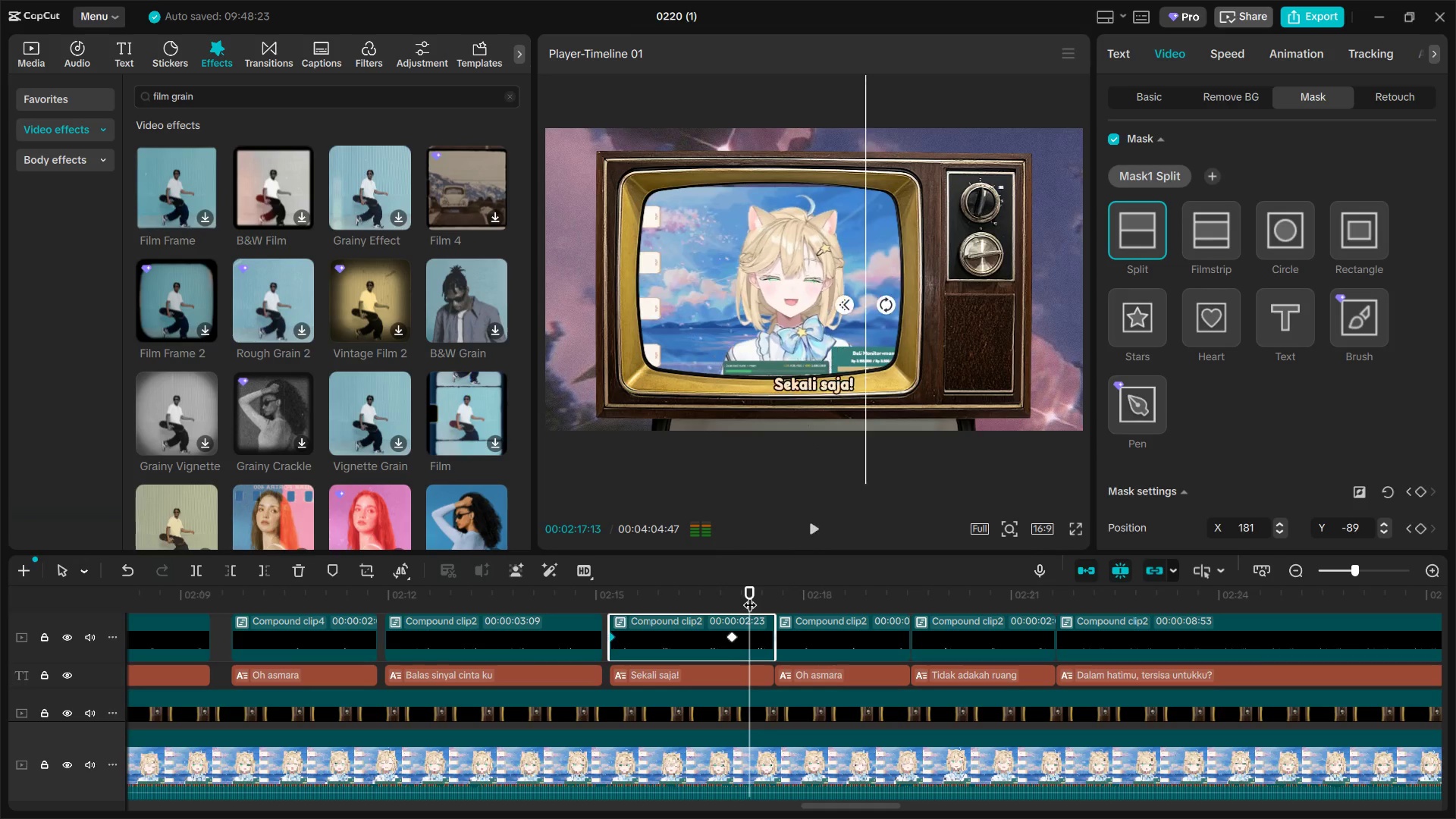 
key(Space)
 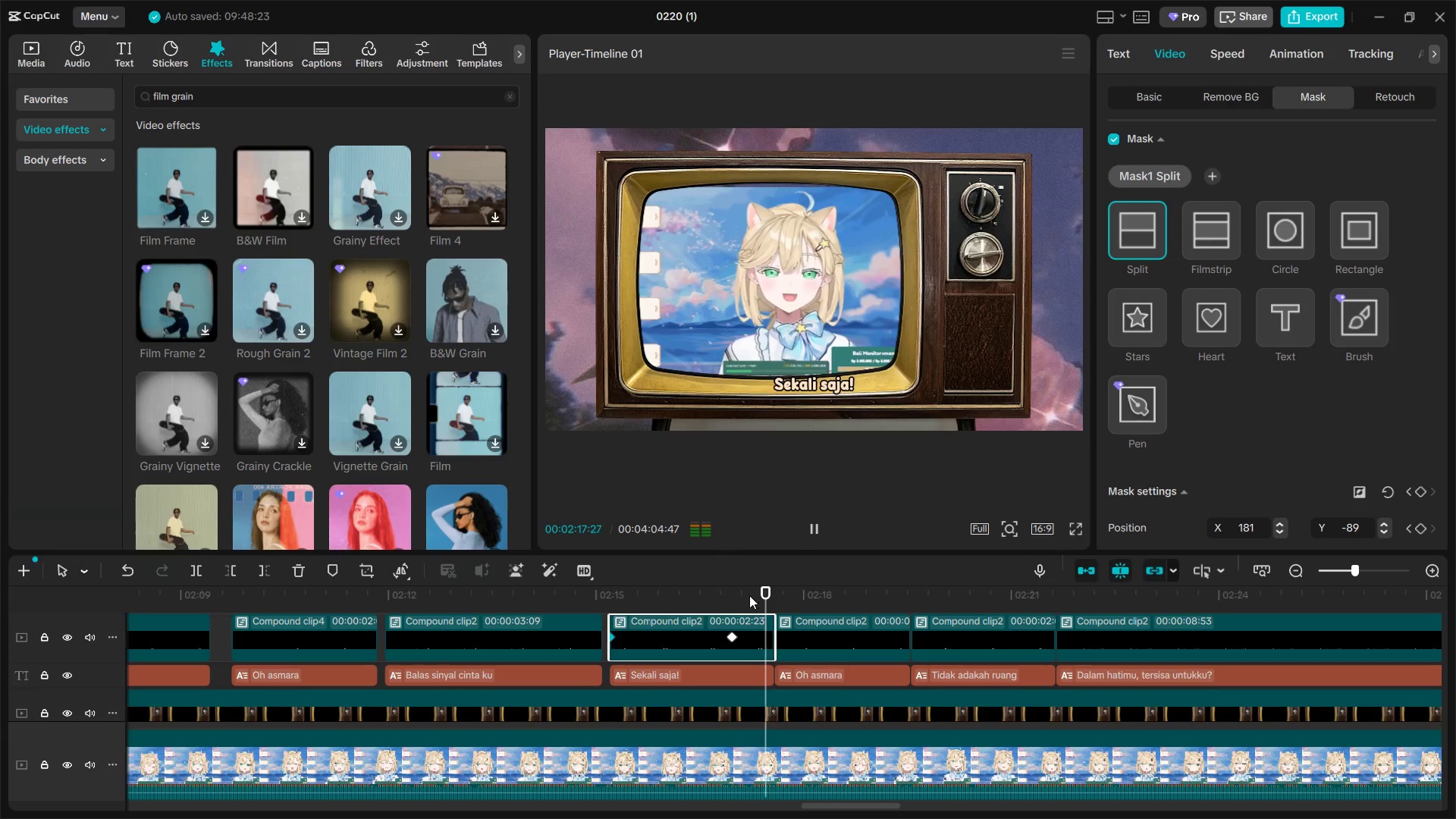 
key(Space)
 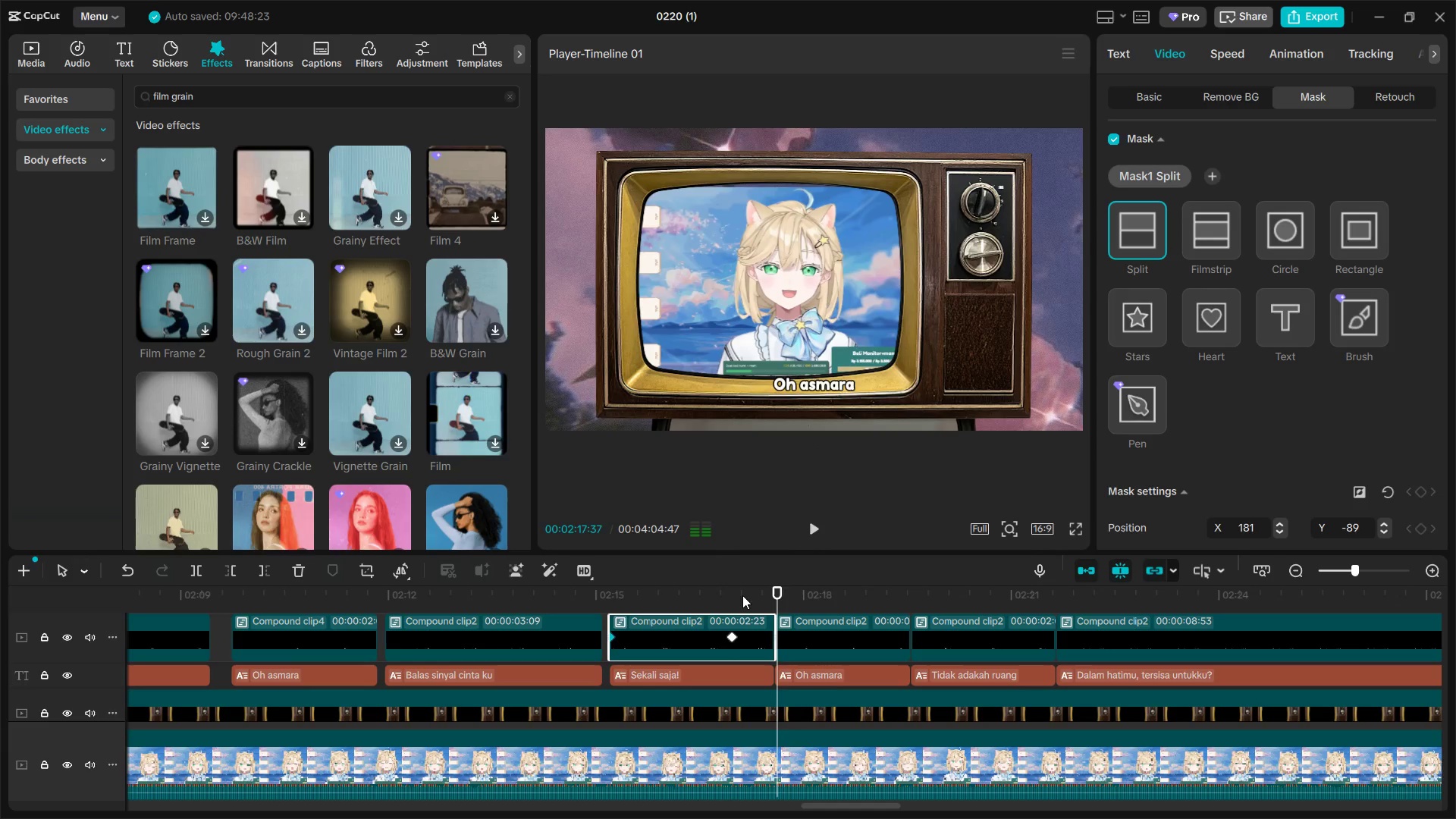 
left_click([742, 595])
 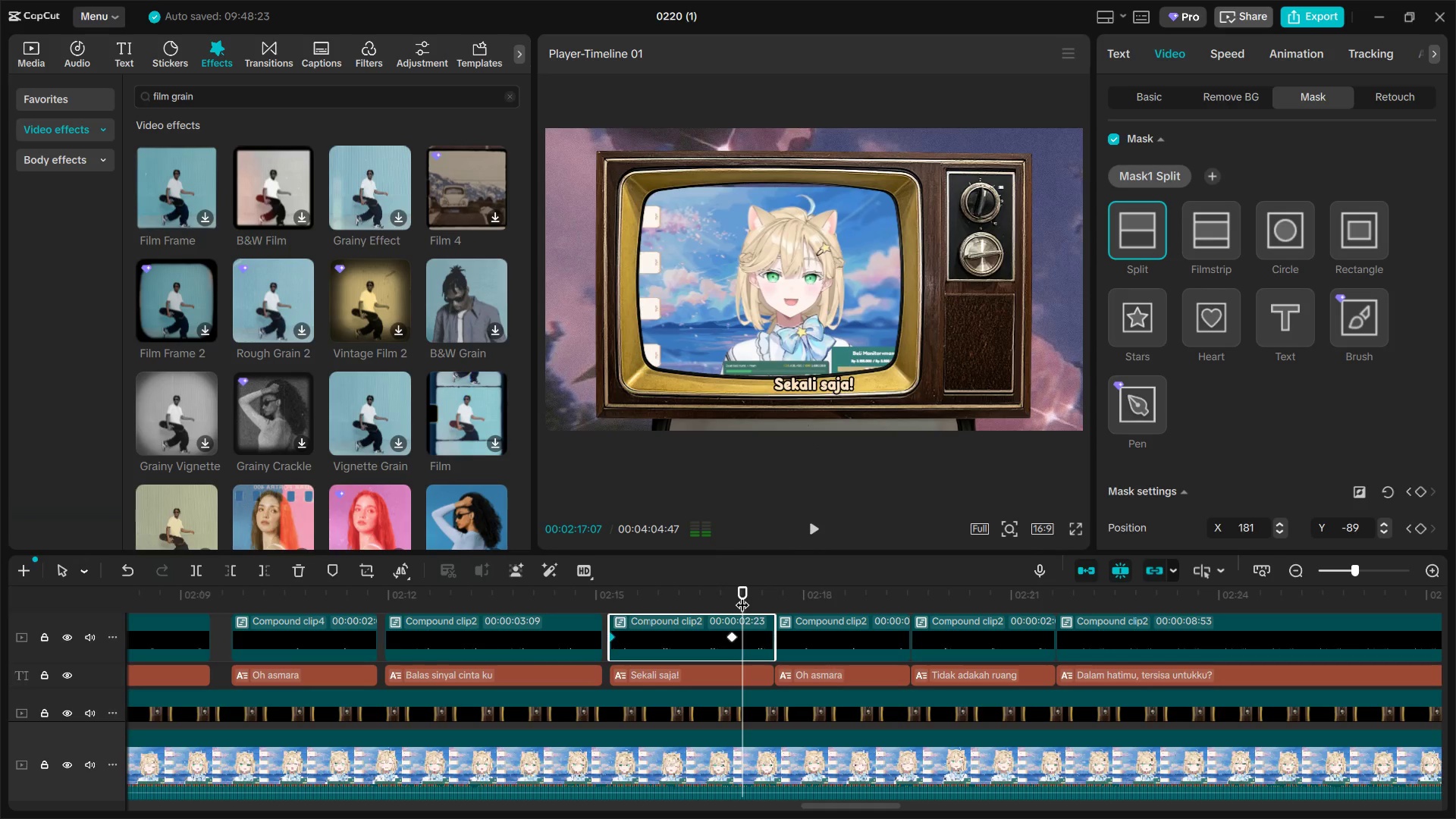 
key(Space)
 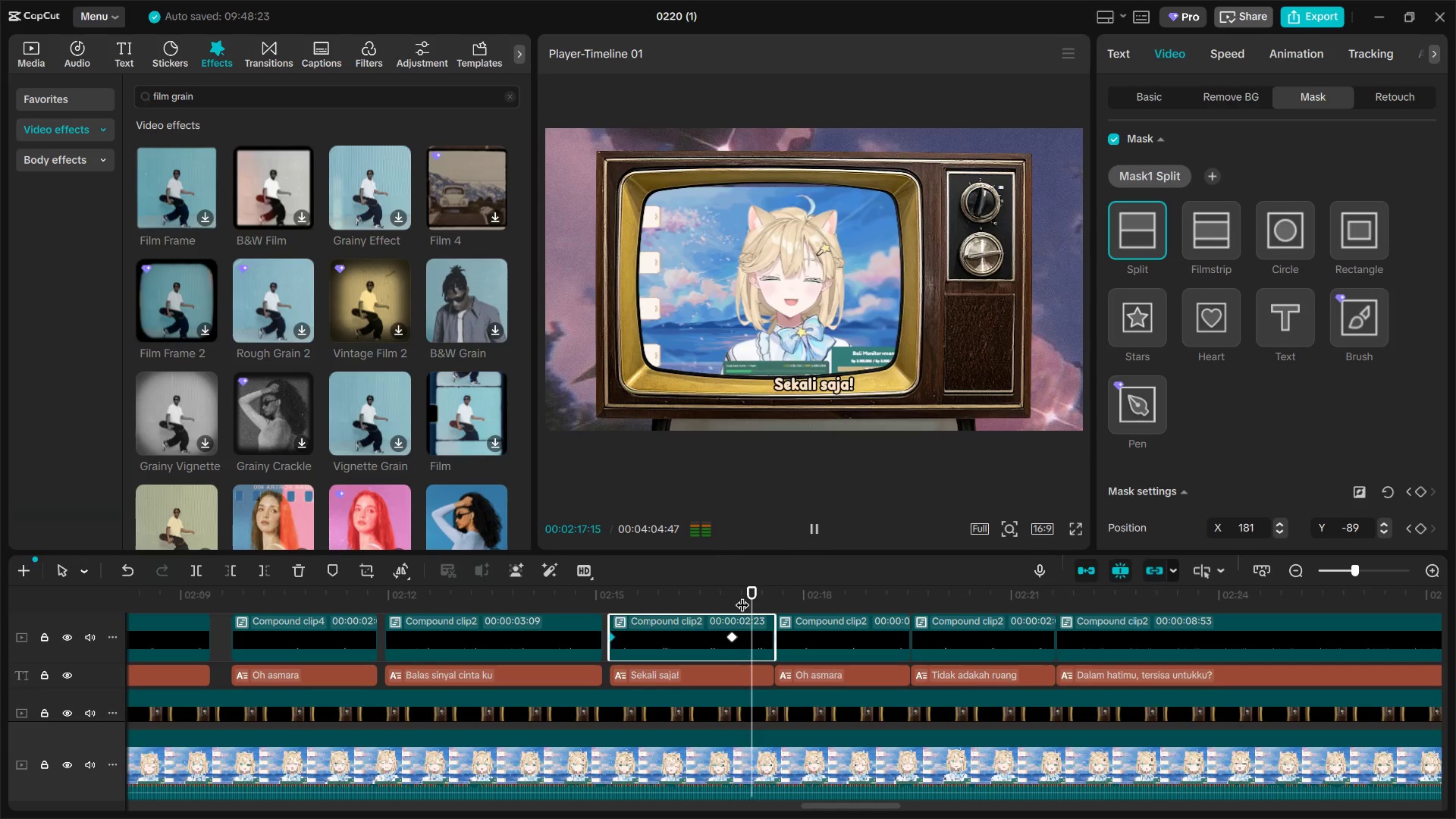 
key(Space)
 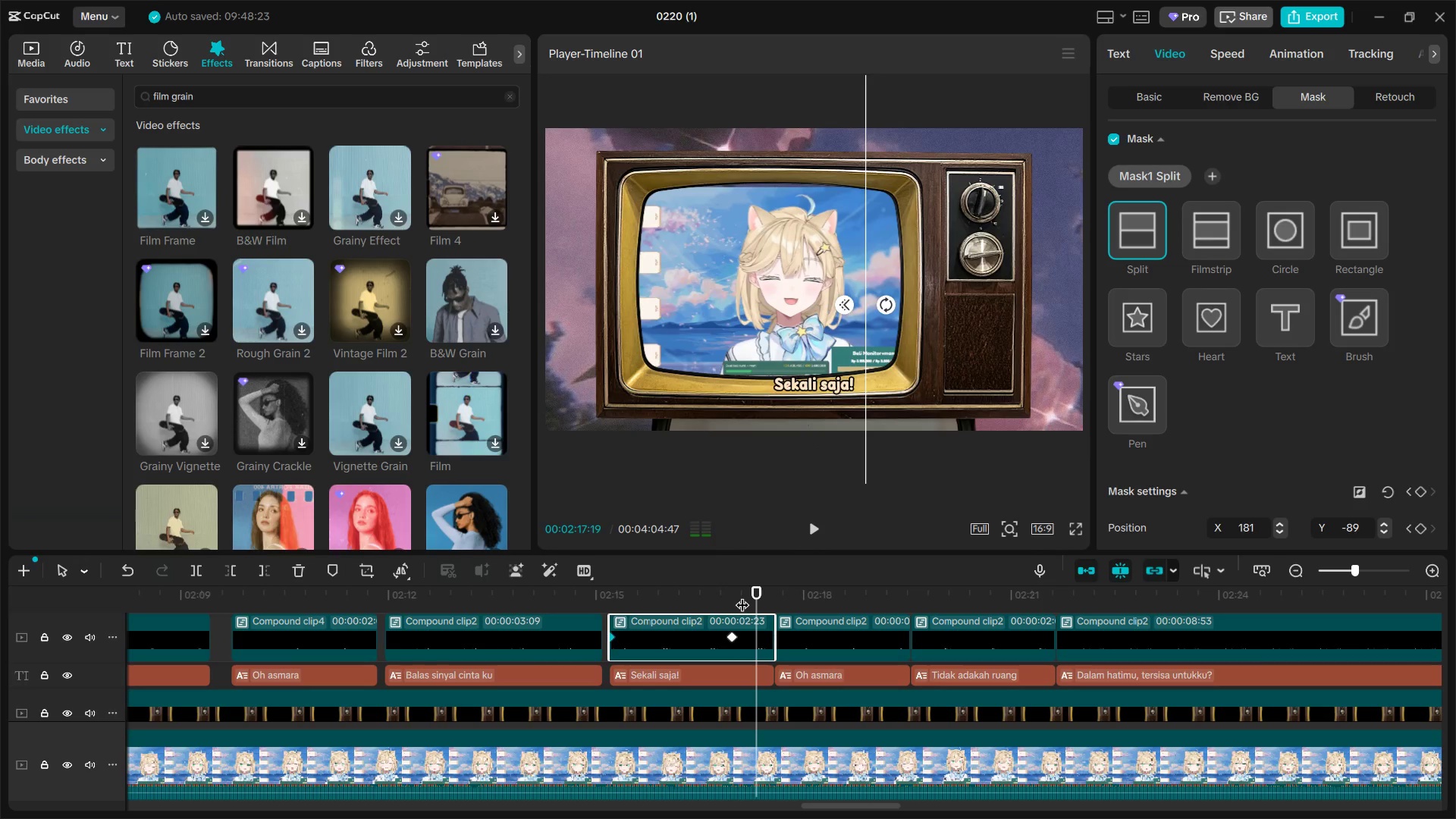 
left_click([742, 595])
 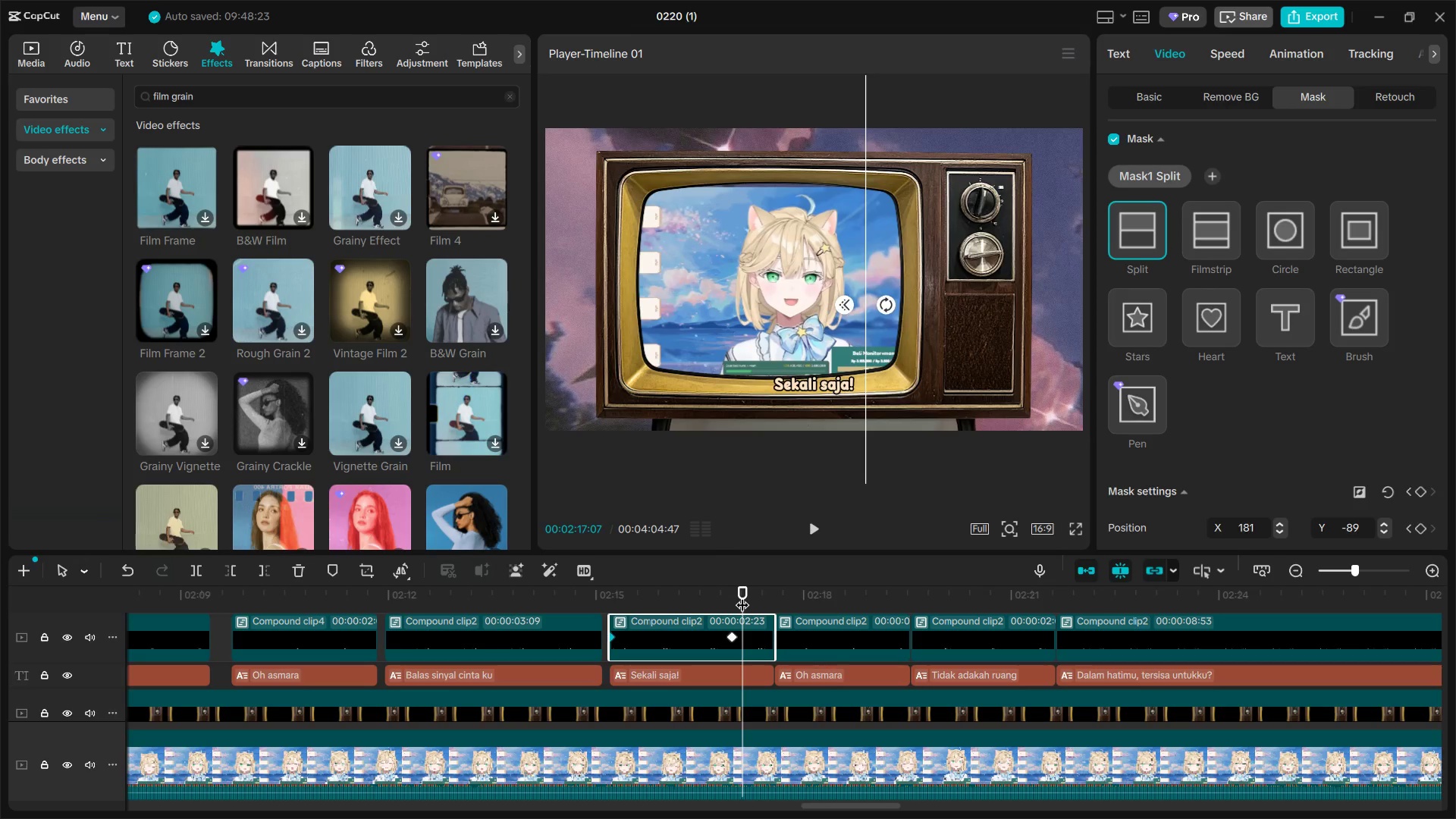 
key(Space)
 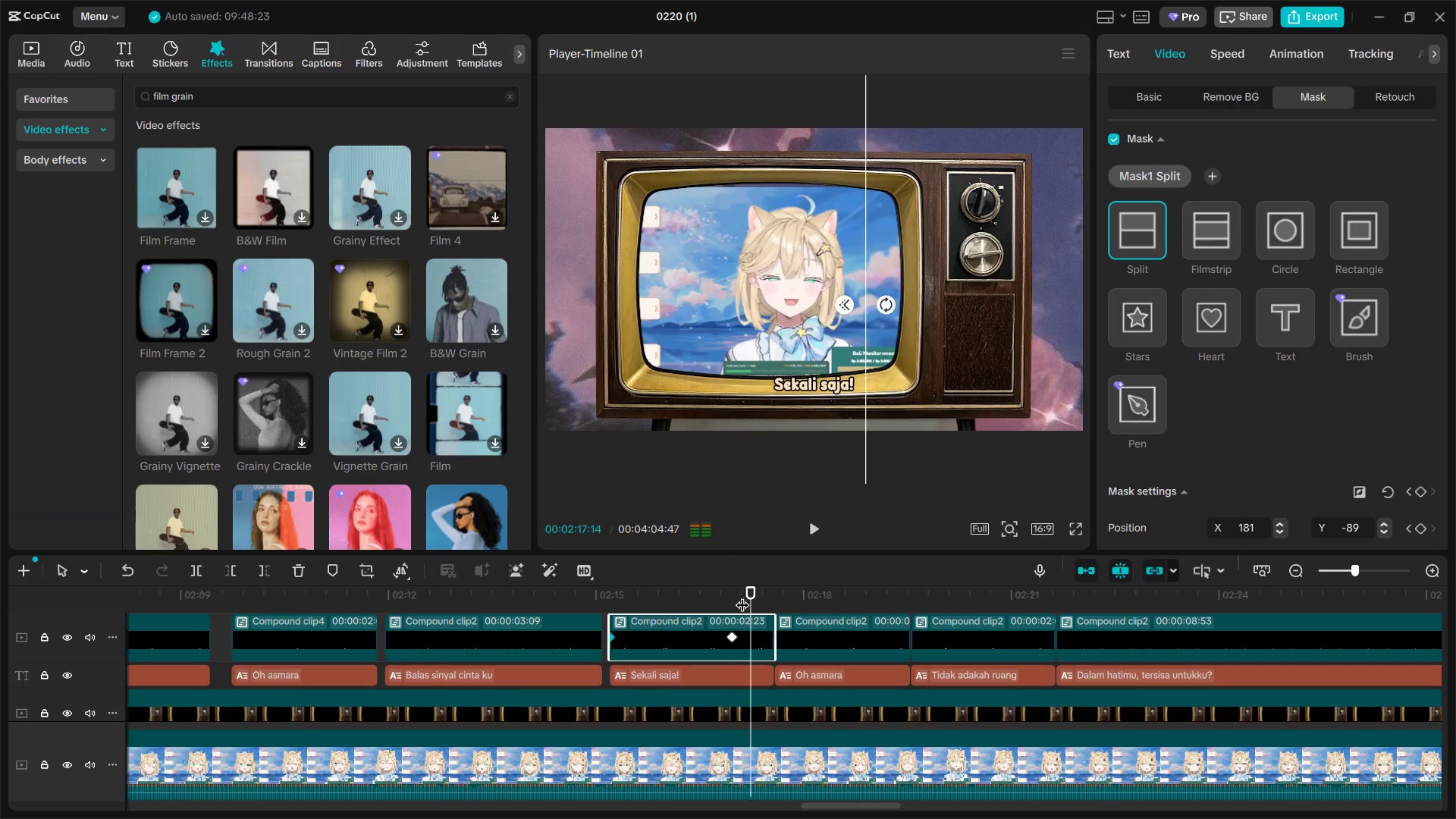 
key(Space)
 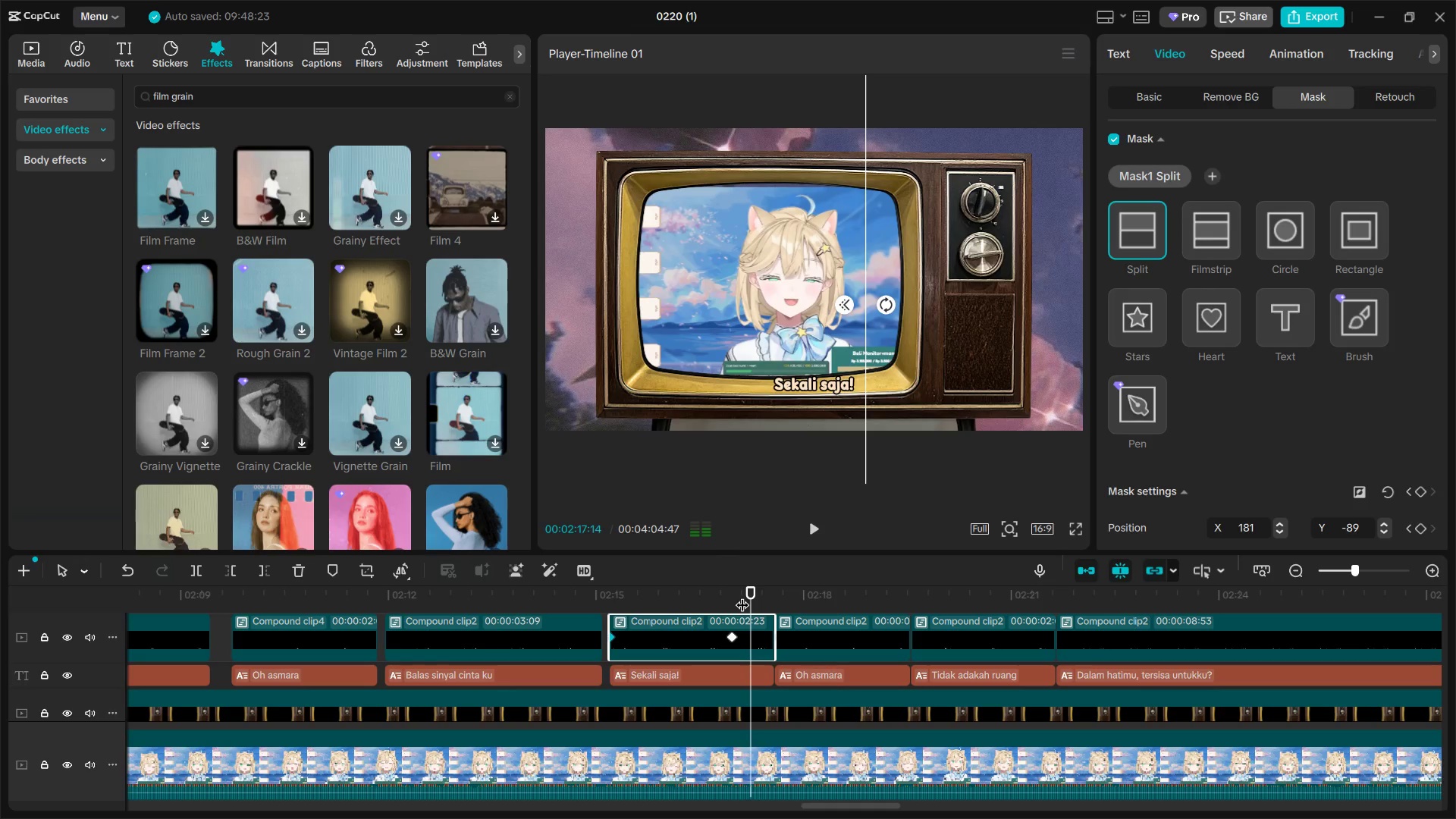 
double_click([742, 595])
 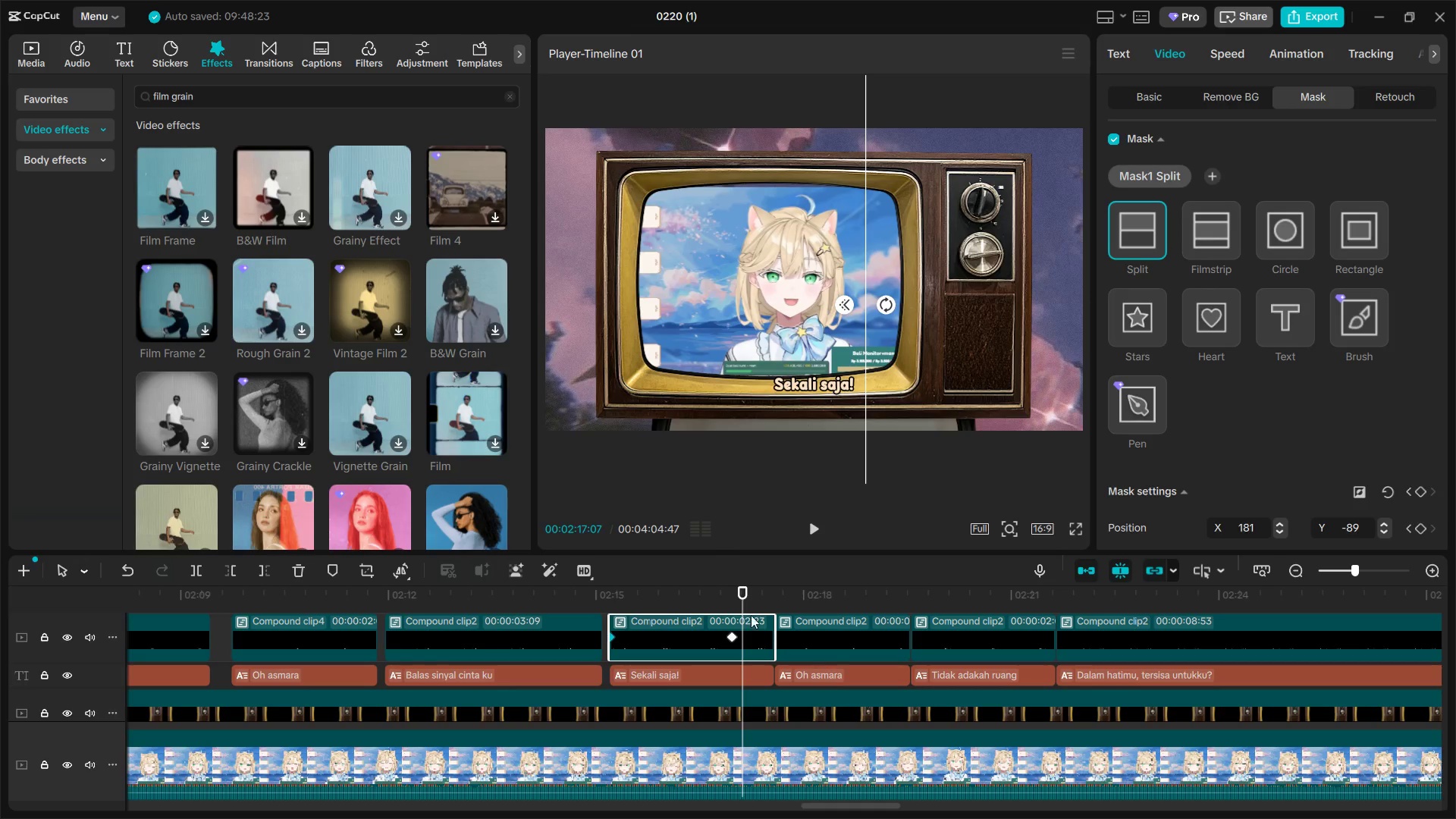 
triple_click([746, 631])
 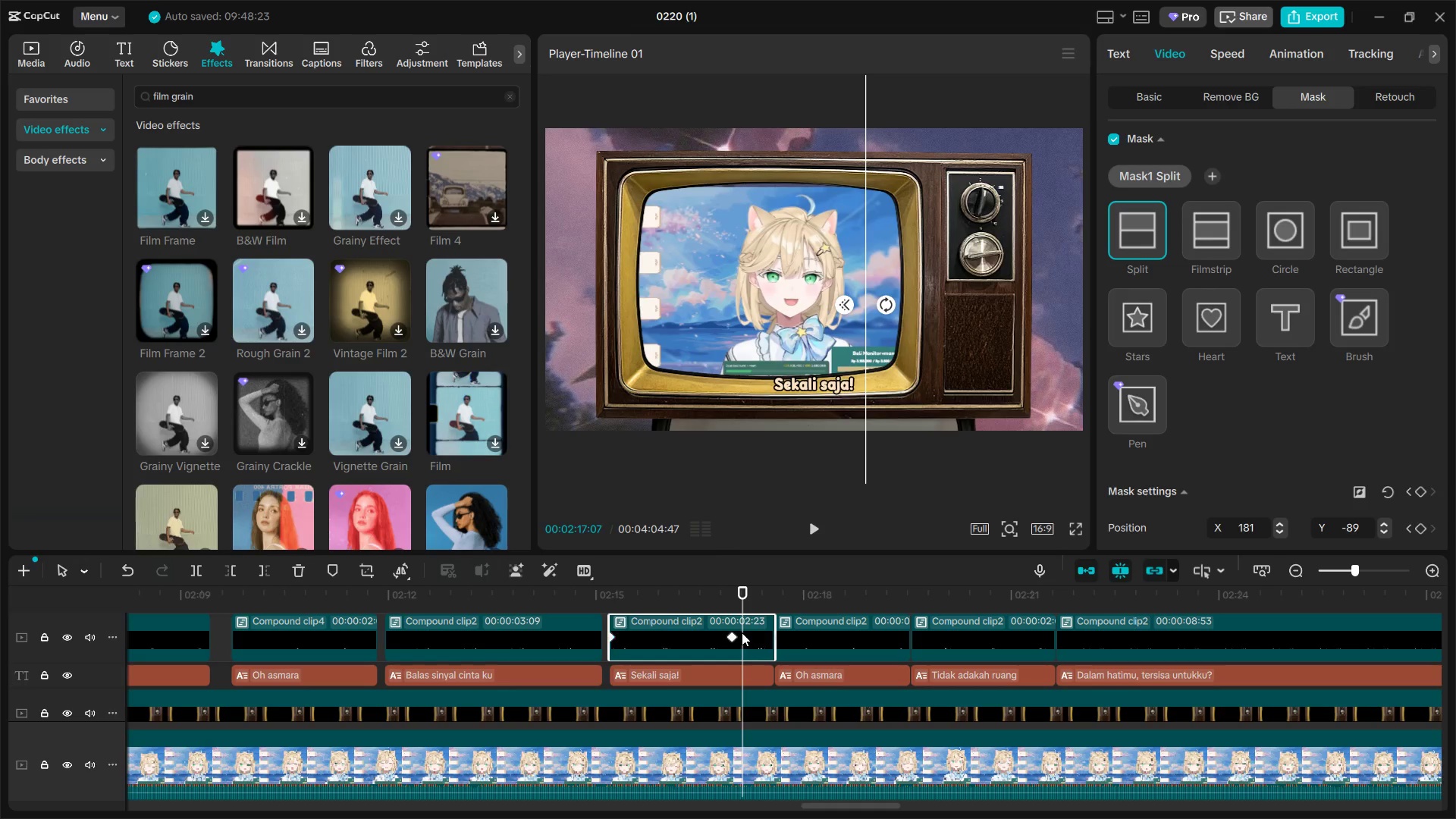 
key(W)
 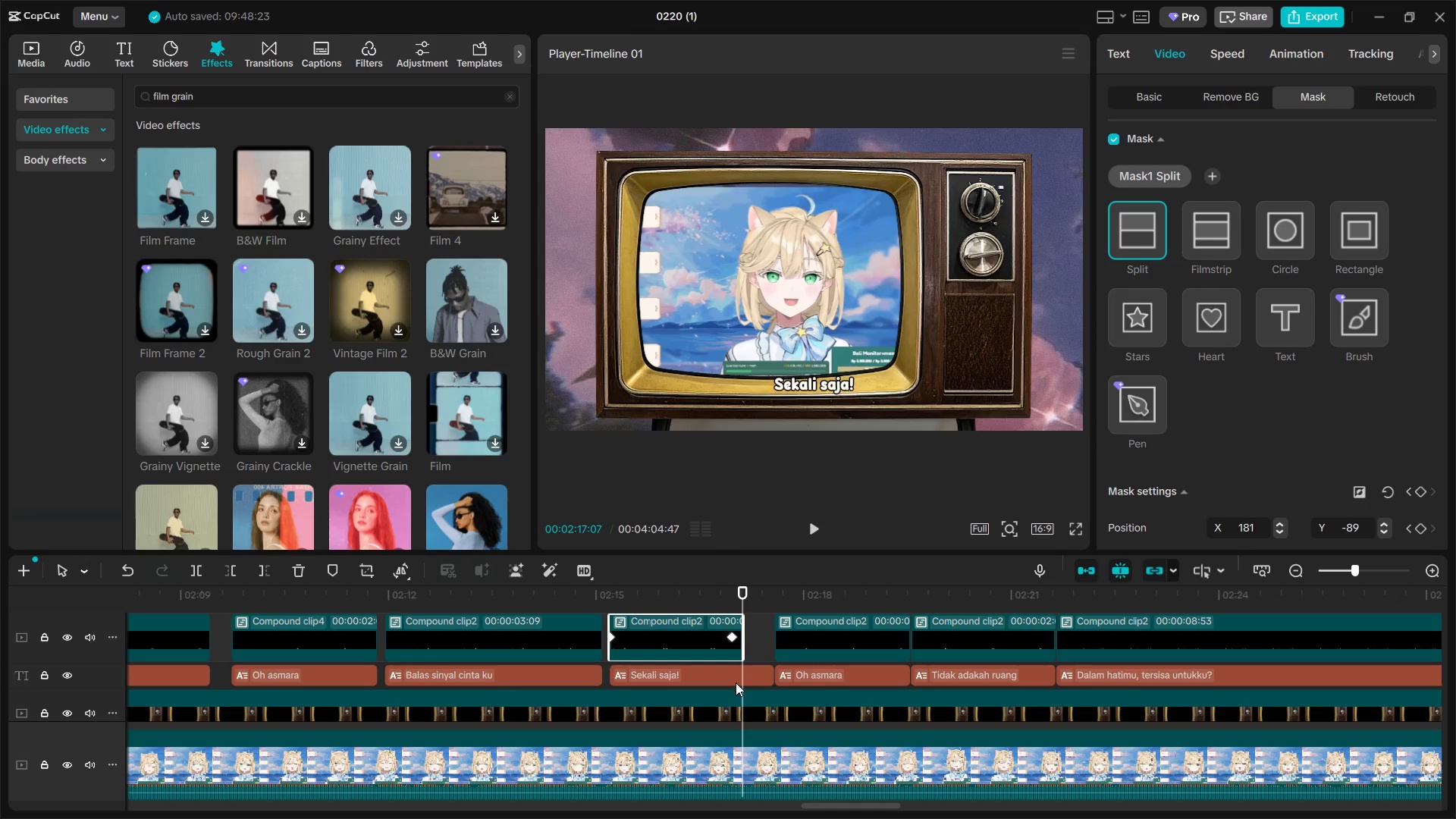 
triple_click([742, 679])
 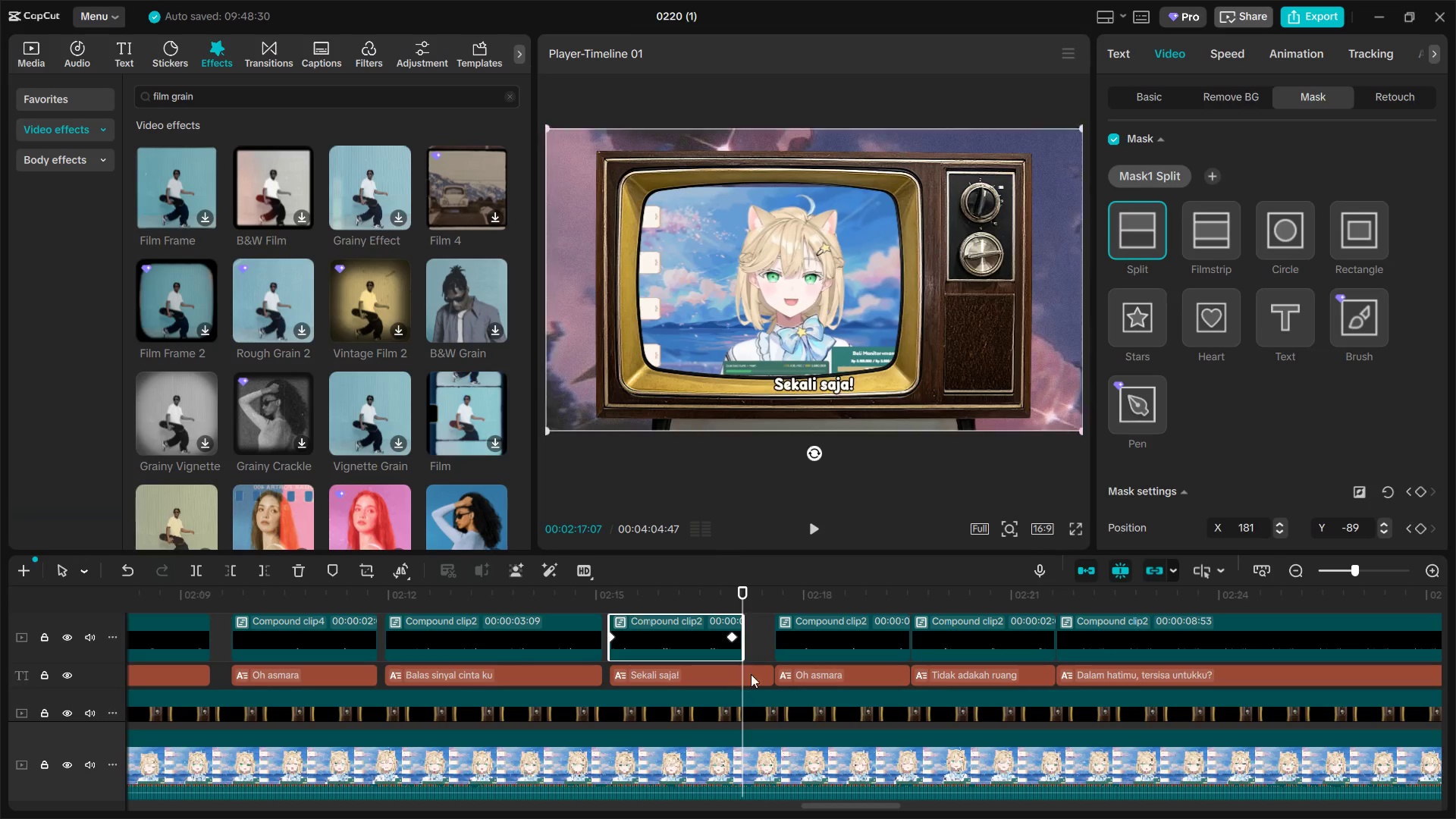 
key(W)
 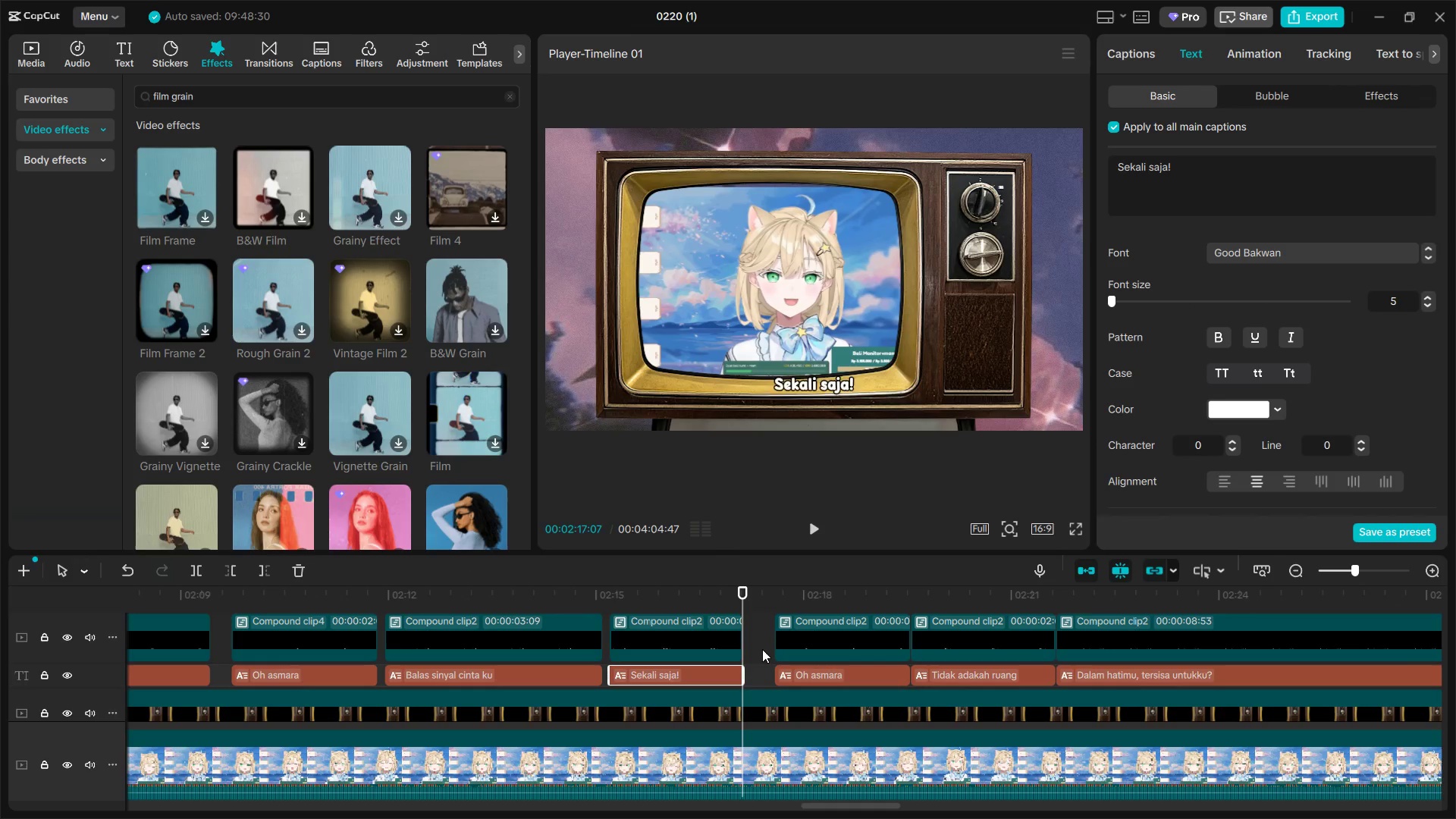 
left_click_drag(start_coordinate=[762, 649], to_coordinate=[779, 671])
 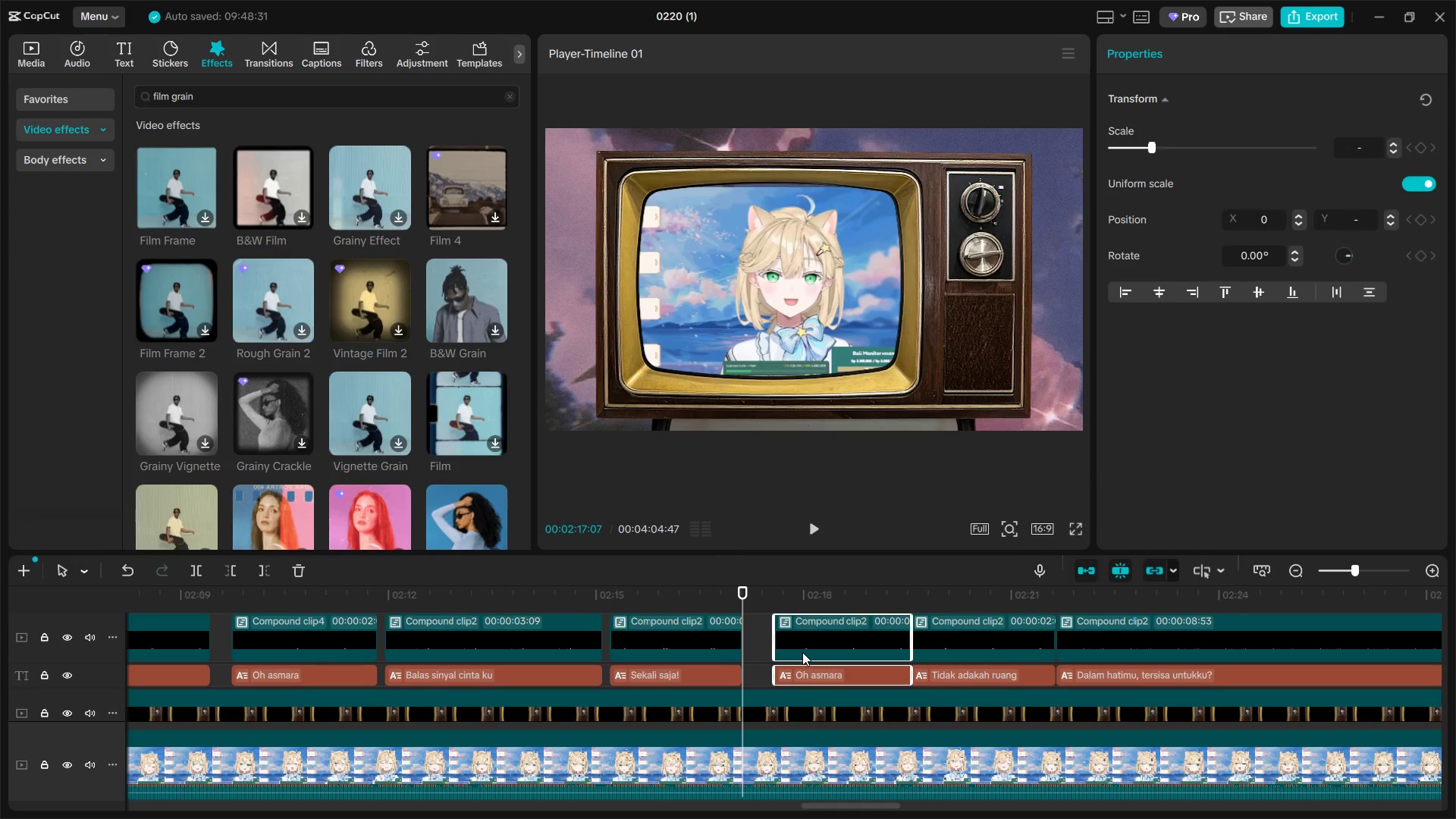 
left_click_drag(start_coordinate=[802, 652], to_coordinate=[774, 654])
 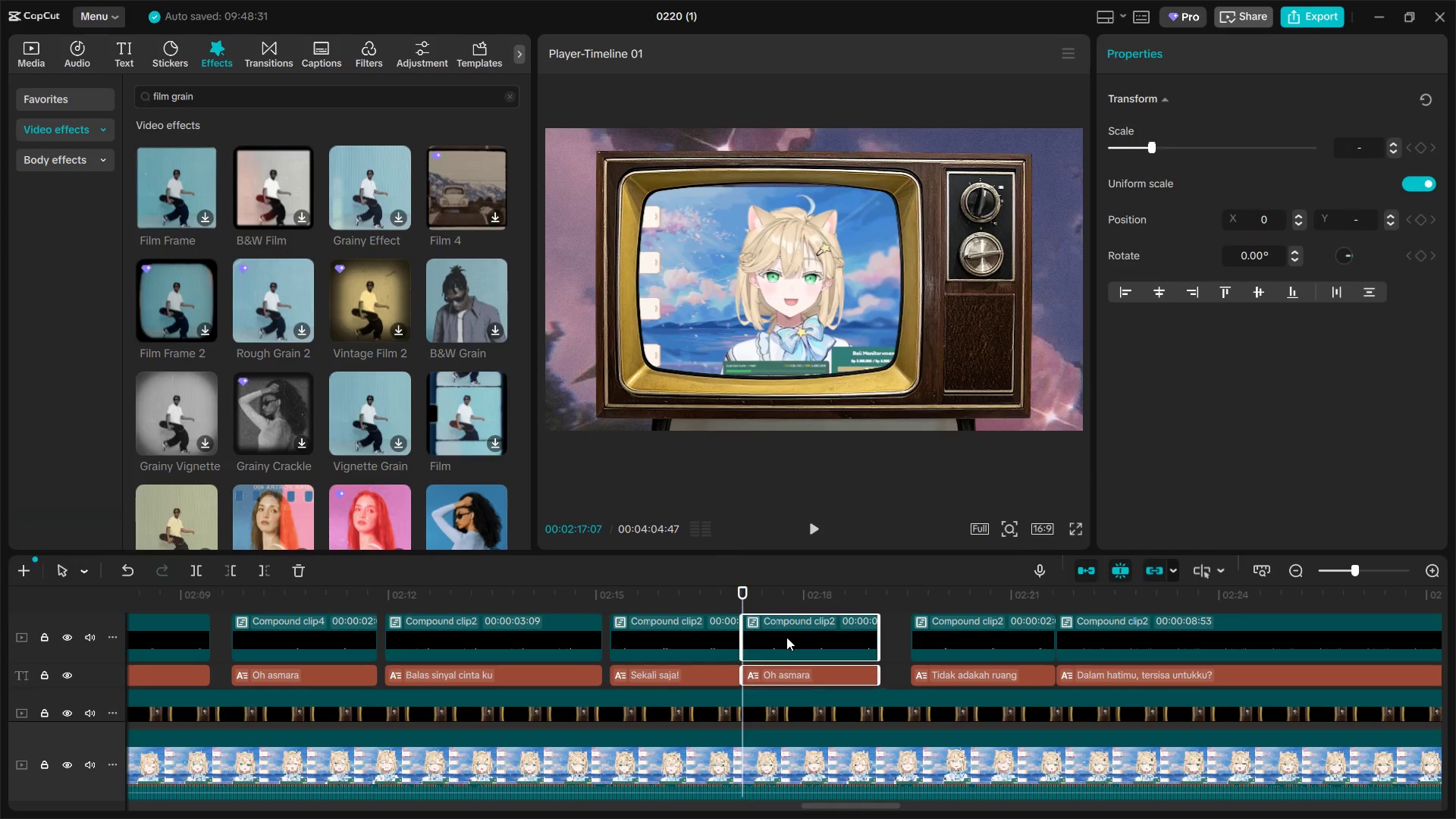 
left_click([786, 637])
 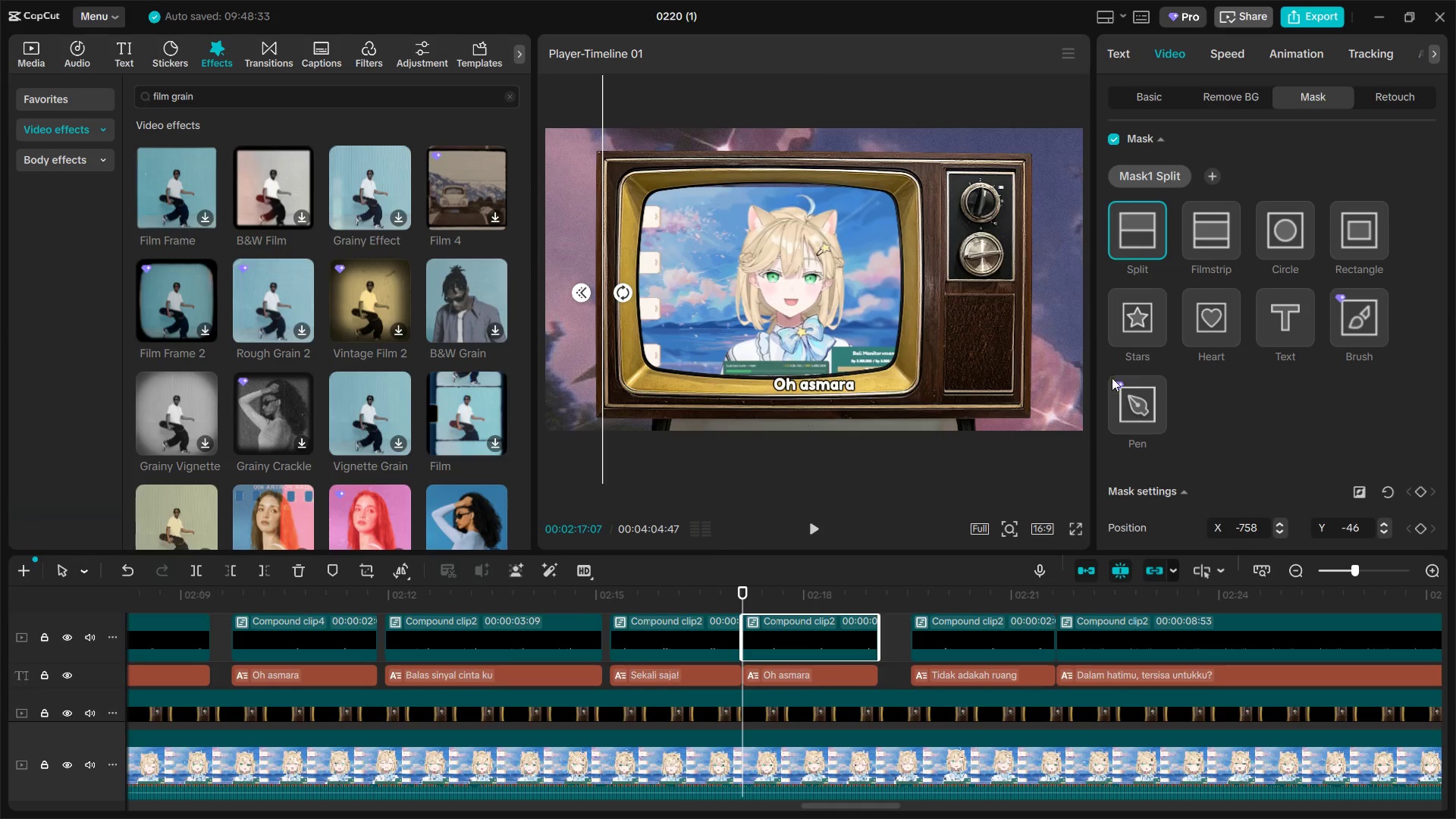 
left_click_drag(start_coordinate=[601, 361], to_coordinate=[764, 369])
 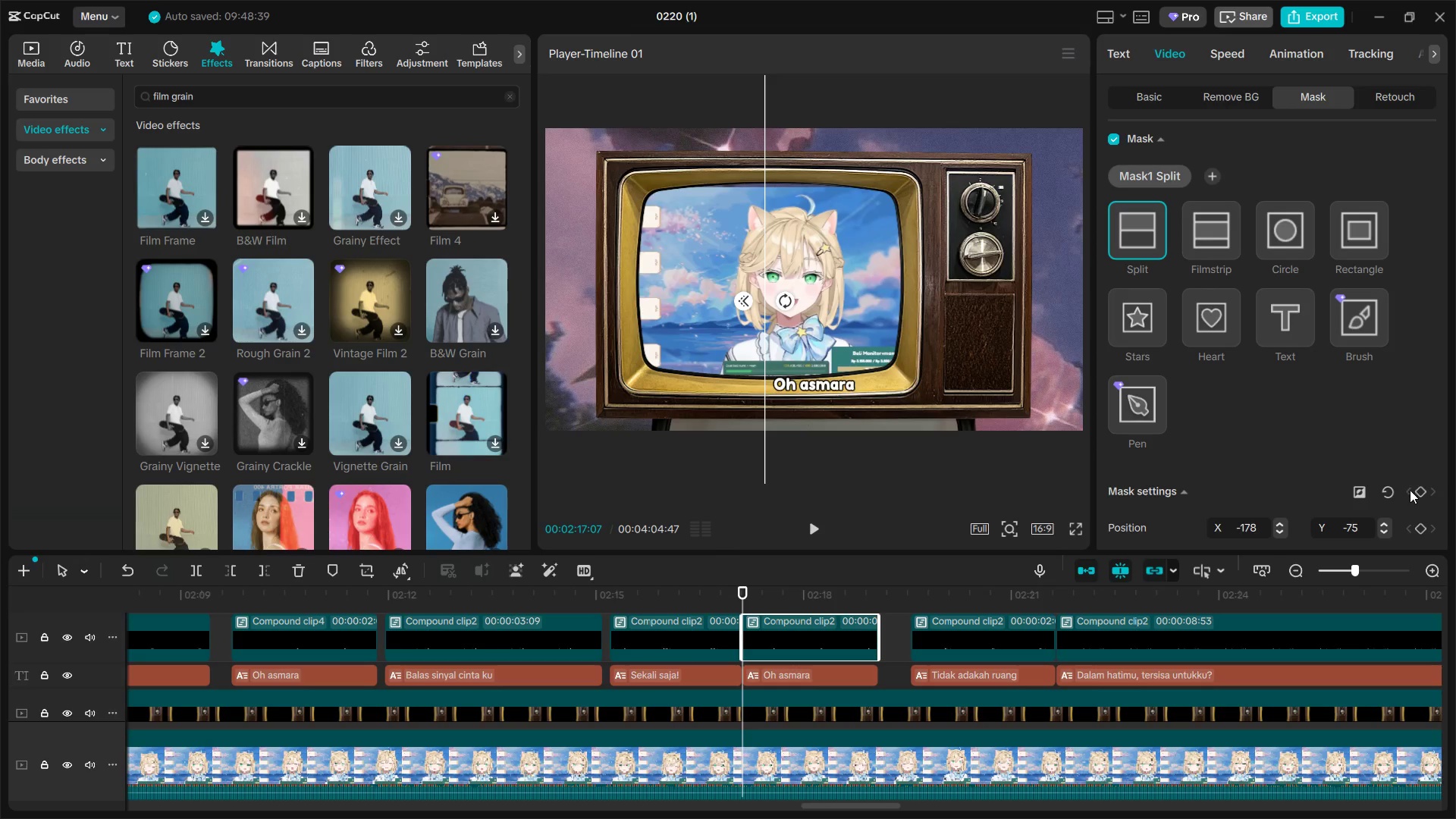 
left_click([1415, 491])
 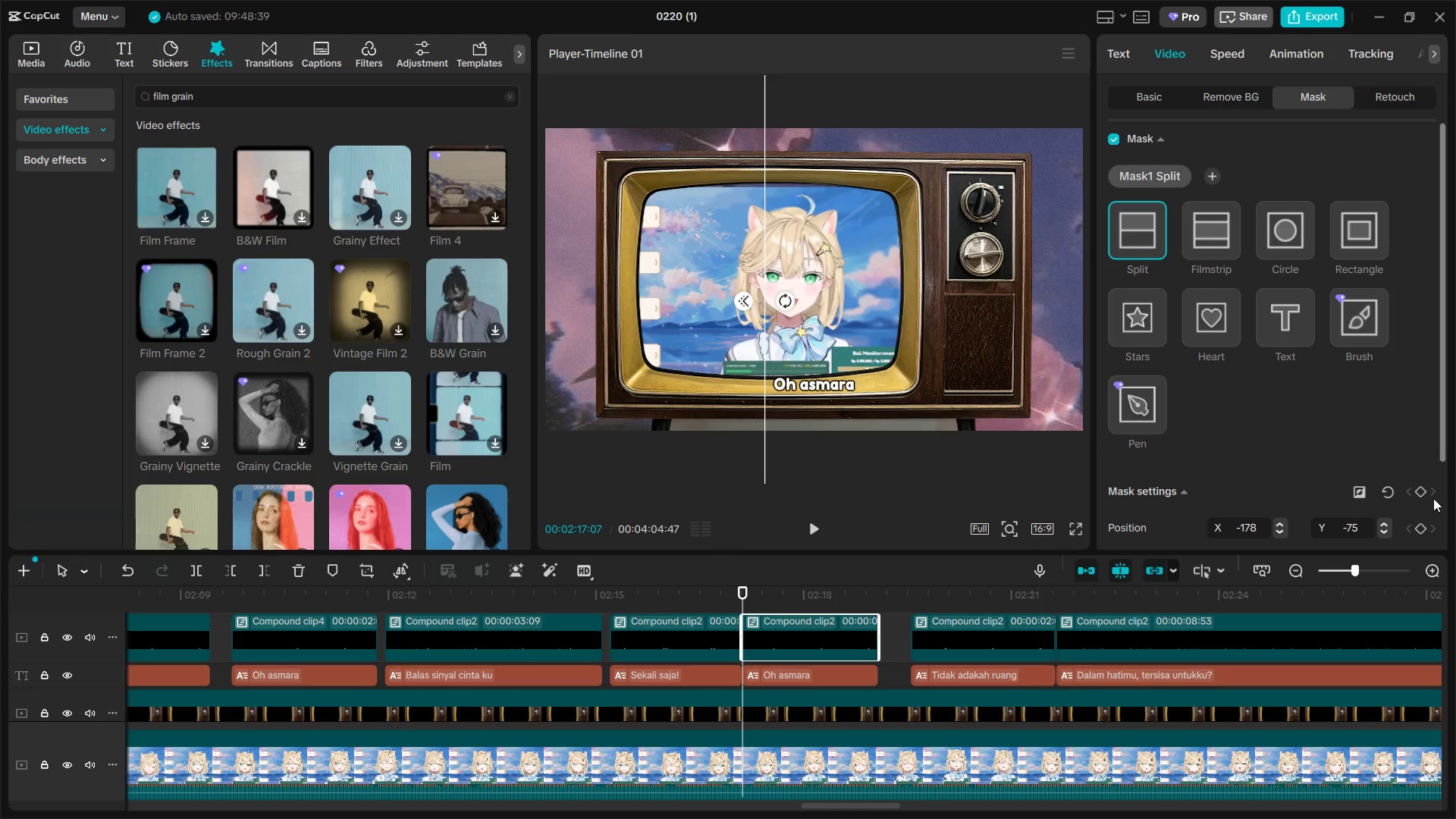 
left_click([1419, 493])
 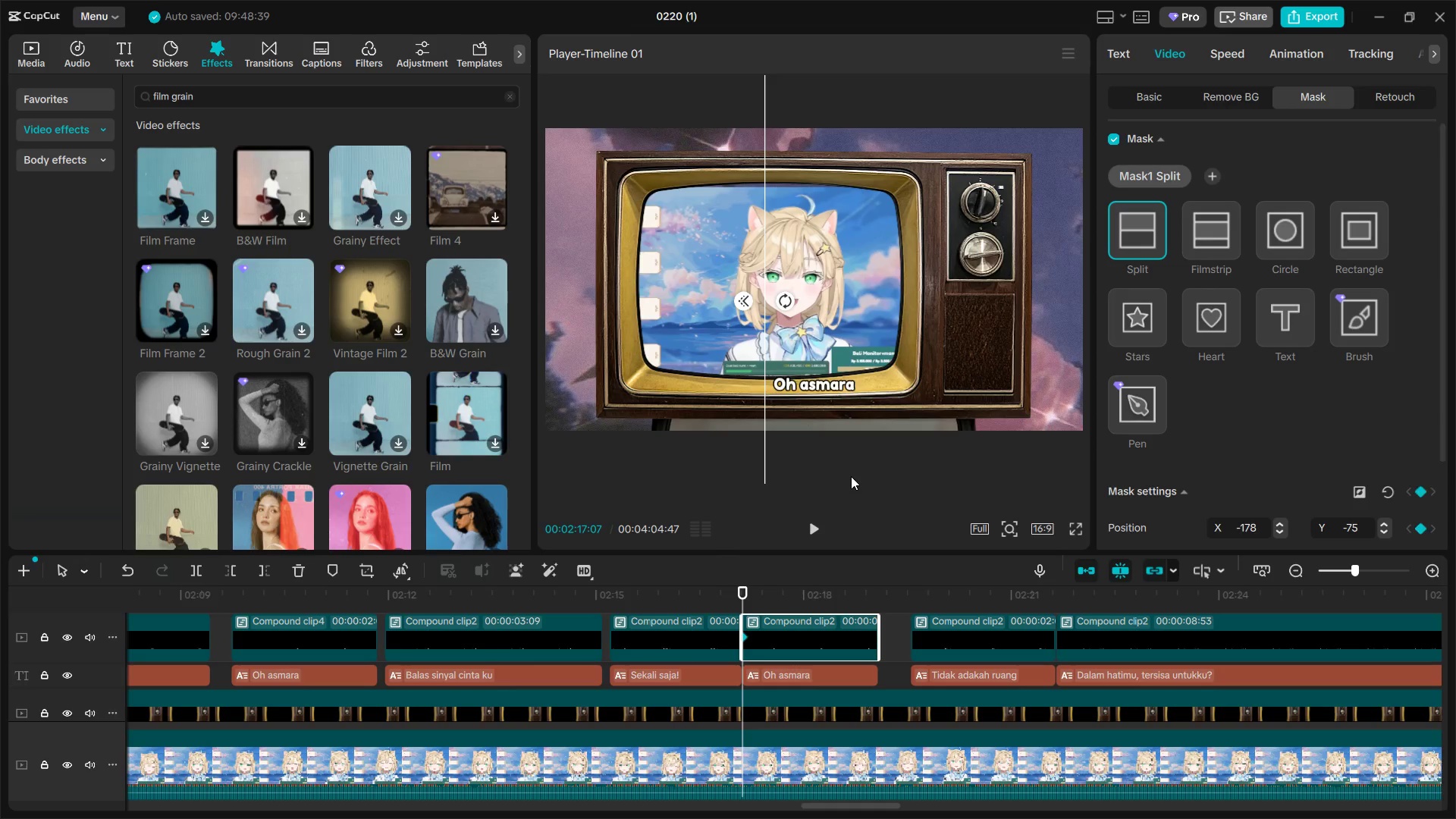 
key(Space)
 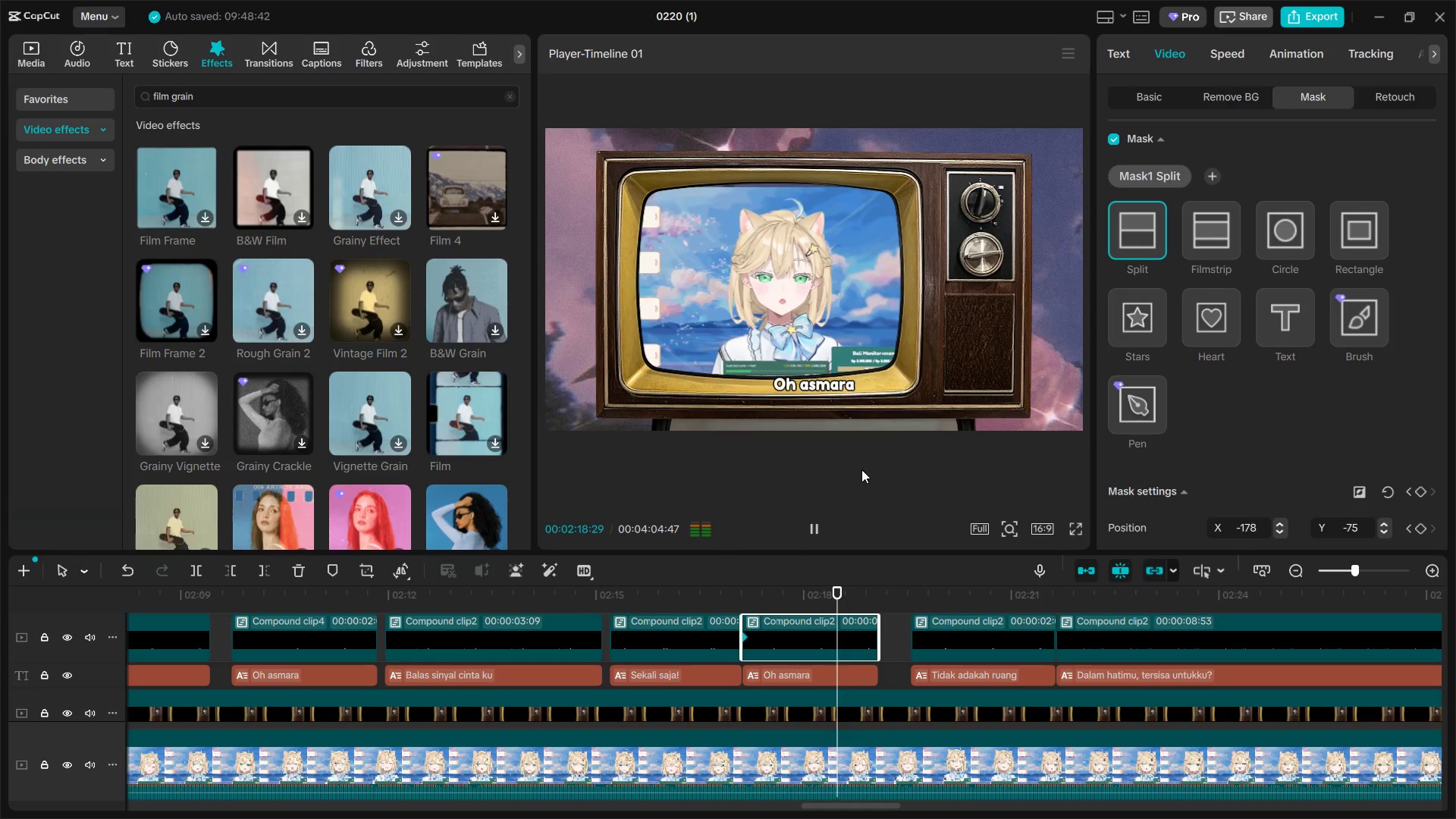 
key(Space)
 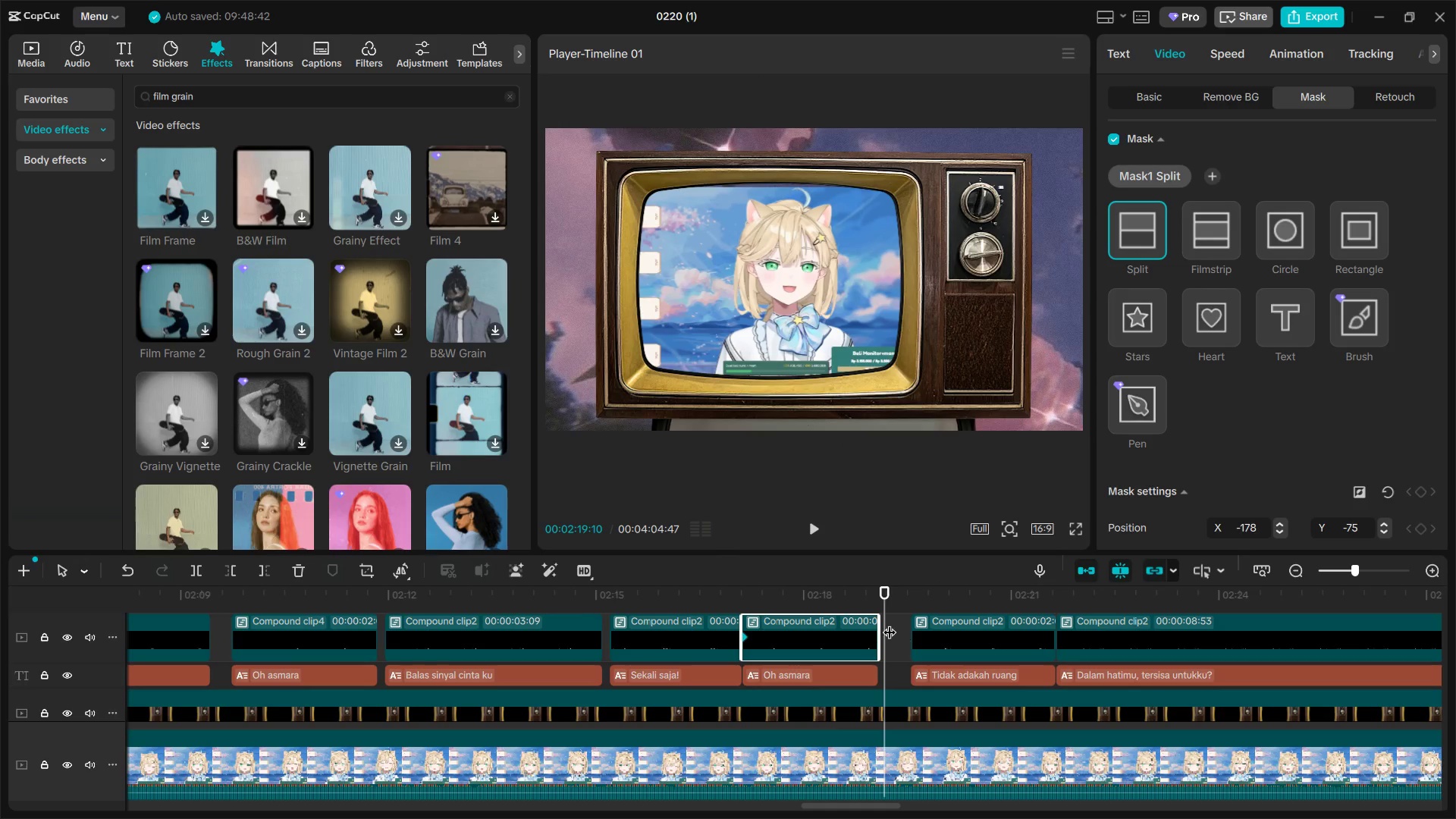 
left_click_drag(start_coordinate=[886, 601], to_coordinate=[877, 601])
 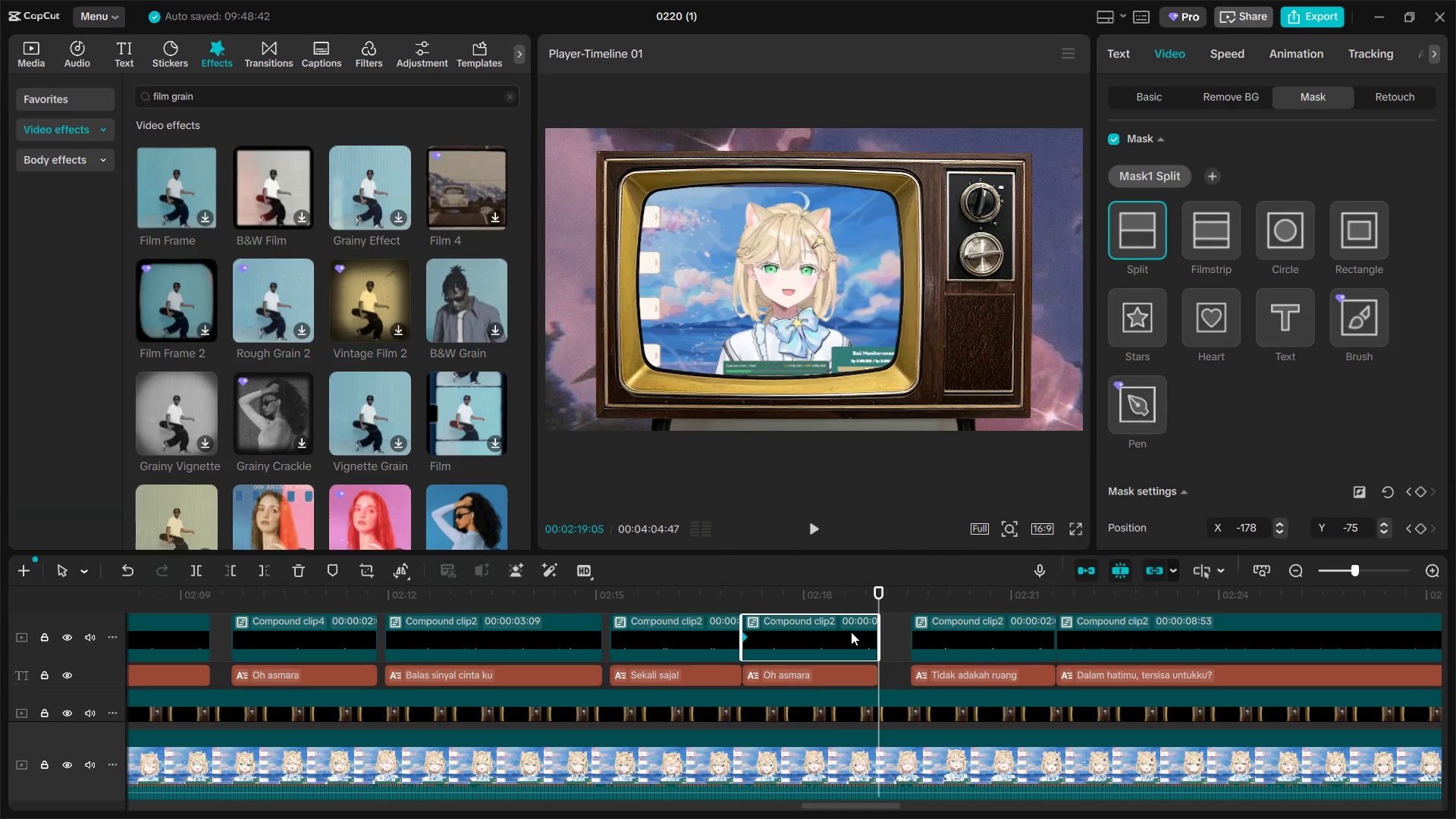 
left_click([851, 632])
 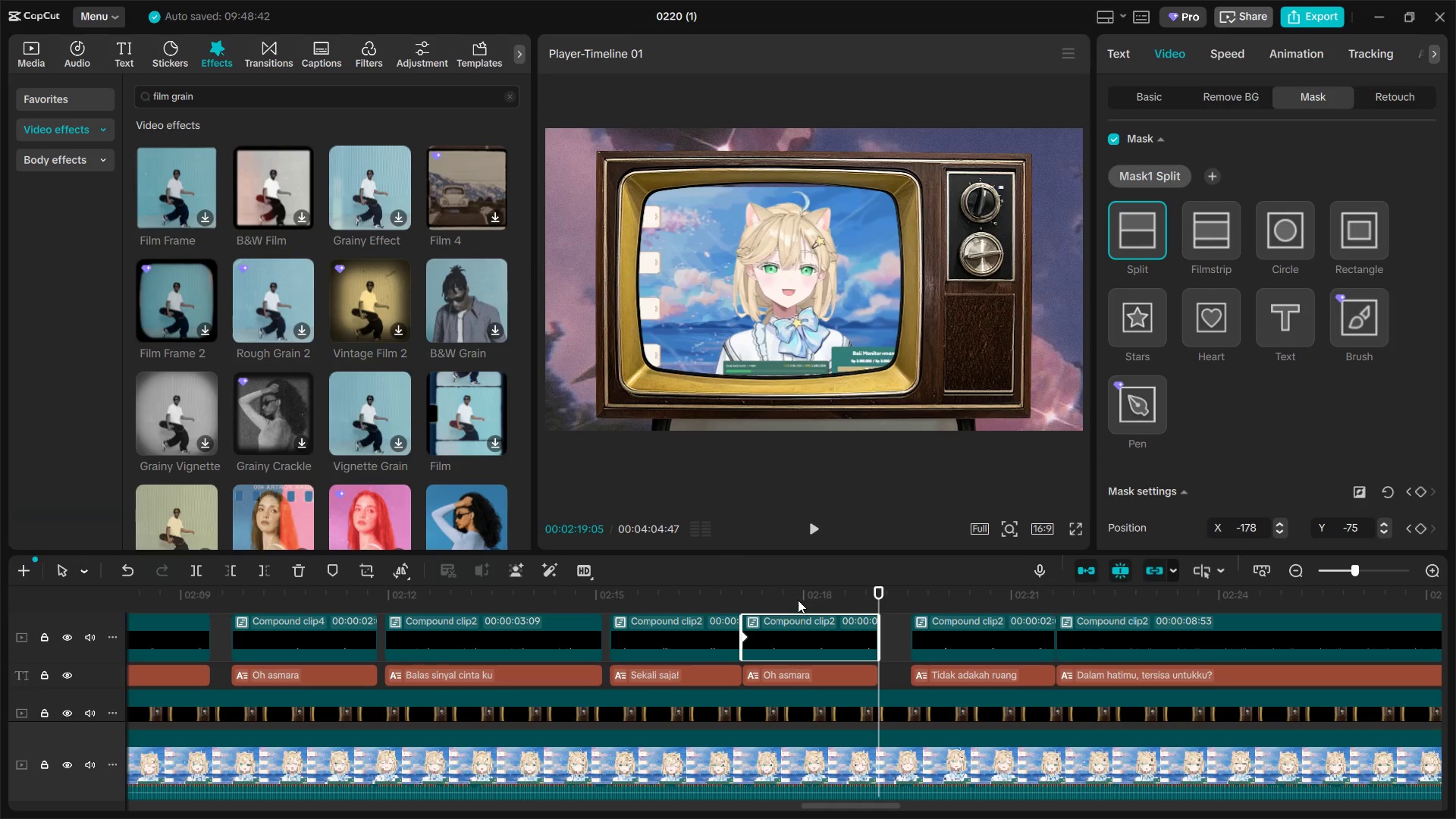 
left_click([821, 628])
 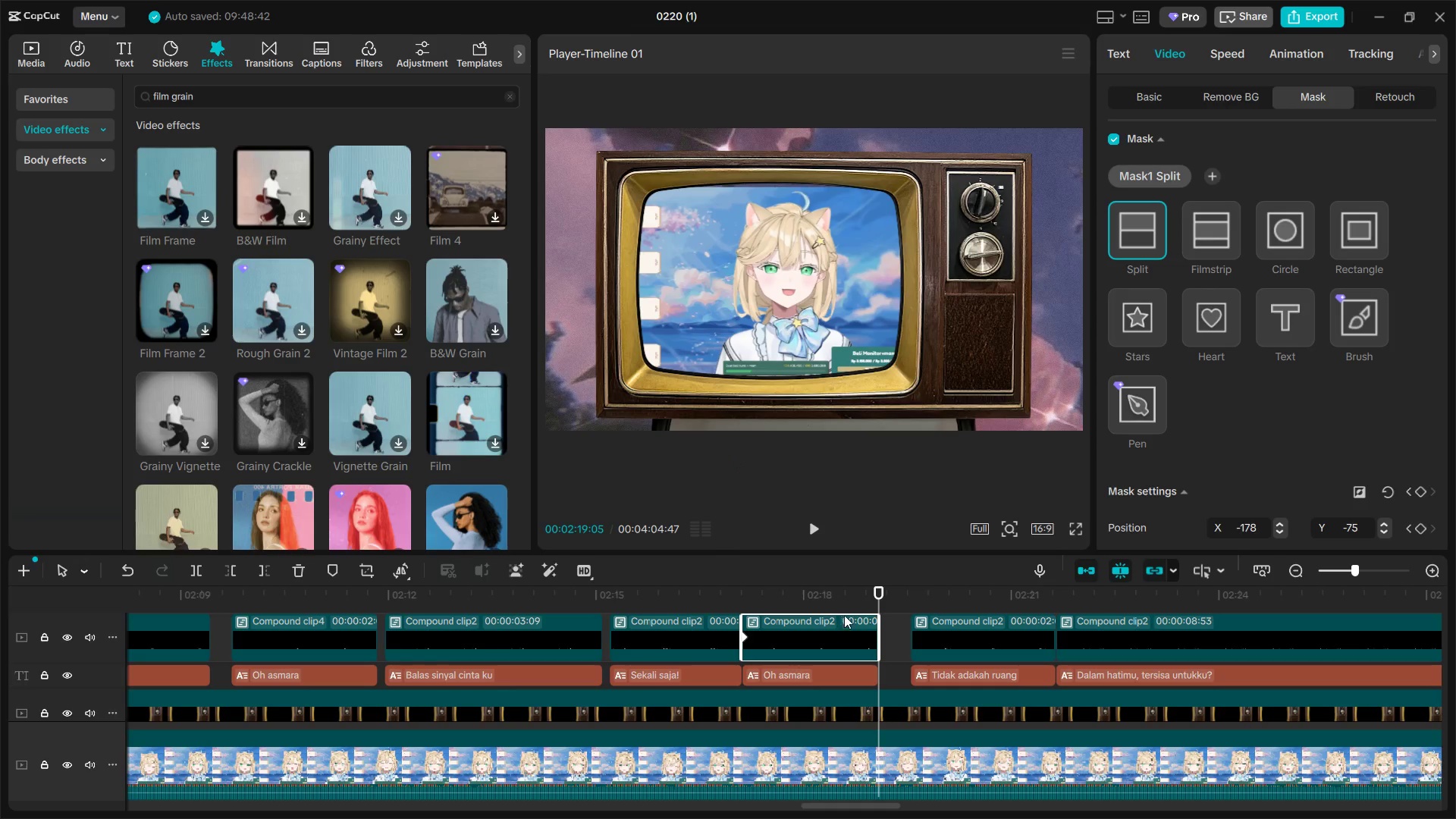 
double_click([857, 610])
 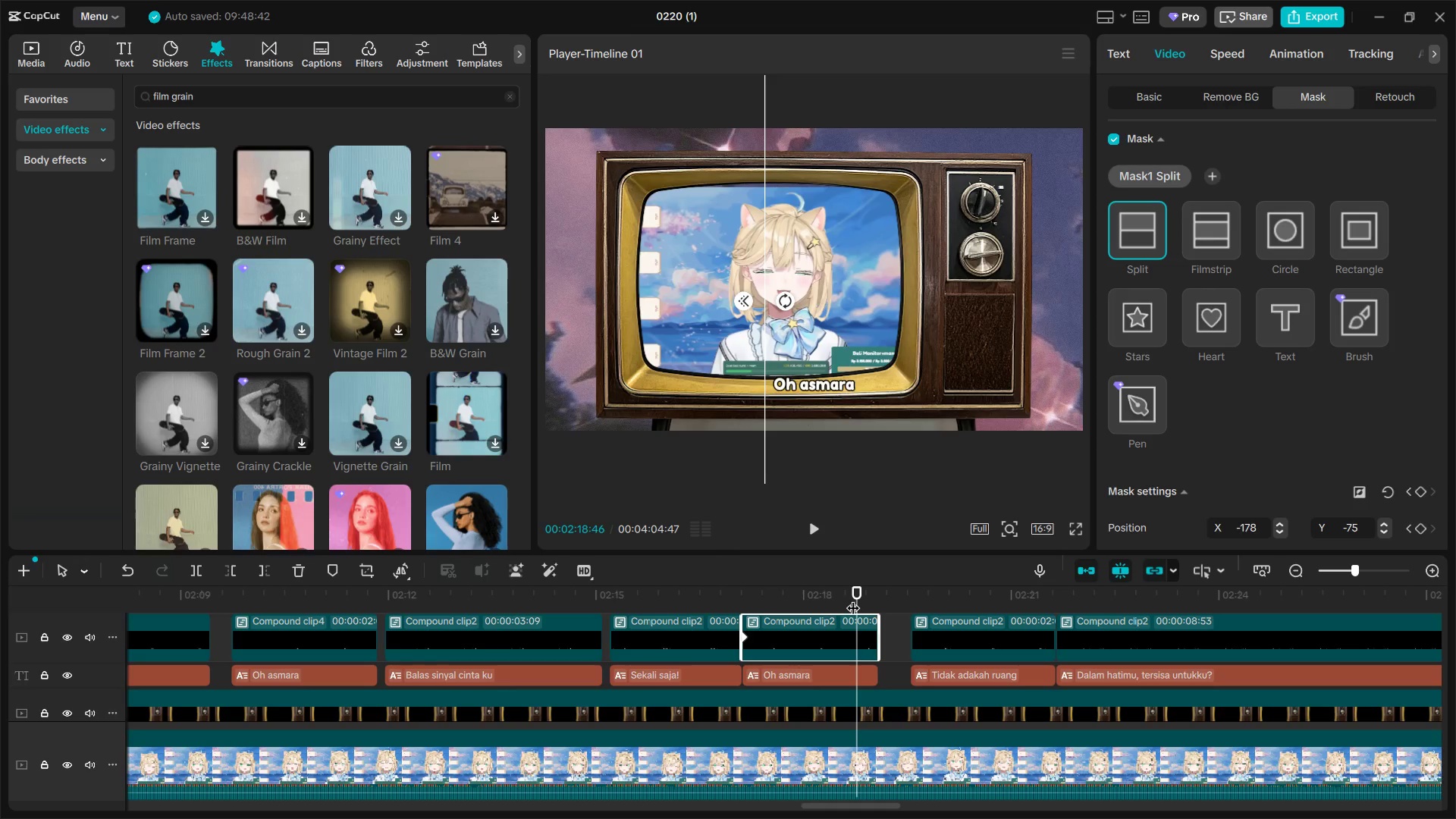 
left_click_drag(start_coordinate=[853, 598], to_coordinate=[874, 600])
 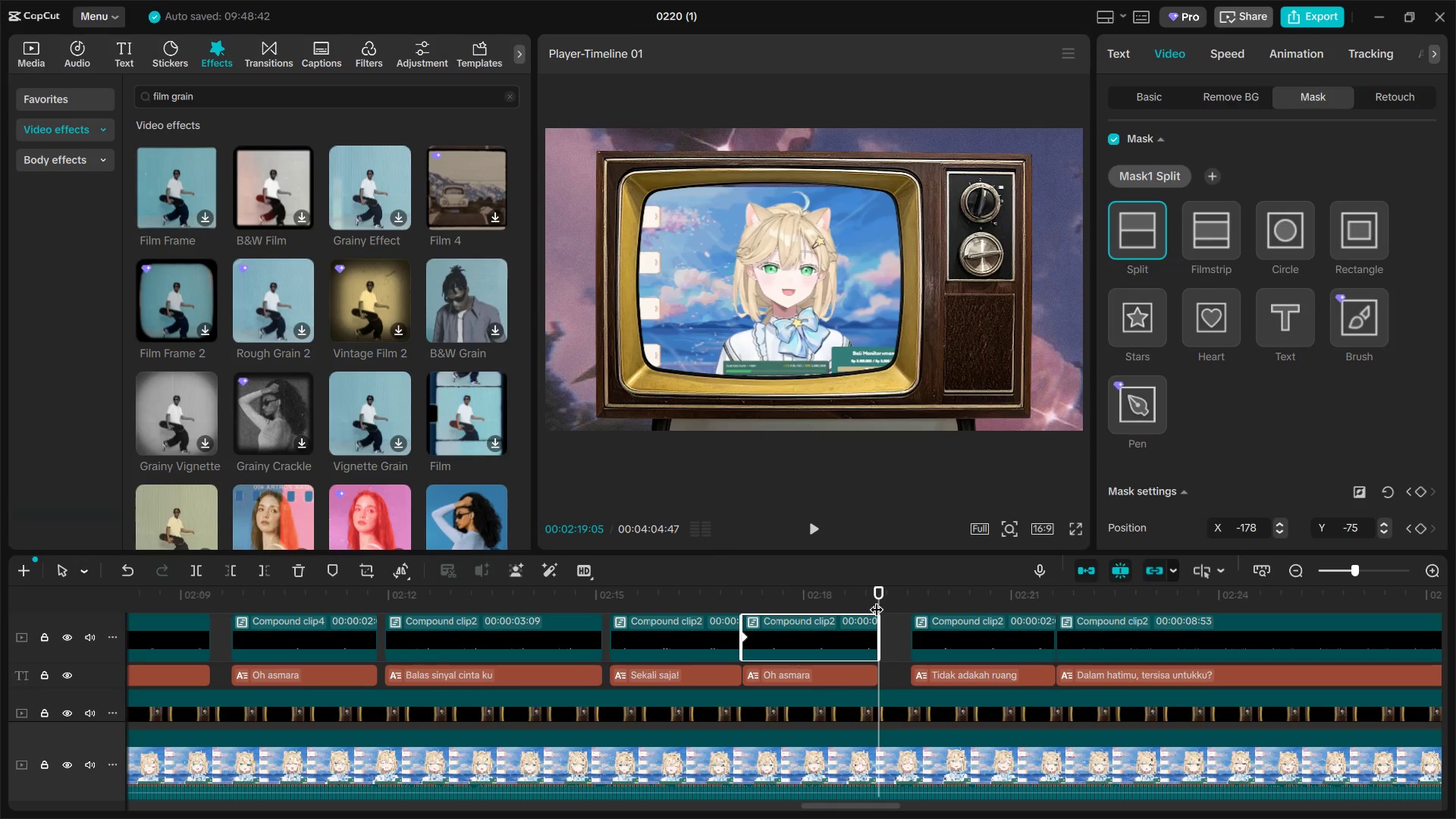 
left_click_drag(start_coordinate=[877, 600], to_coordinate=[869, 598])
 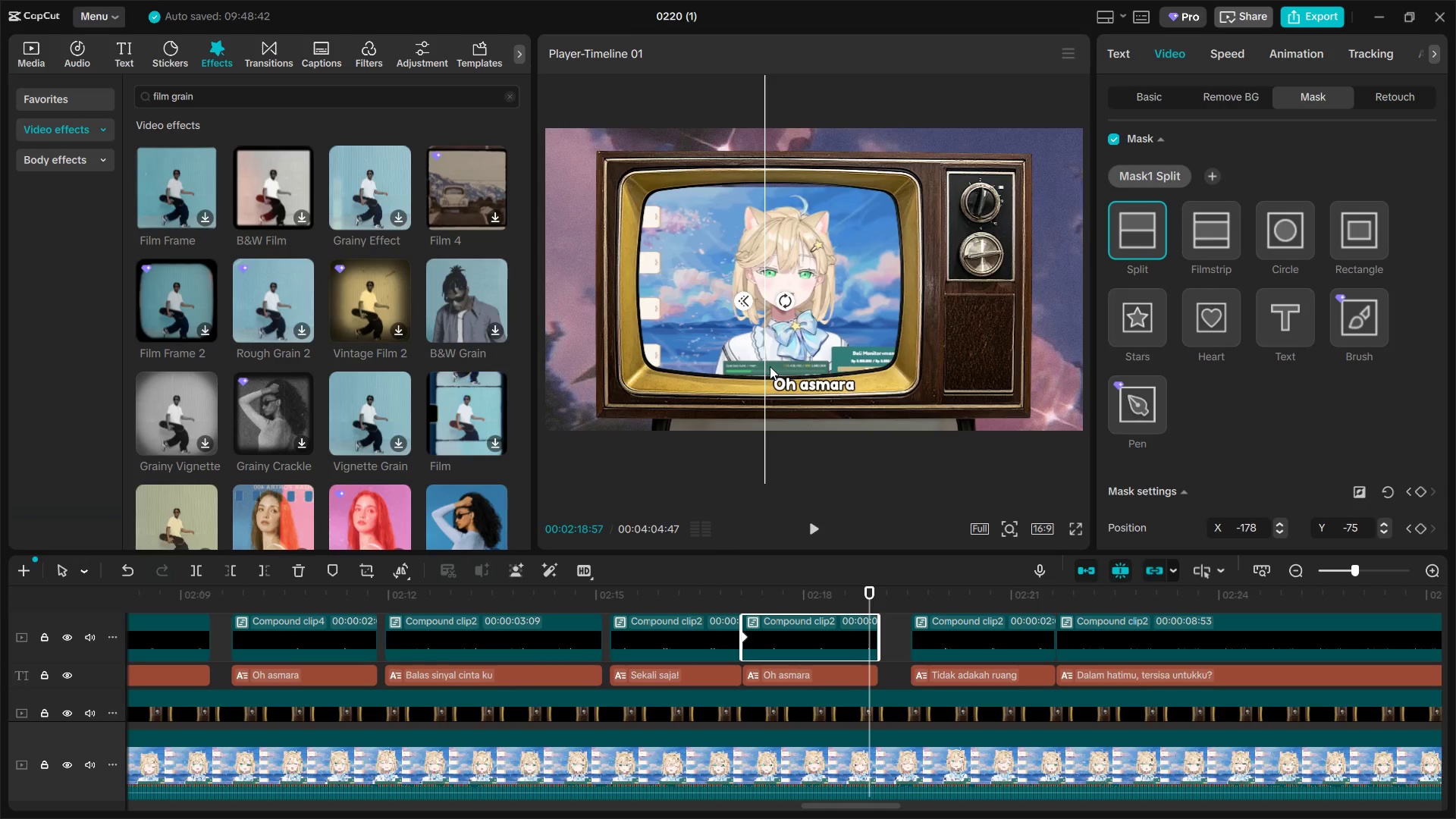 
left_click_drag(start_coordinate=[767, 366], to_coordinate=[868, 373])
 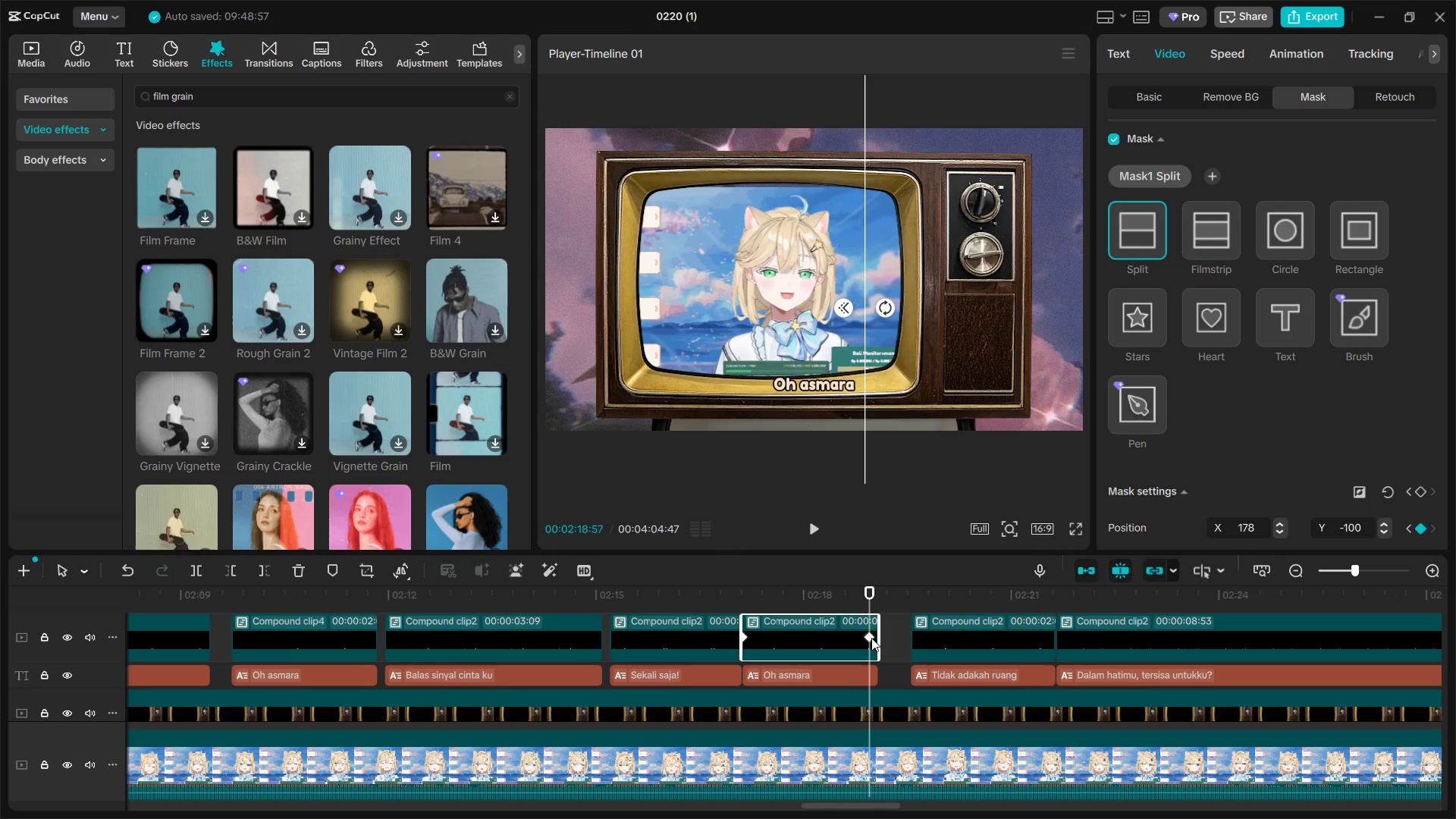 
left_click_drag(start_coordinate=[871, 635], to_coordinate=[891, 635])
 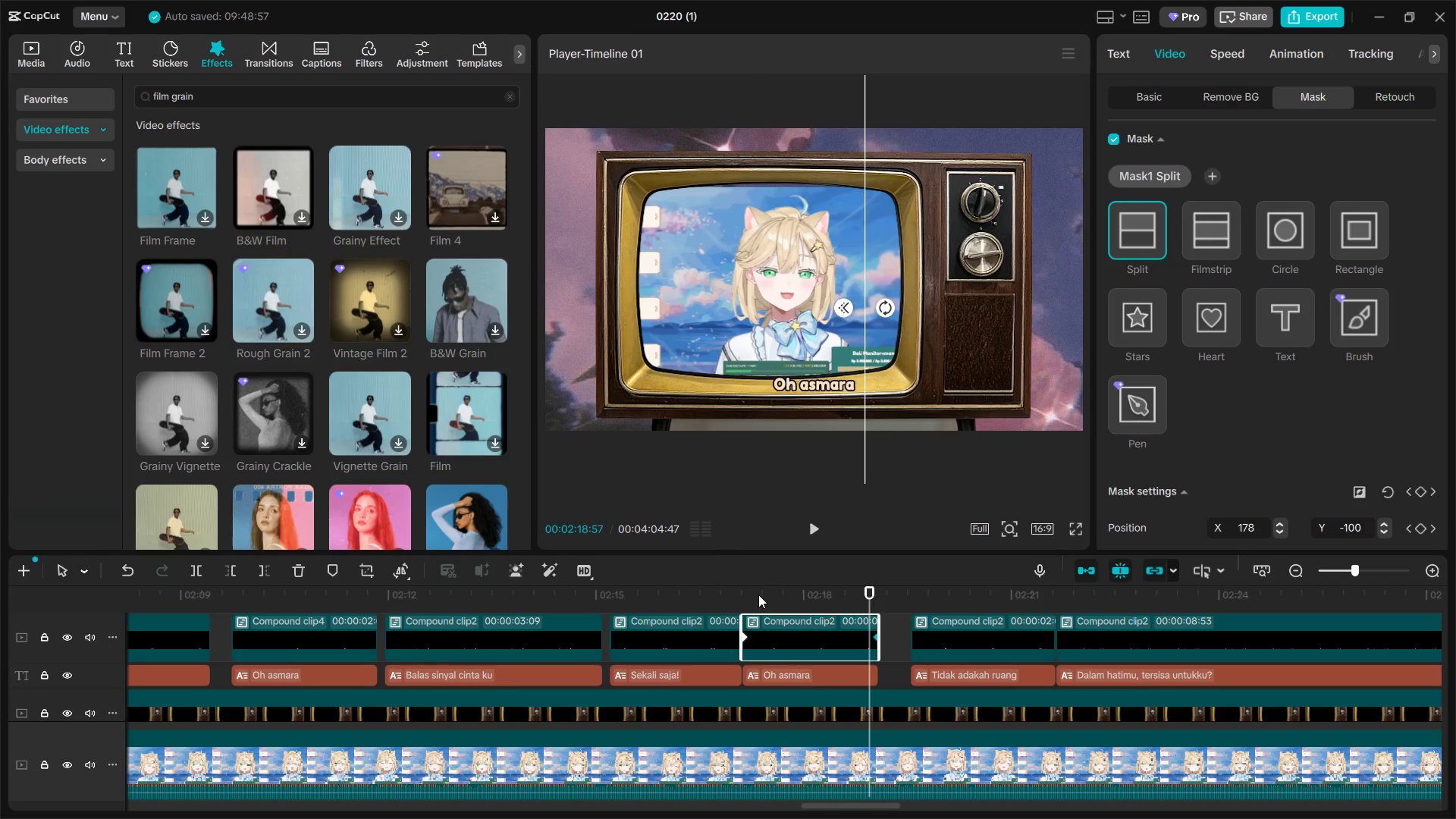 
left_click([750, 595])
 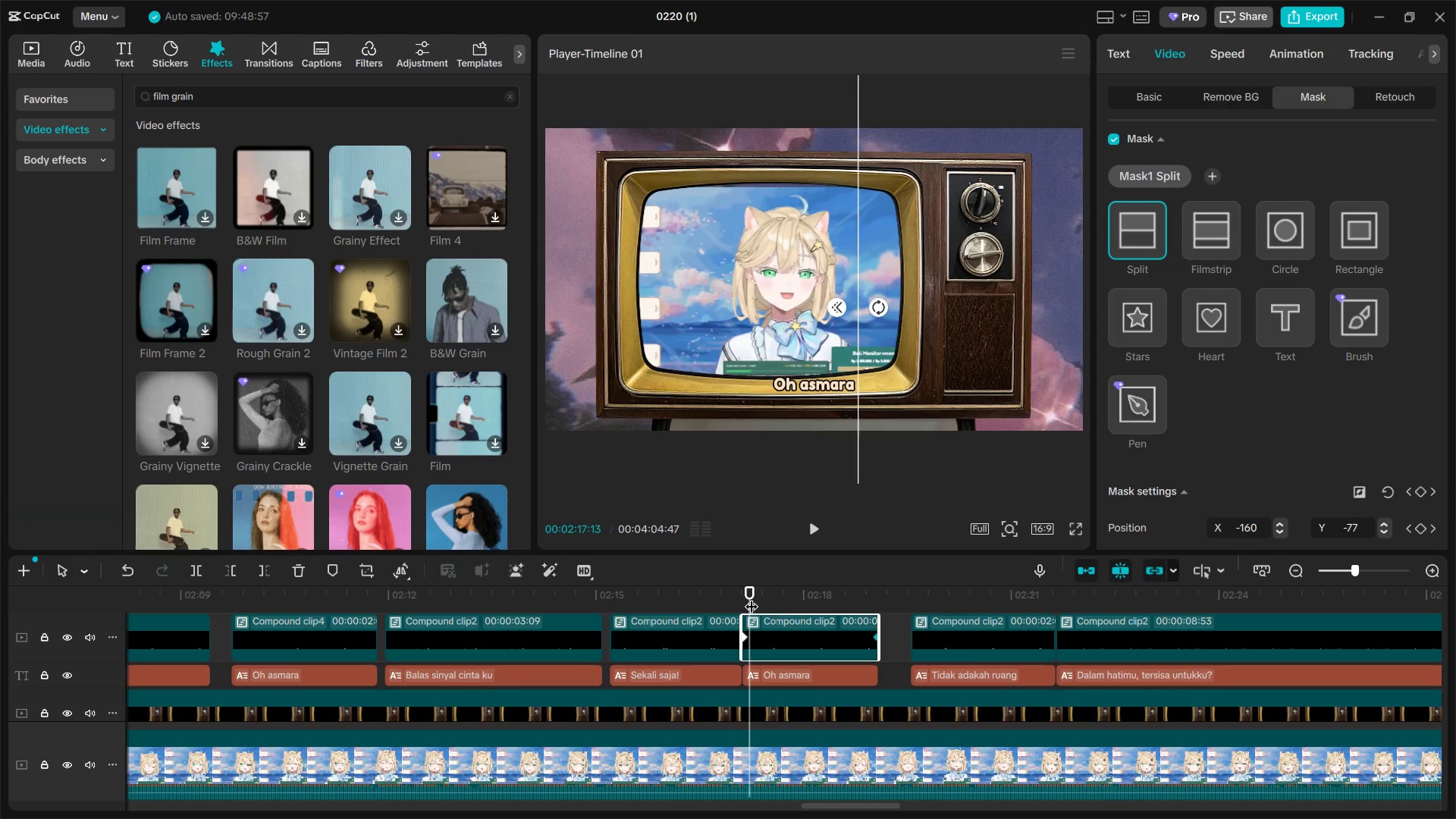 
key(Space)
 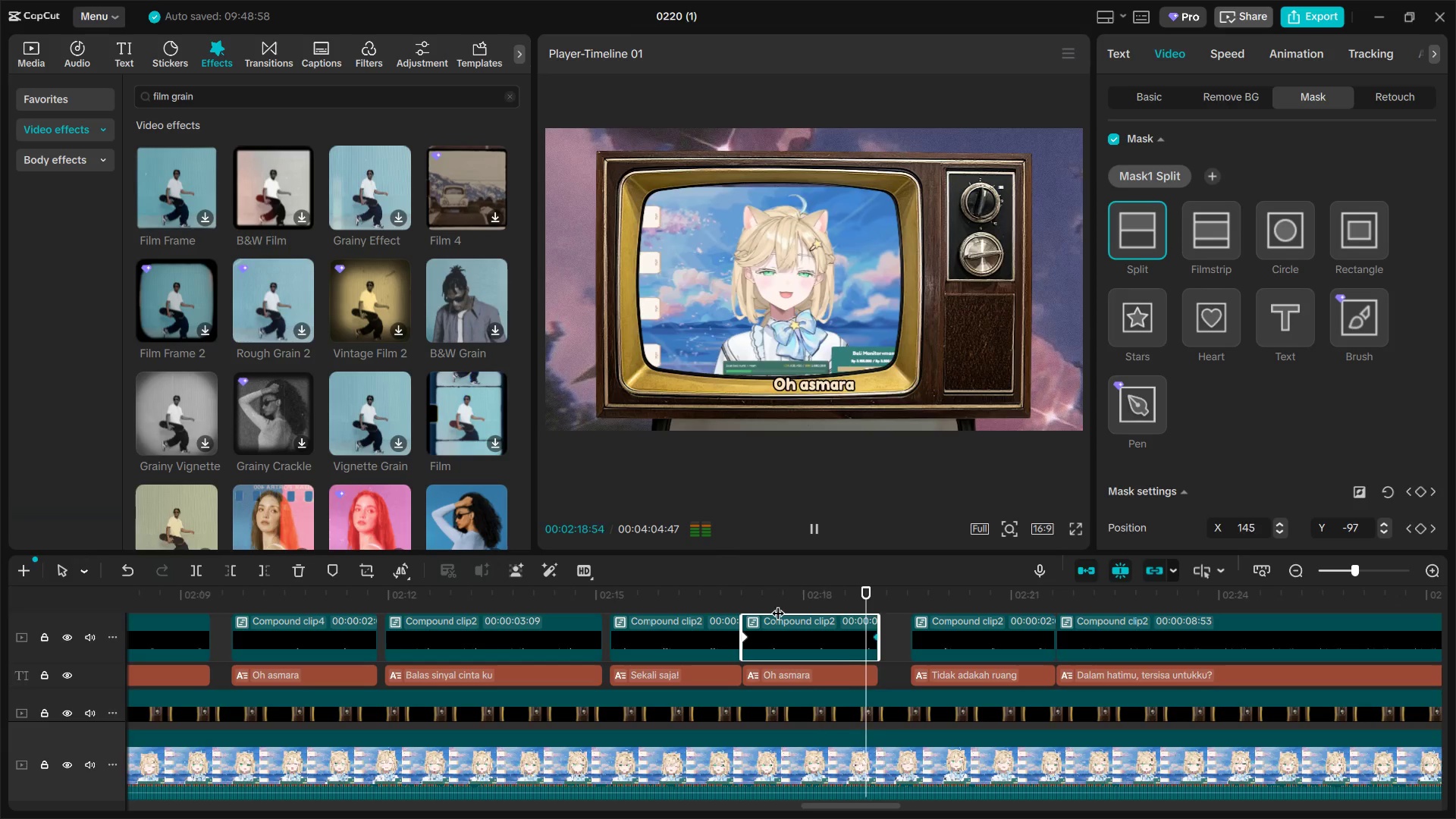 
key(Space)
 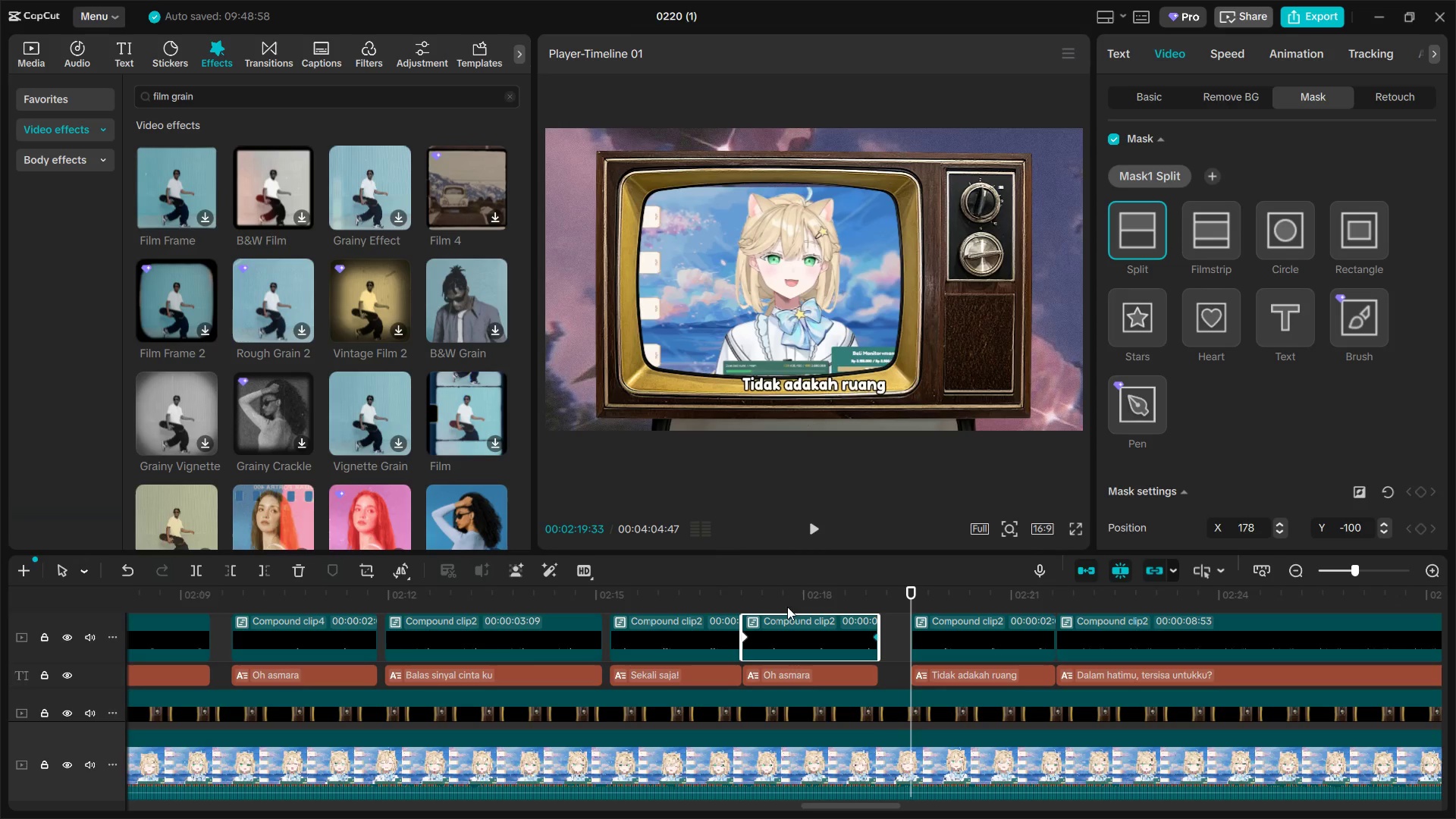 
key(Space)
 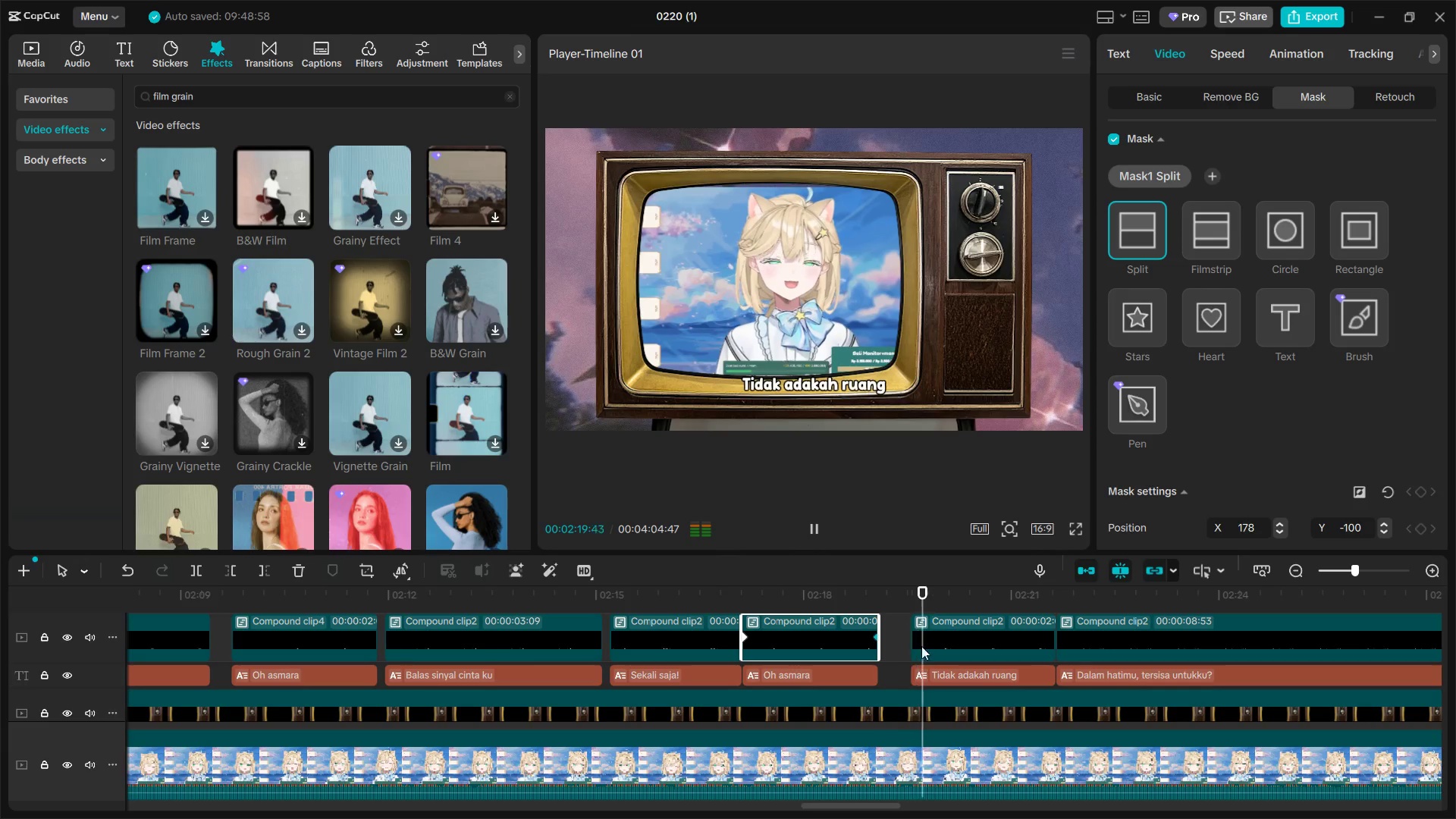 
key(Space)
 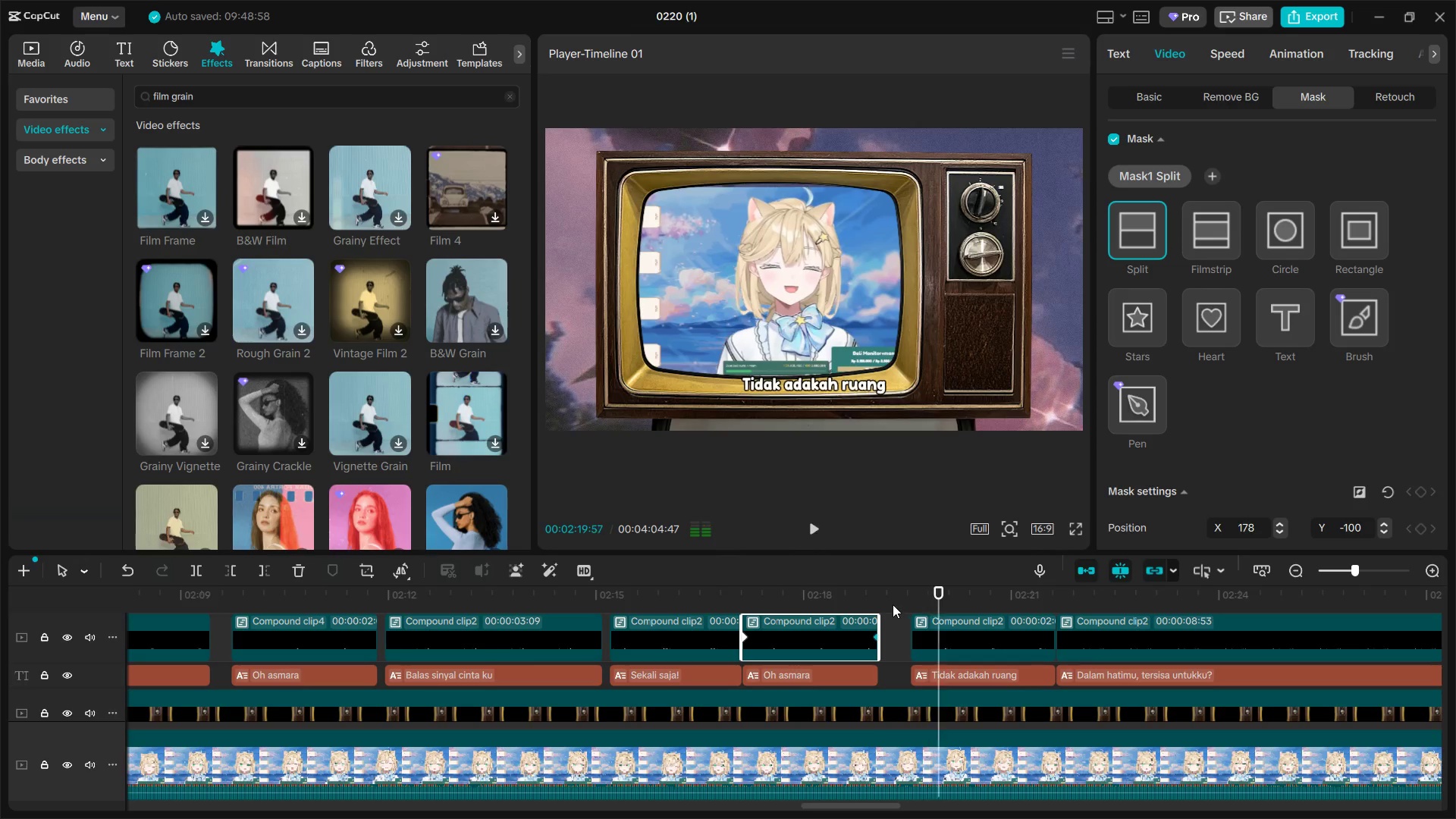 
left_click([893, 604])
 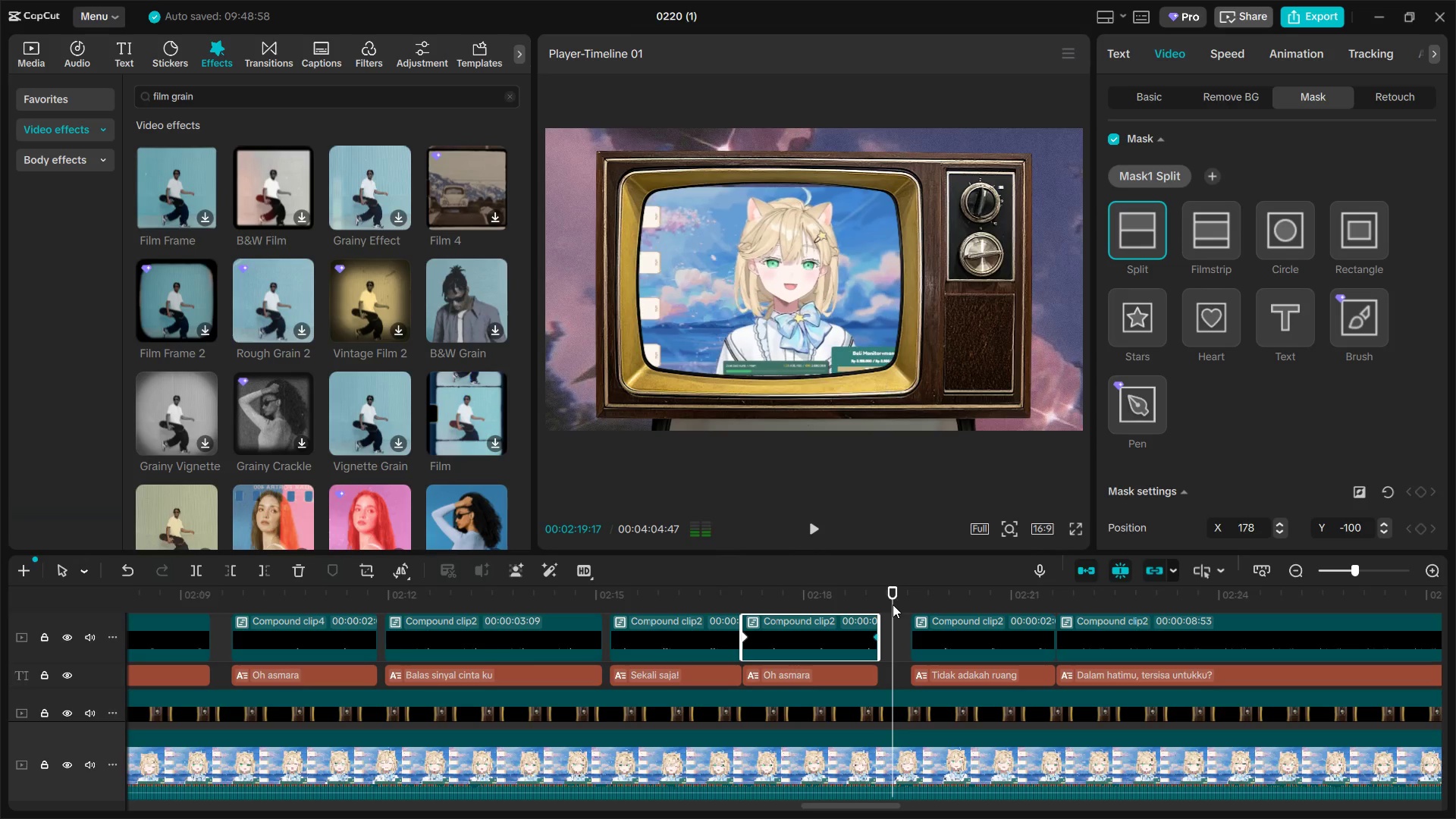 
key(Space)
 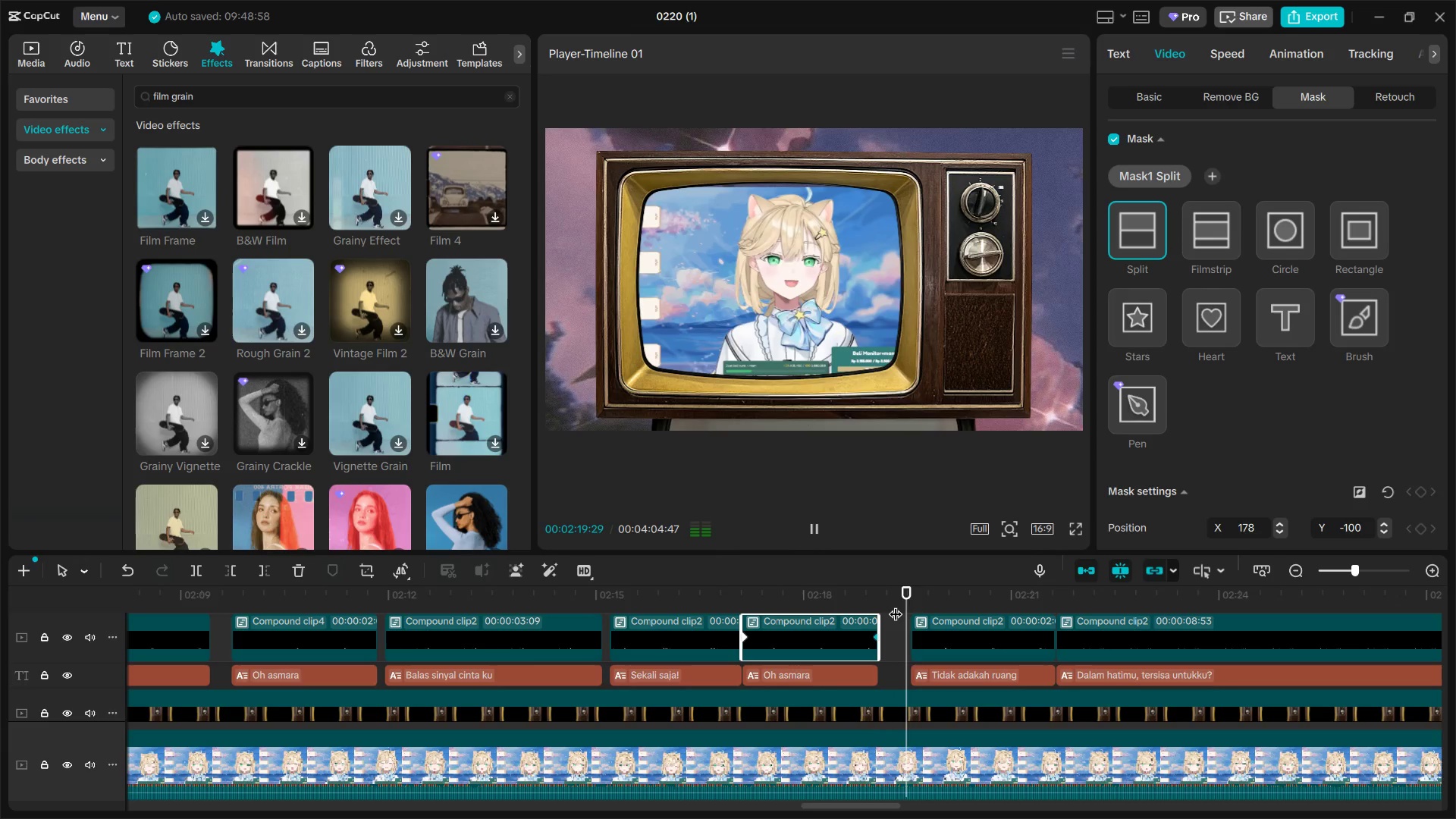 
key(Space)
 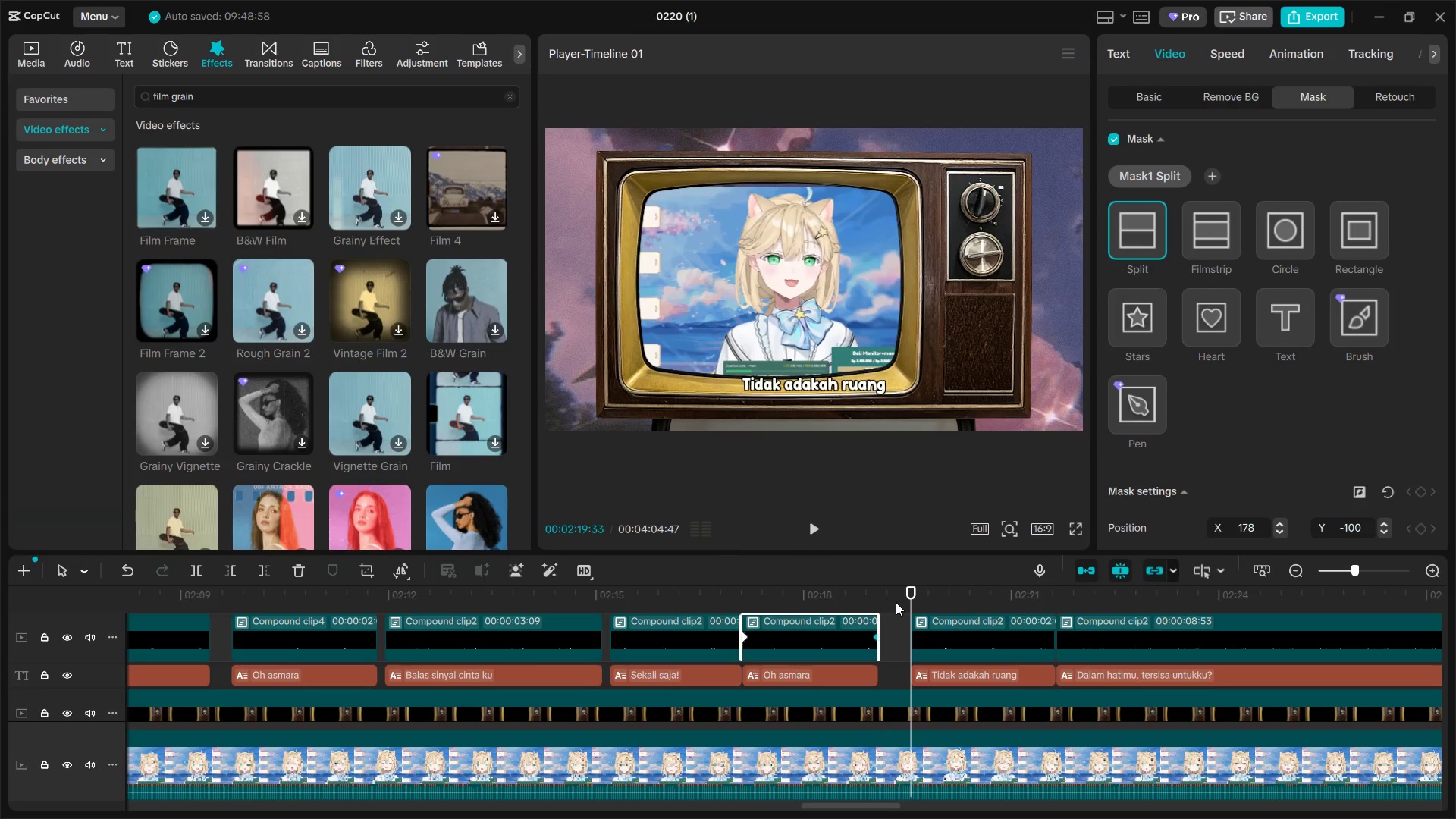 
left_click([896, 602])
 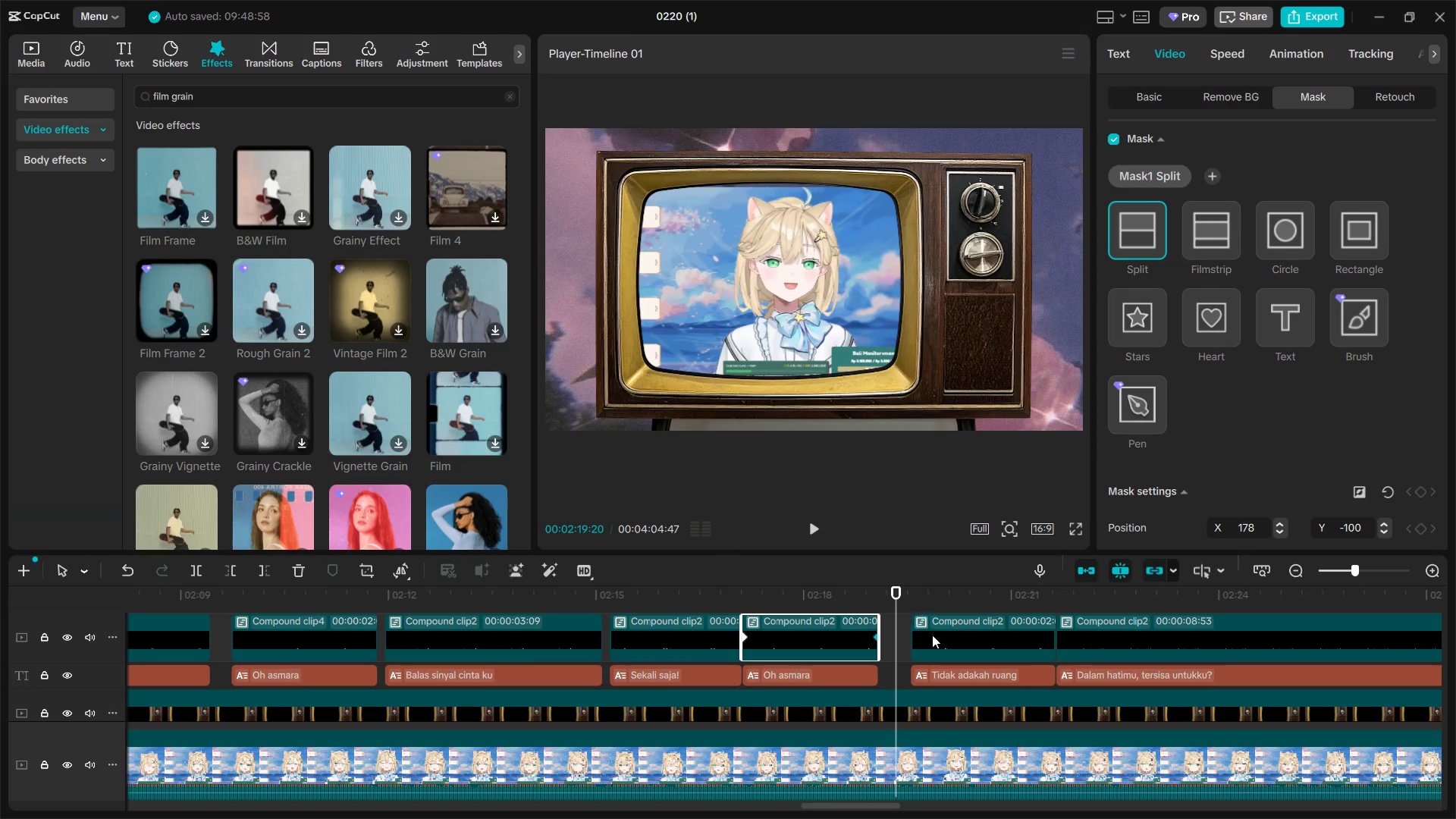 
left_click_drag(start_coordinate=[907, 643], to_coordinate=[921, 670])
 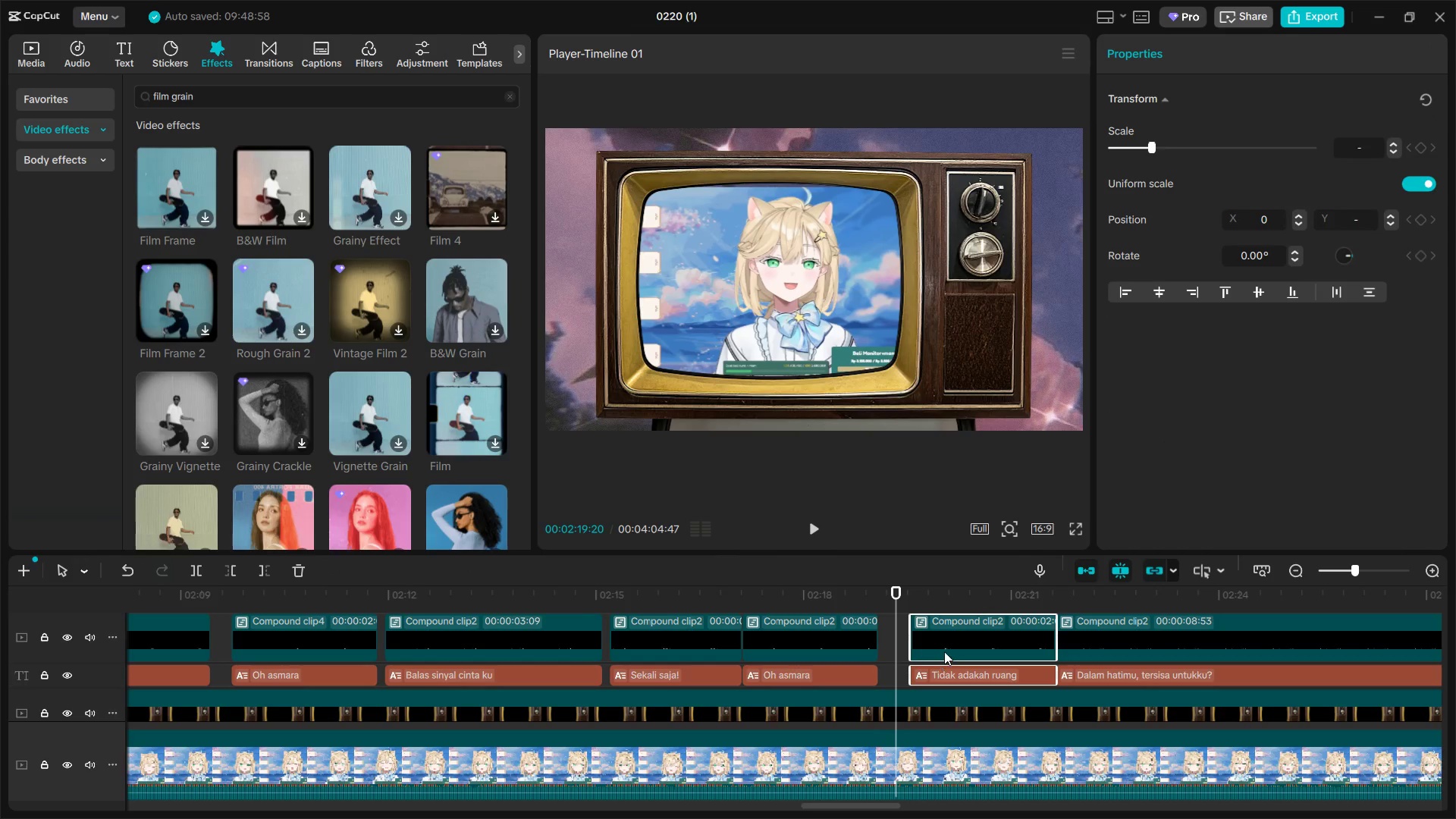 
left_click_drag(start_coordinate=[944, 651], to_coordinate=[937, 651])
 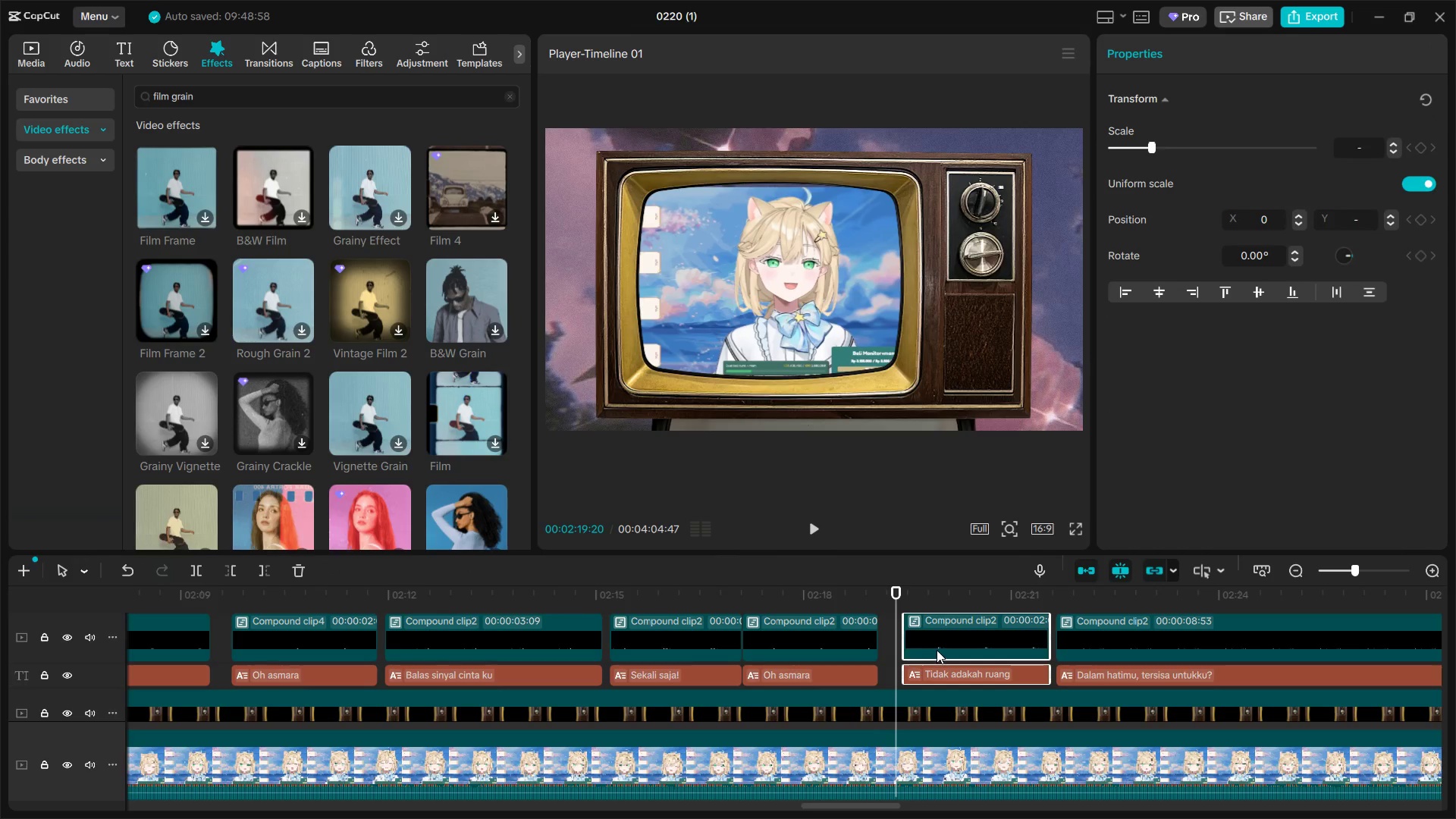 
key(Space)
 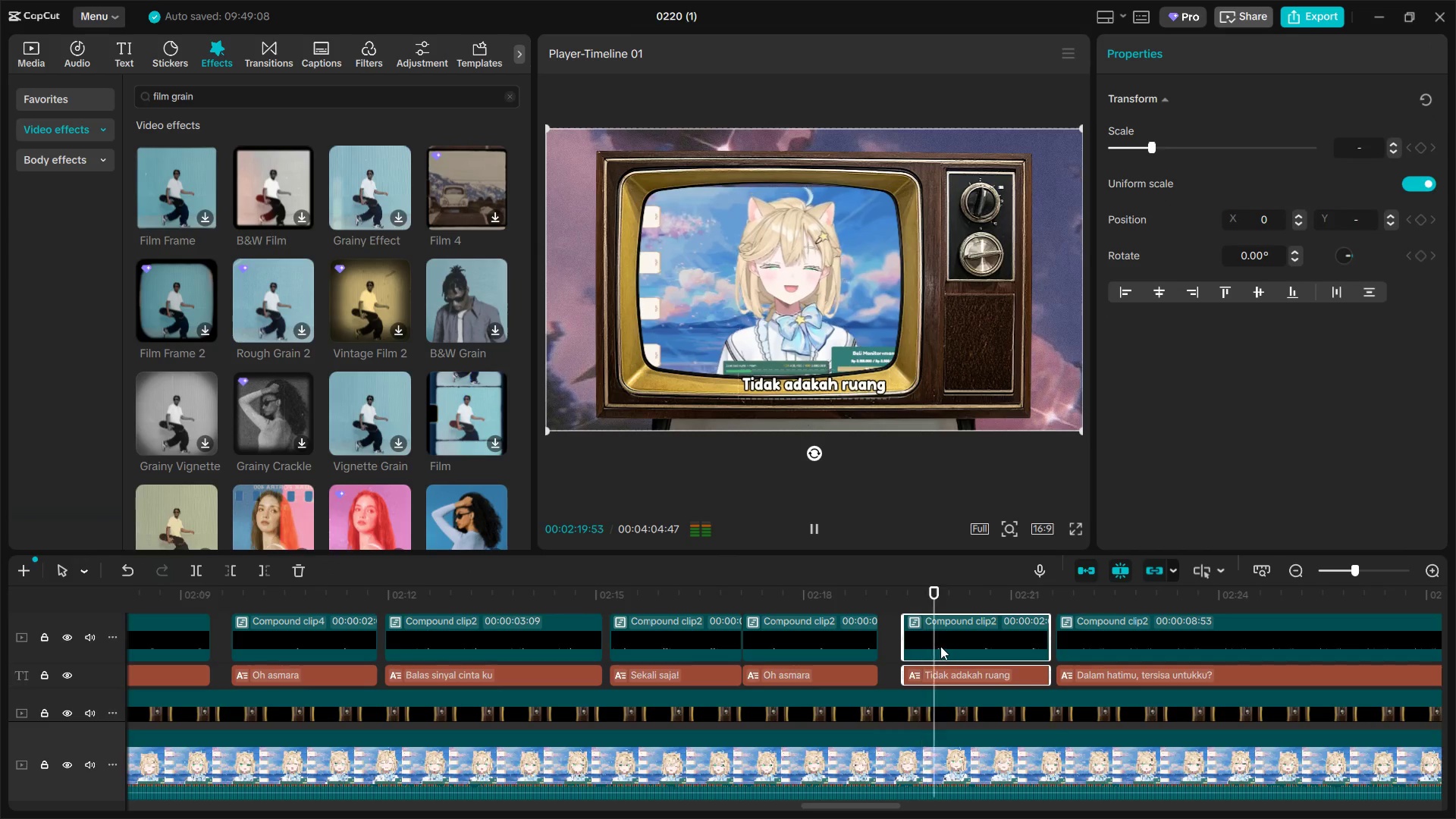 
key(Space)
 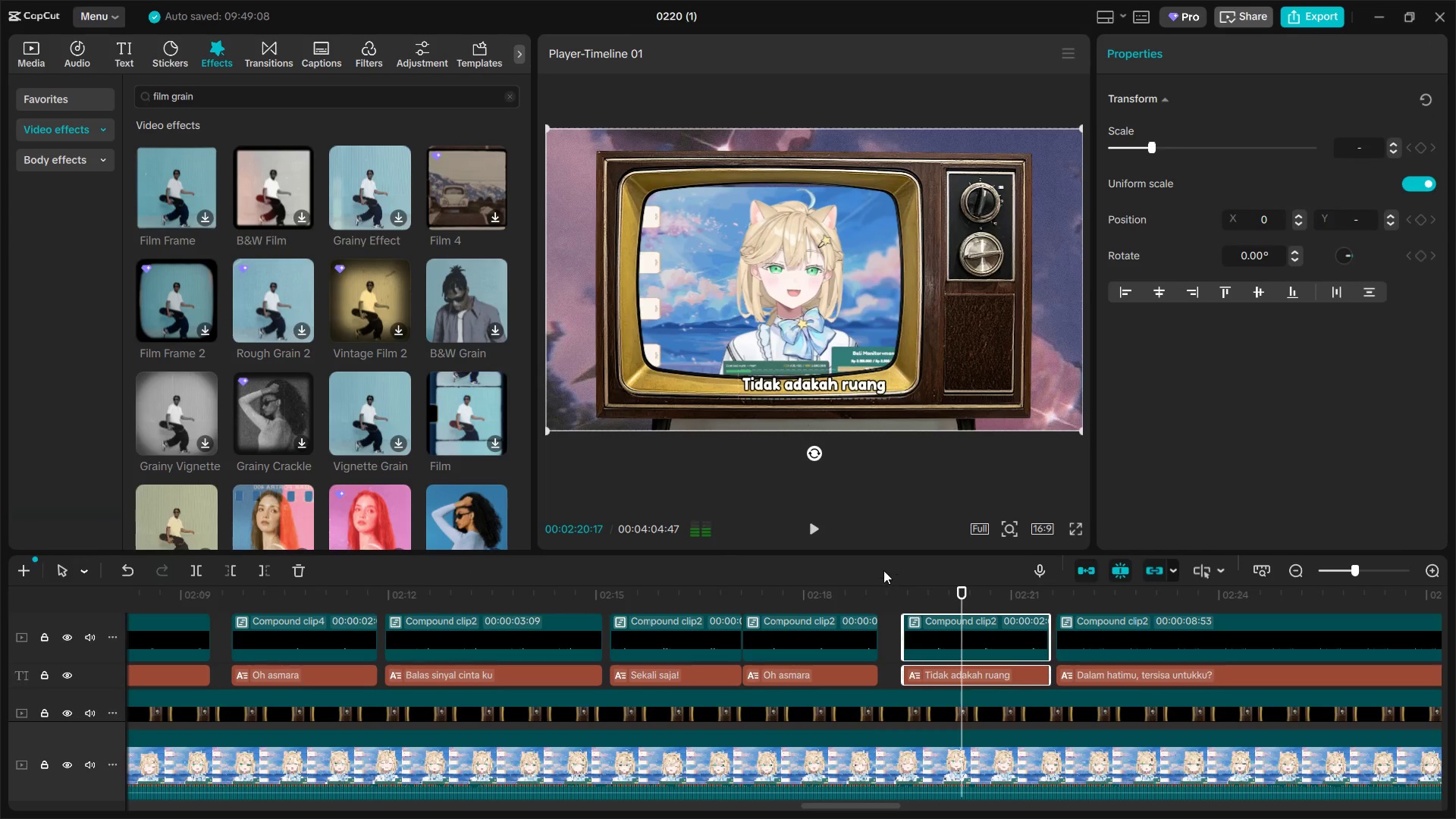 
left_click_drag(start_coordinate=[883, 570], to_coordinate=[886, 575])
 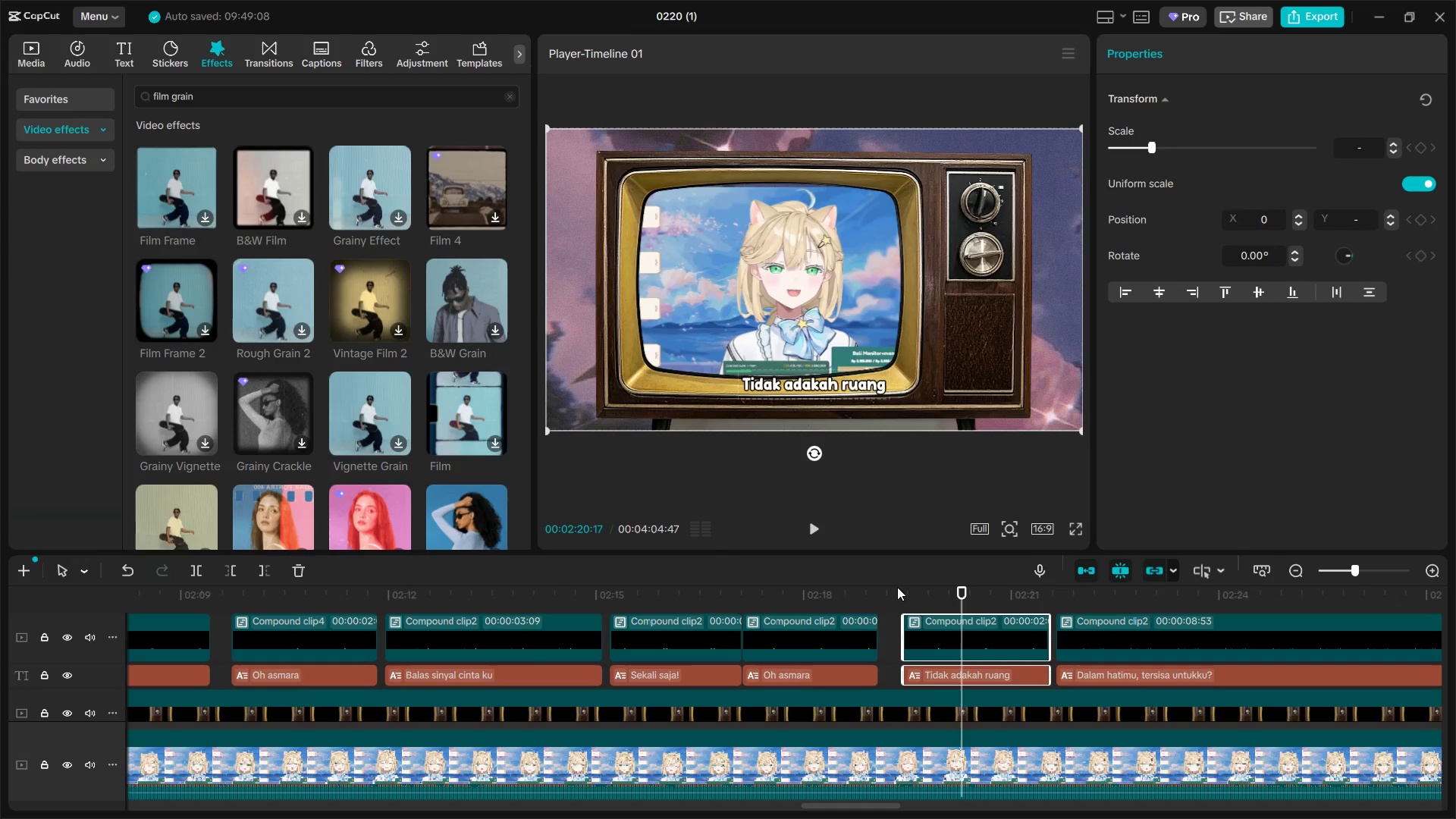 
wait(8.69)
 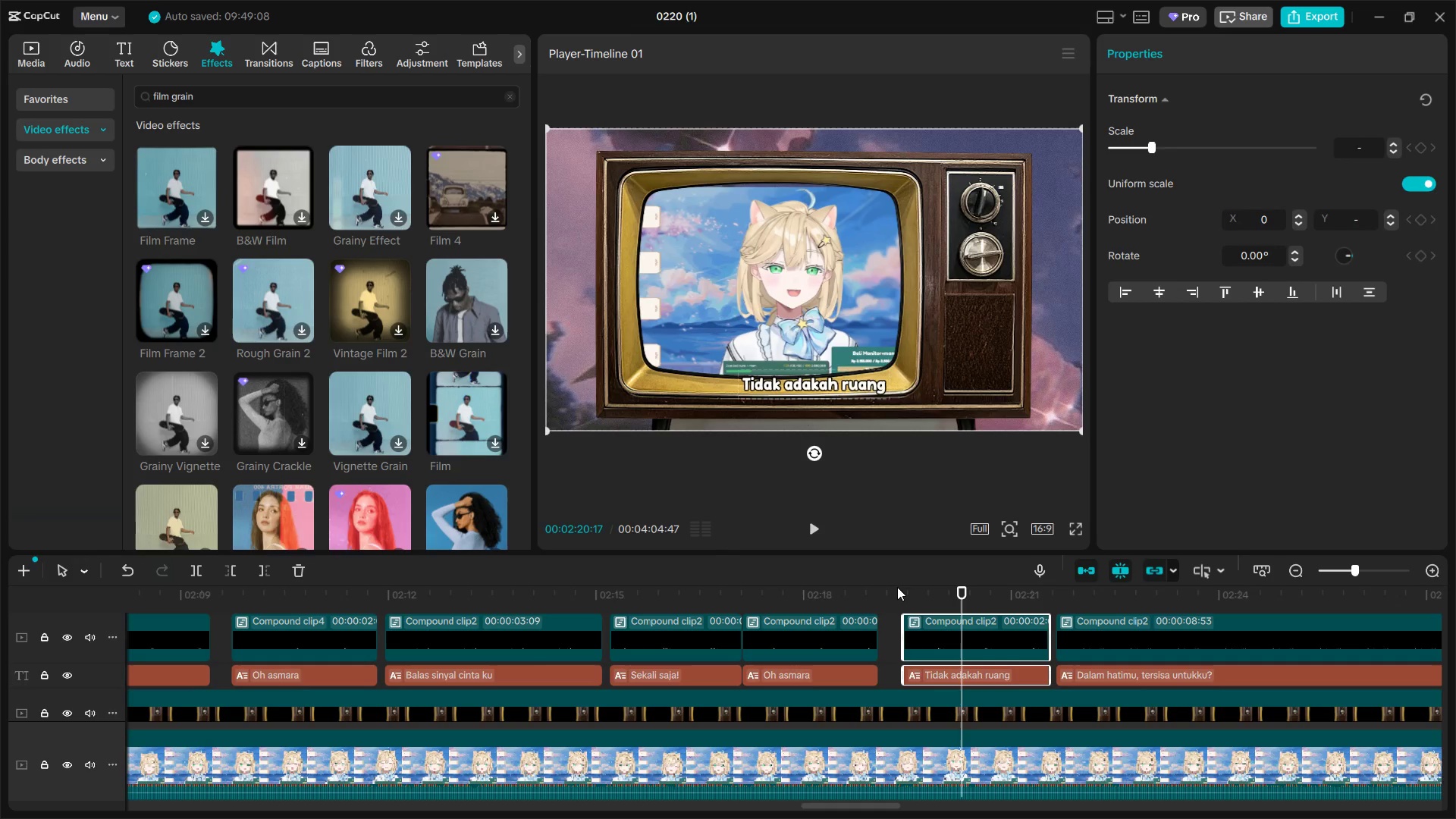 
left_click([902, 596])
 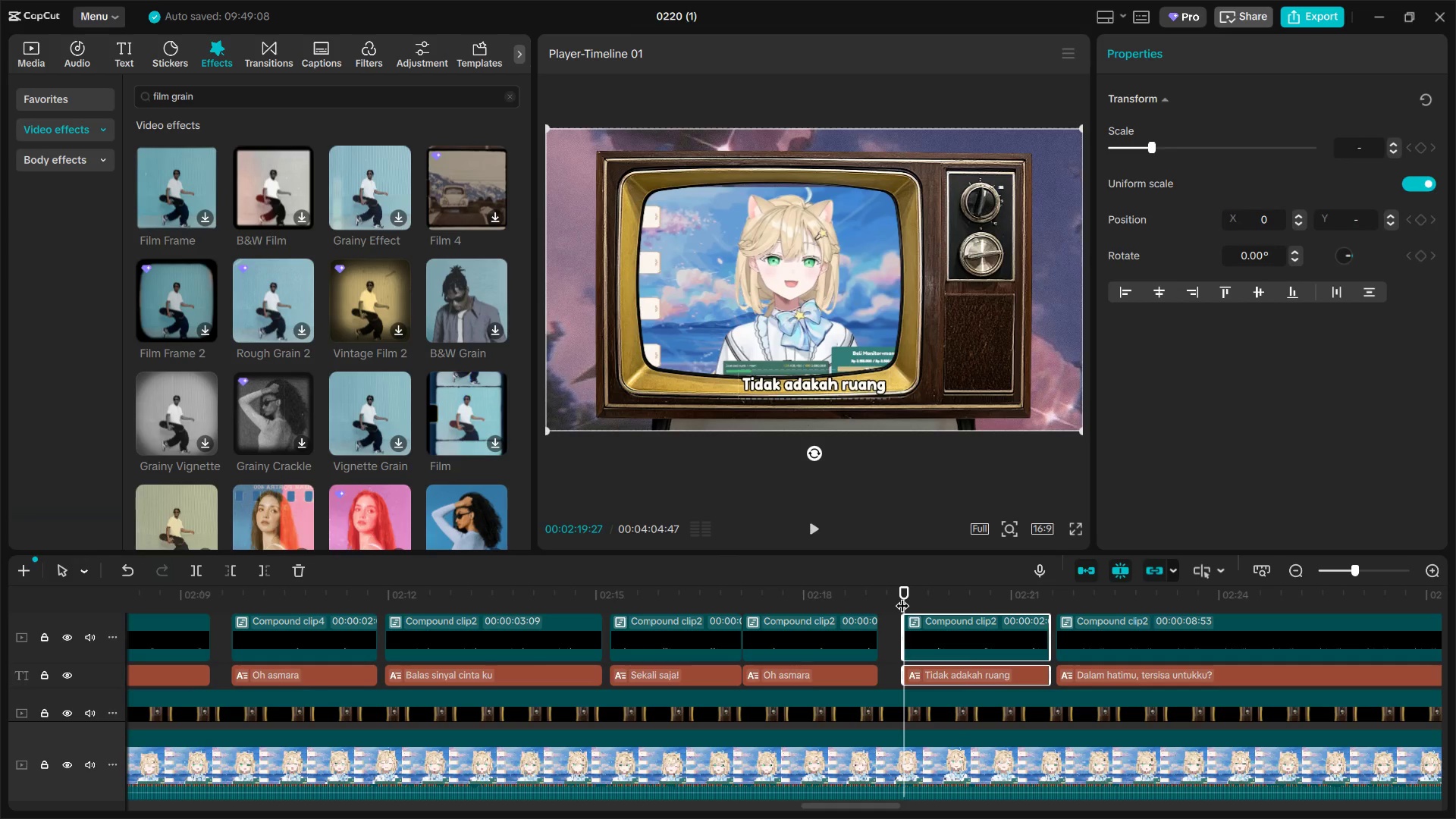 
key(Space)
 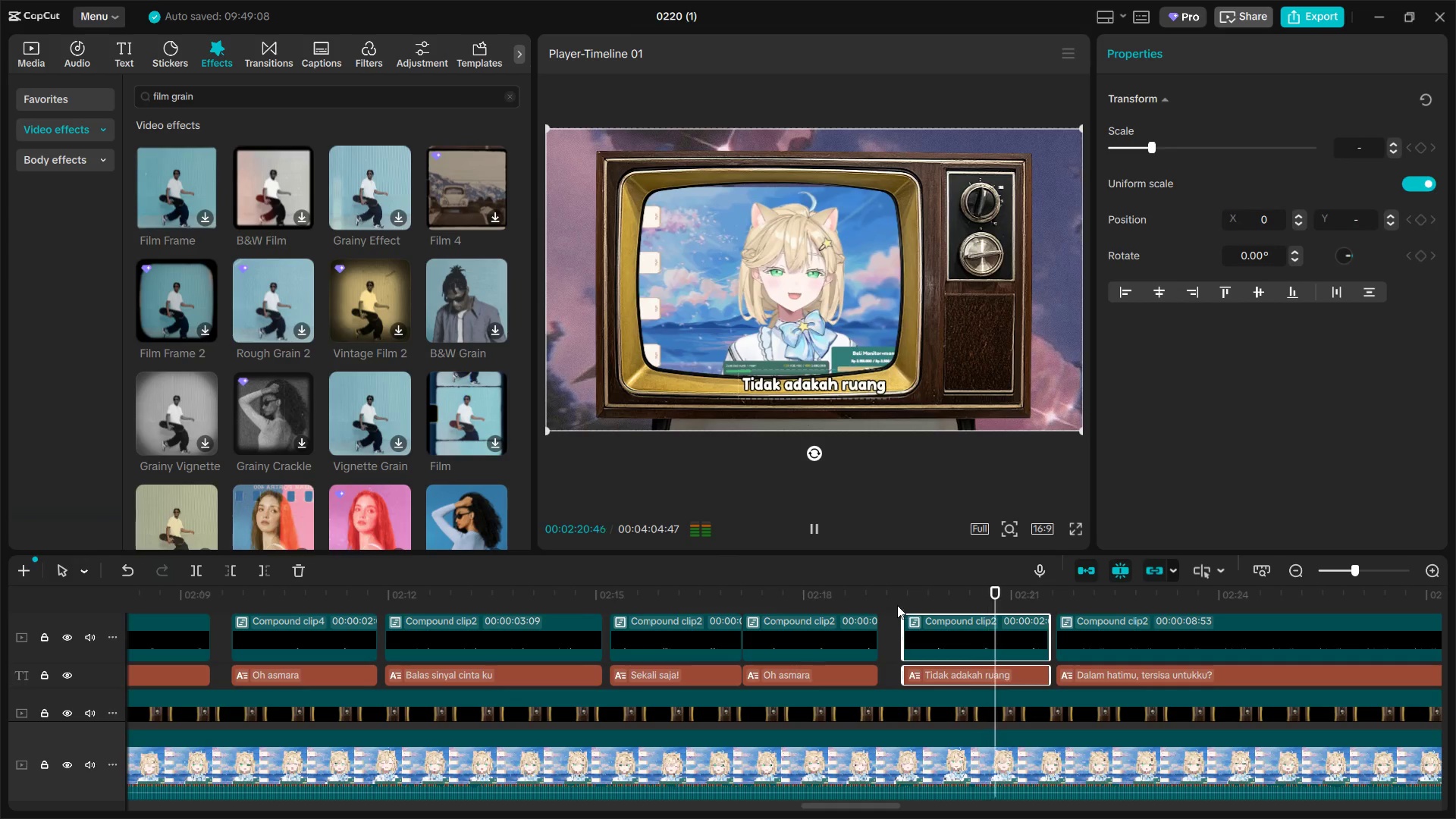 
left_click([899, 591])
 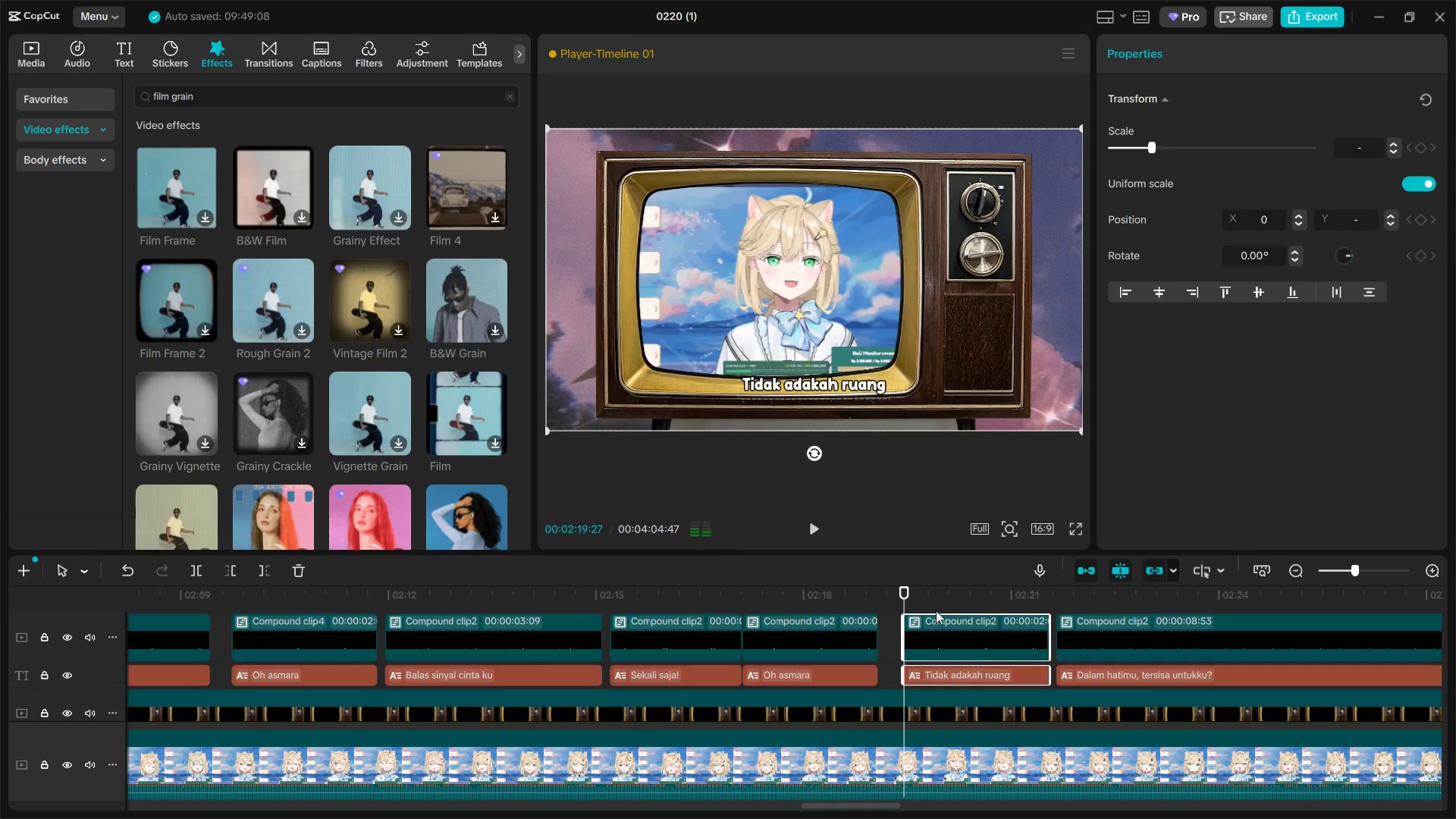 
double_click([973, 645])
 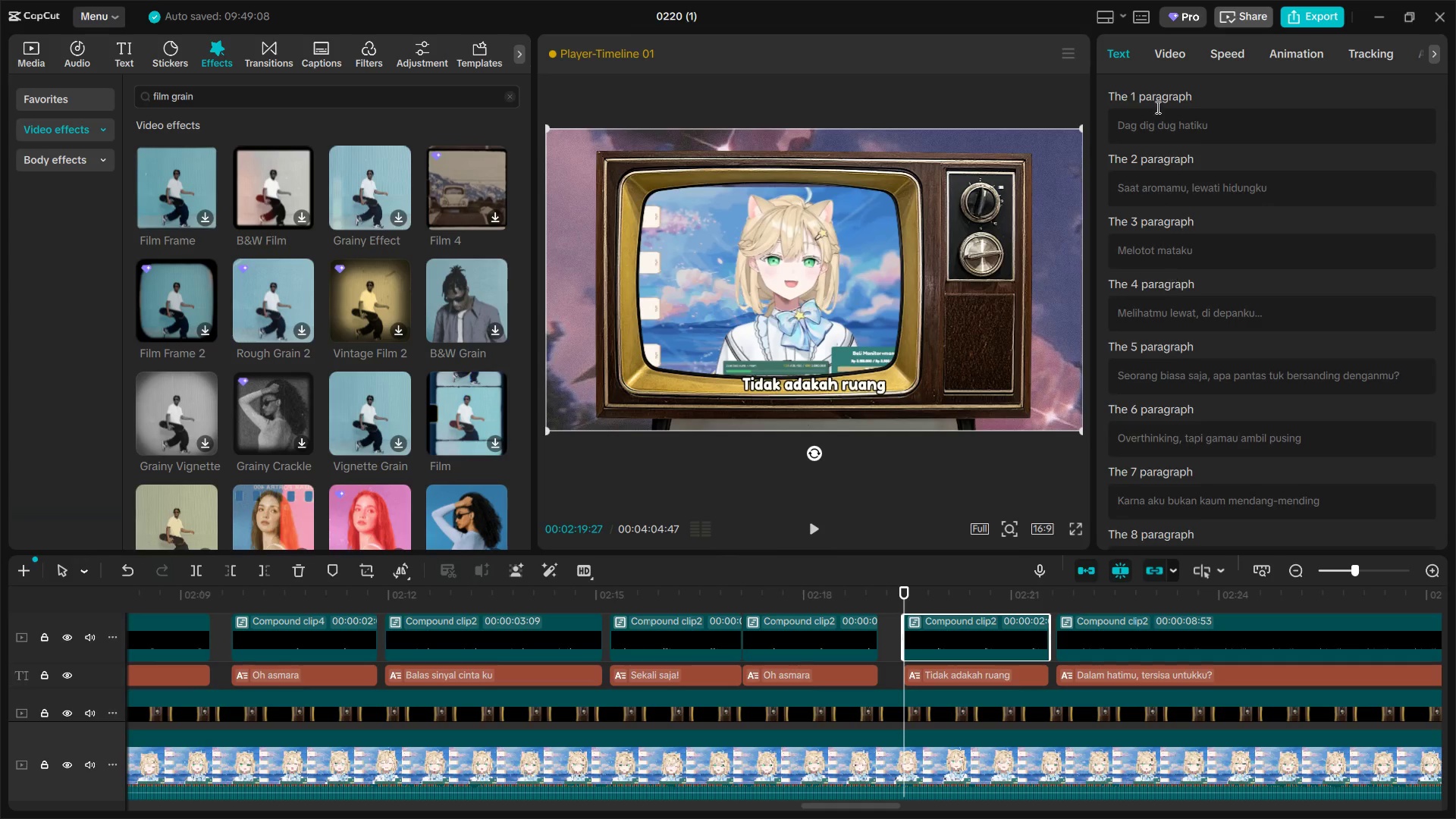 
left_click([1169, 47])
 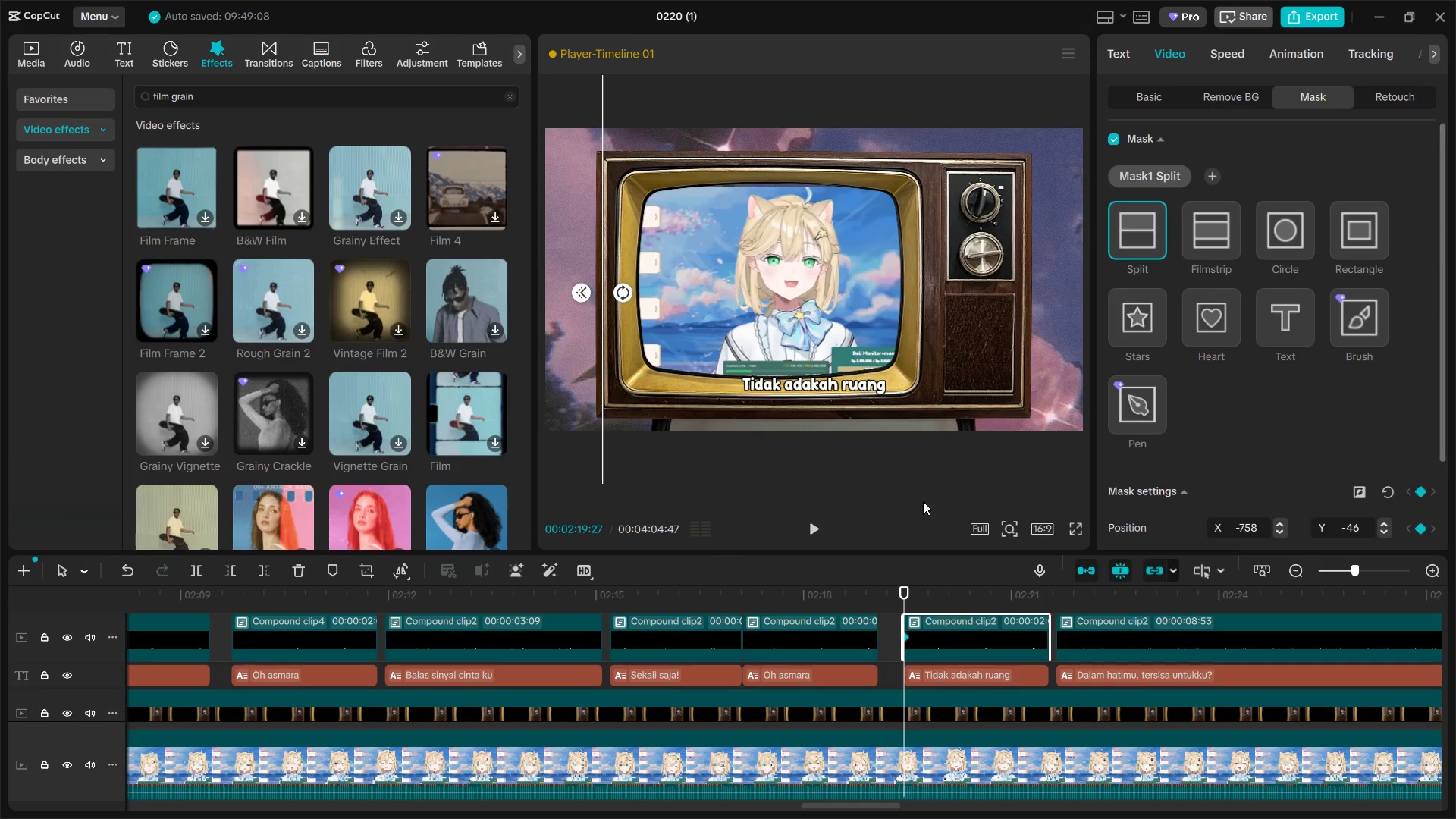 
left_click_drag(start_coordinate=[604, 410], to_coordinate=[739, 421])
 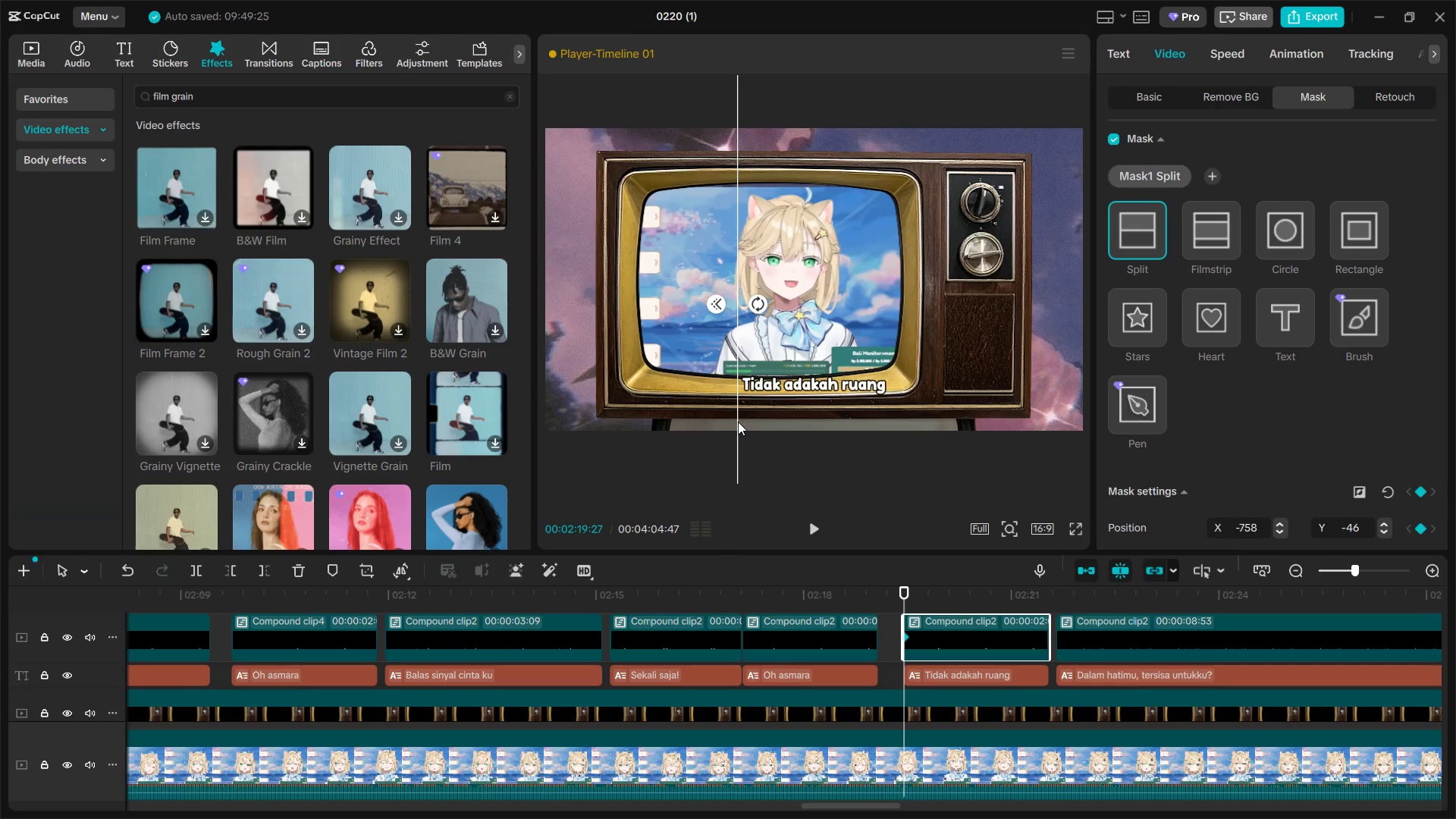 
key(Space)
 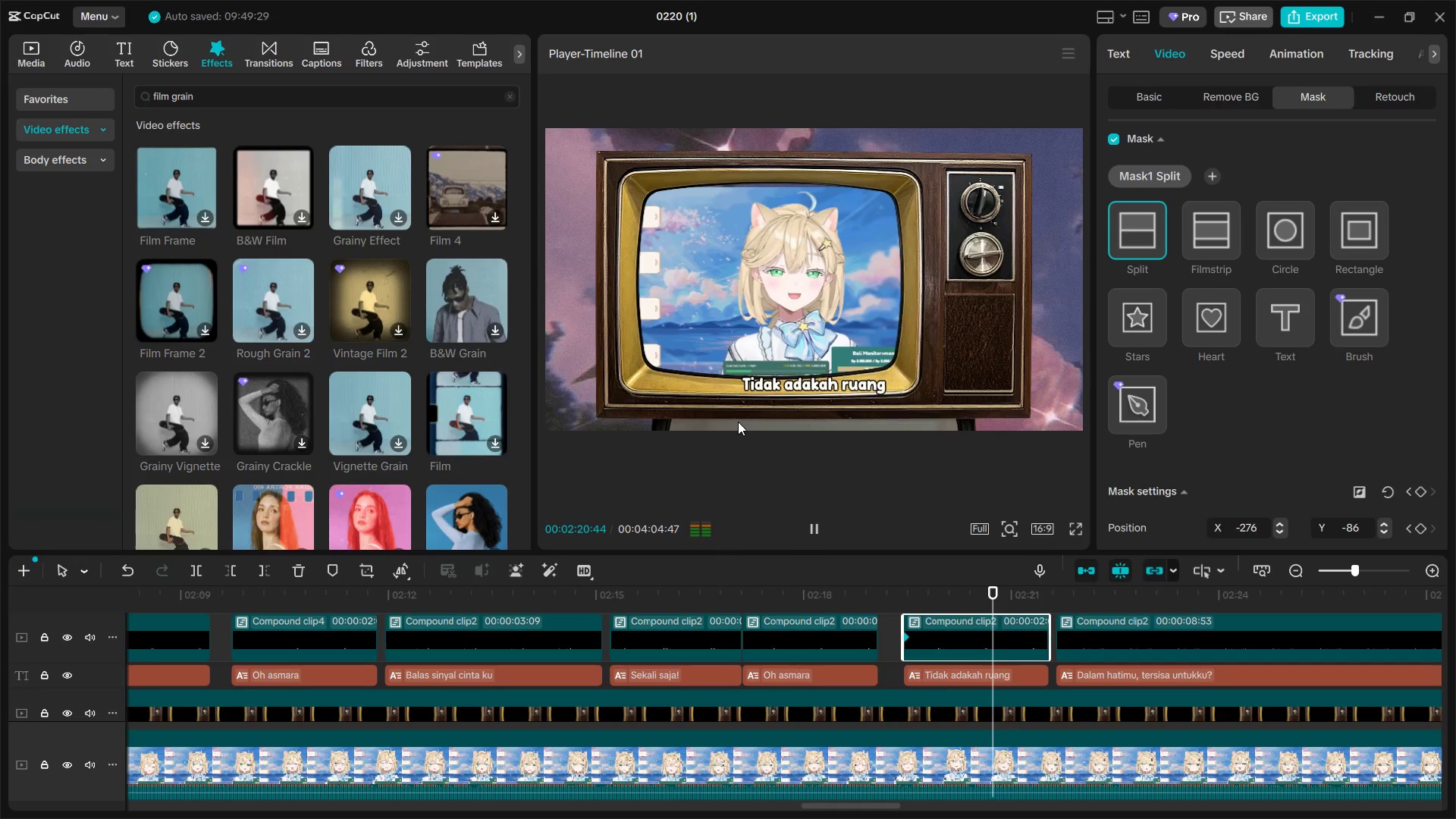 
key(Space)
 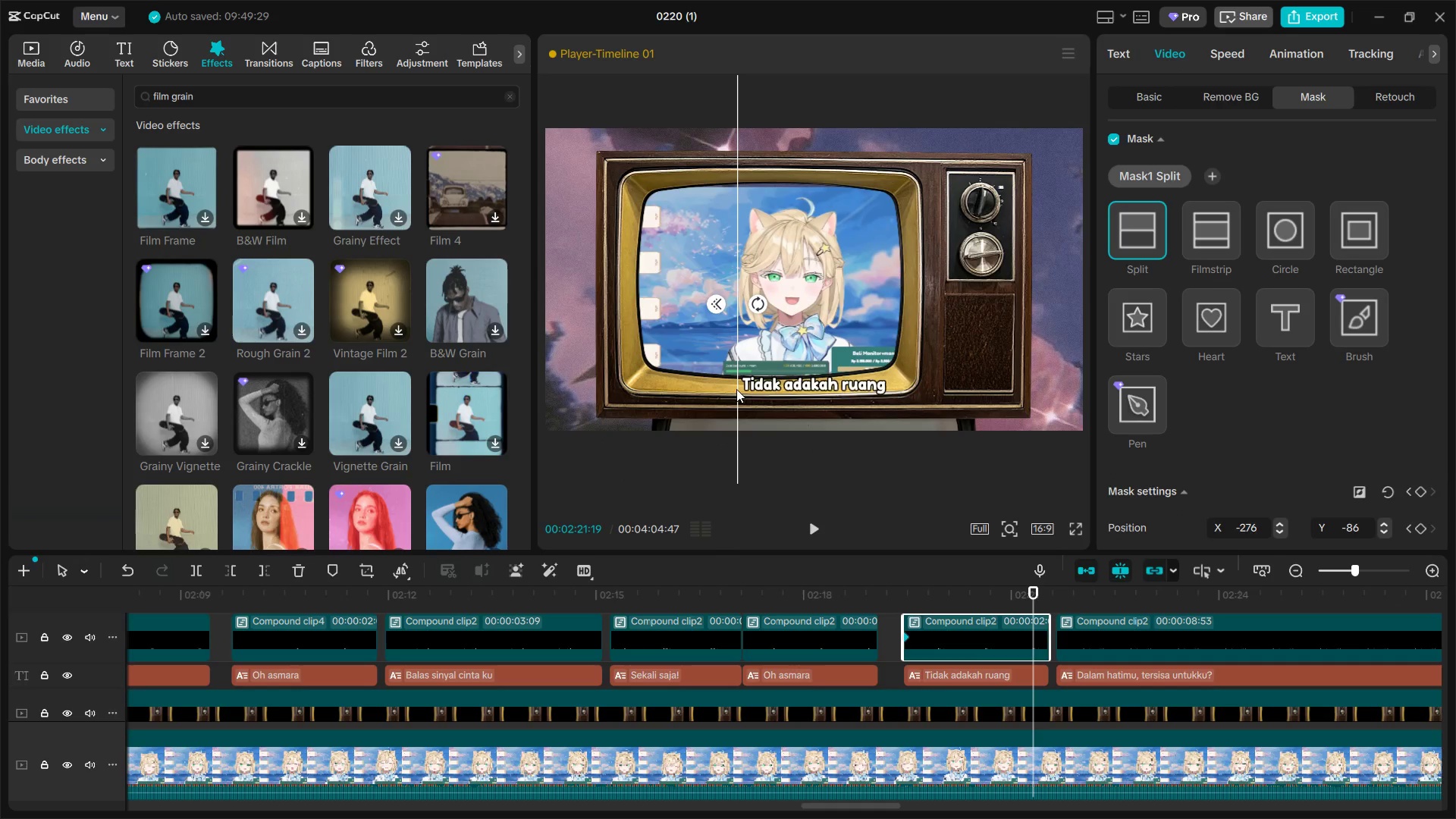 
left_click_drag(start_coordinate=[735, 394], to_coordinate=[888, 403])
 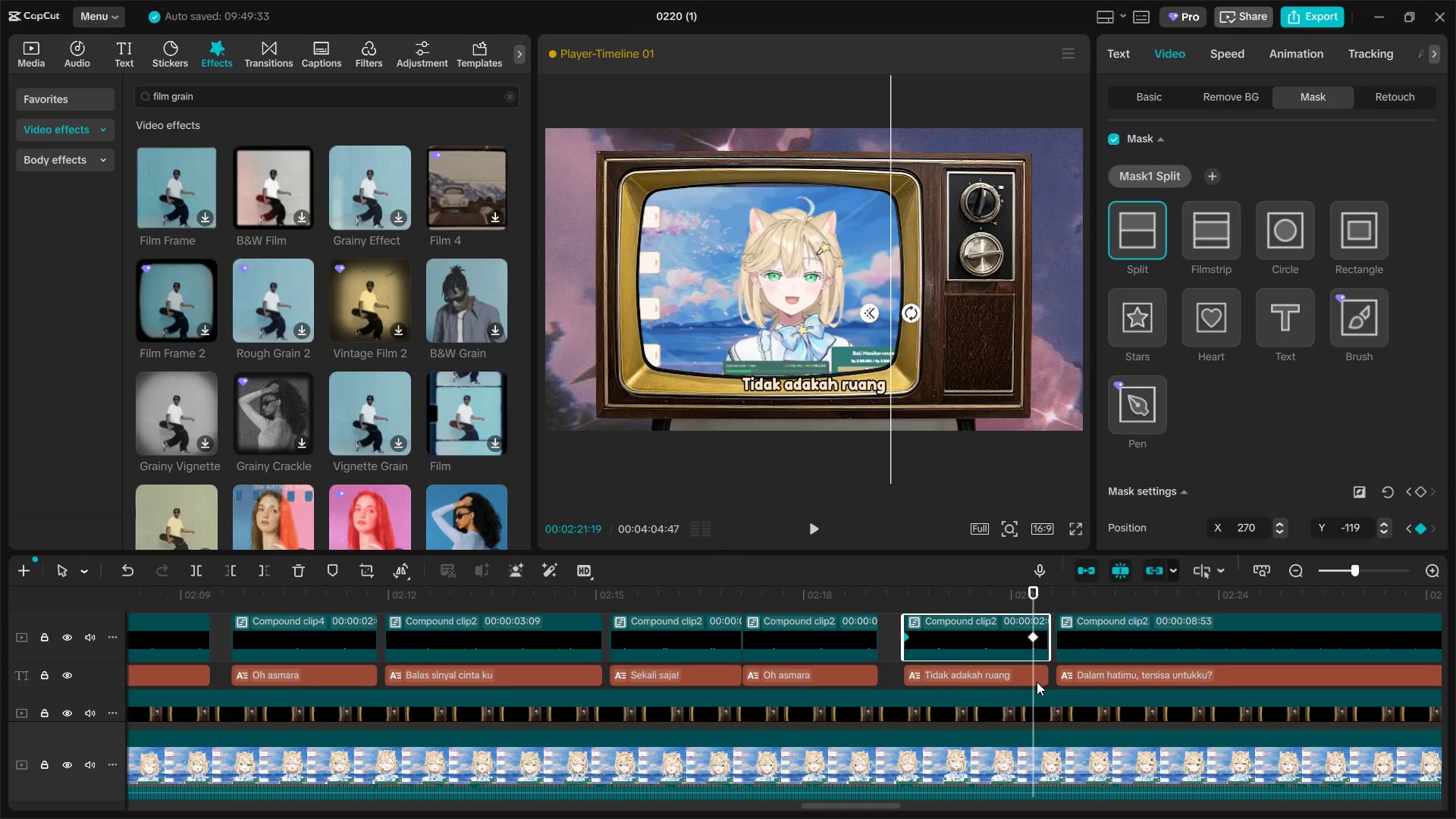 
key(Space)
 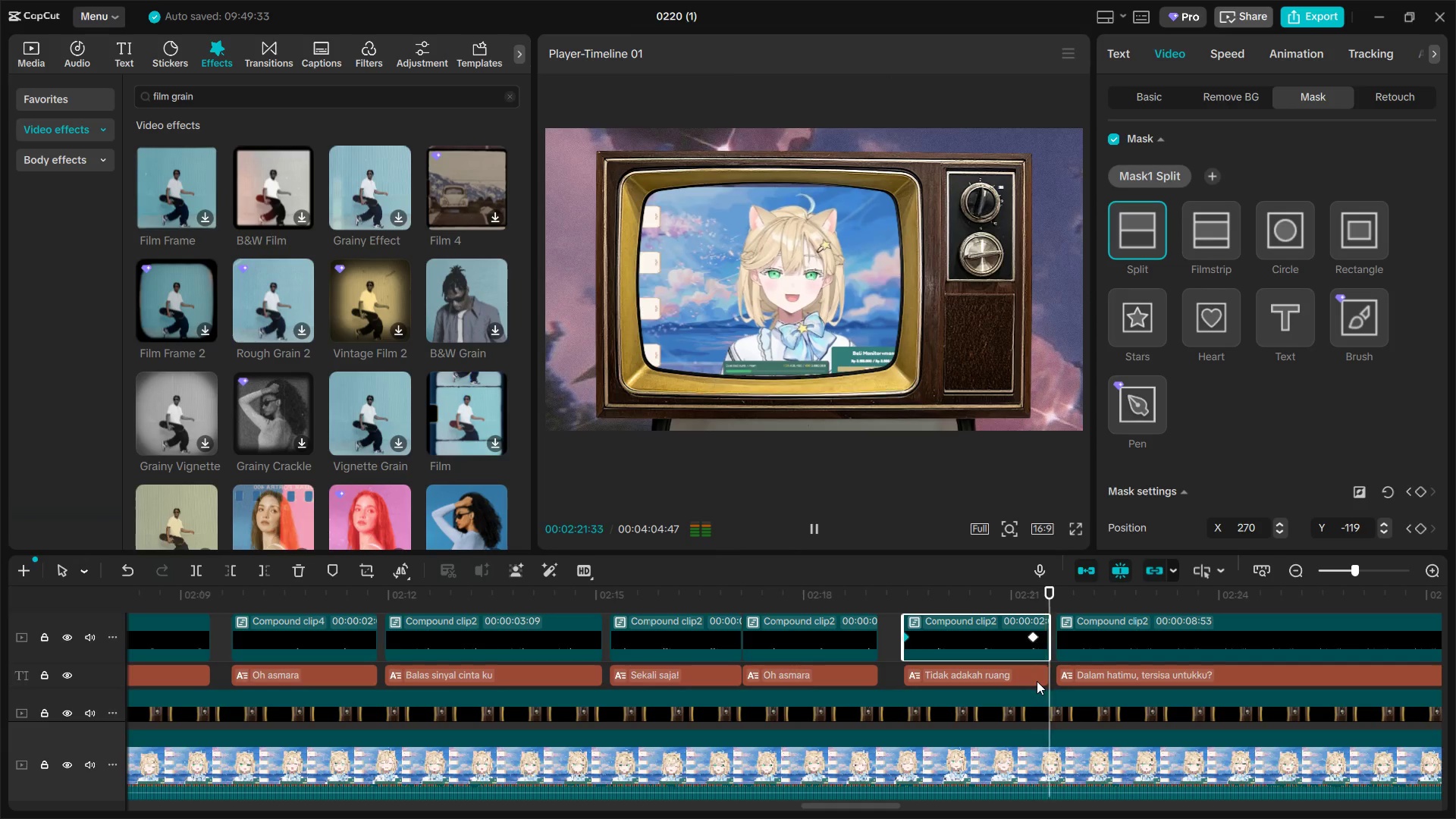 
key(Space)
 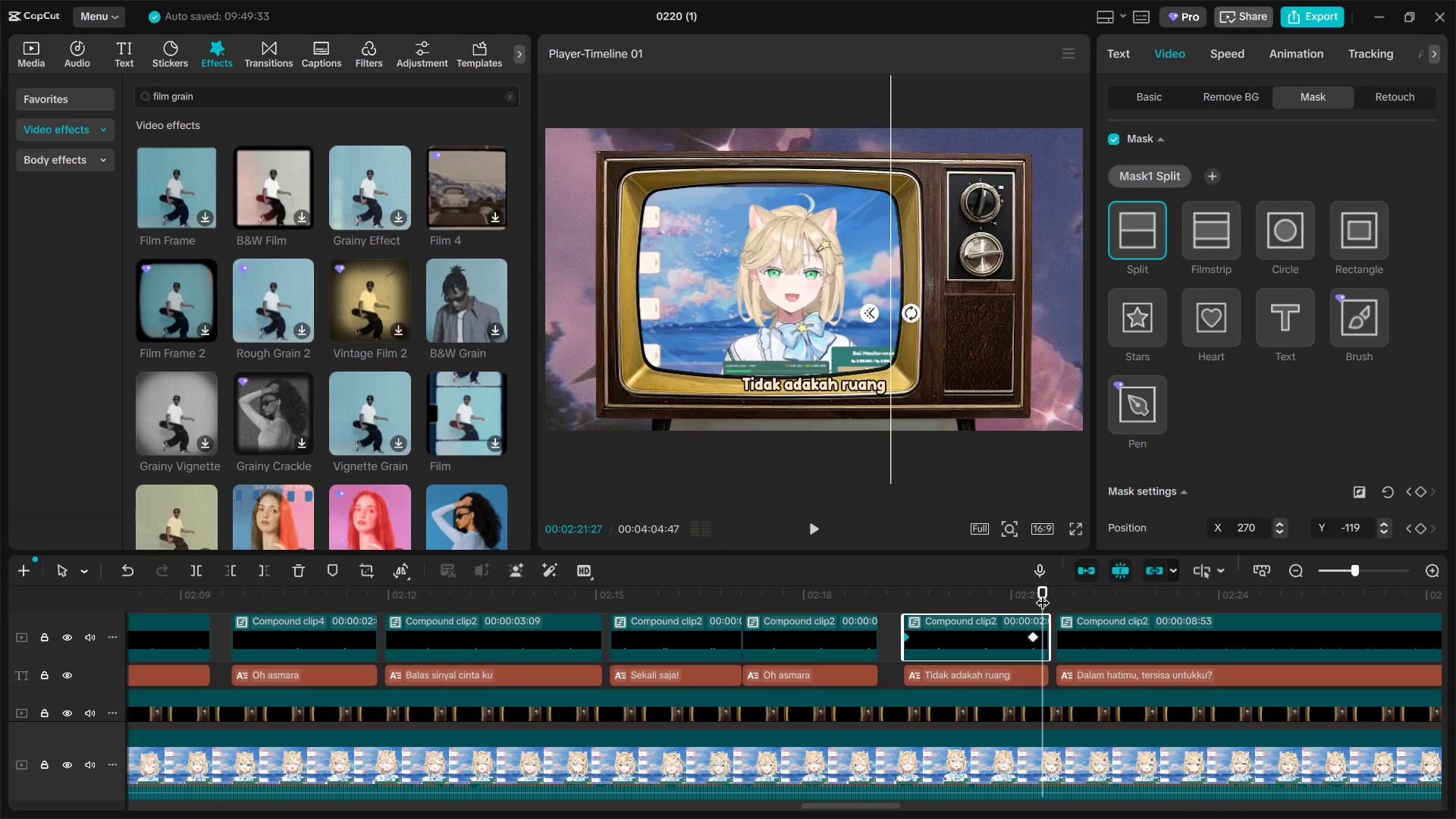 
left_click_drag(start_coordinate=[1043, 593], to_coordinate=[1039, 592])
 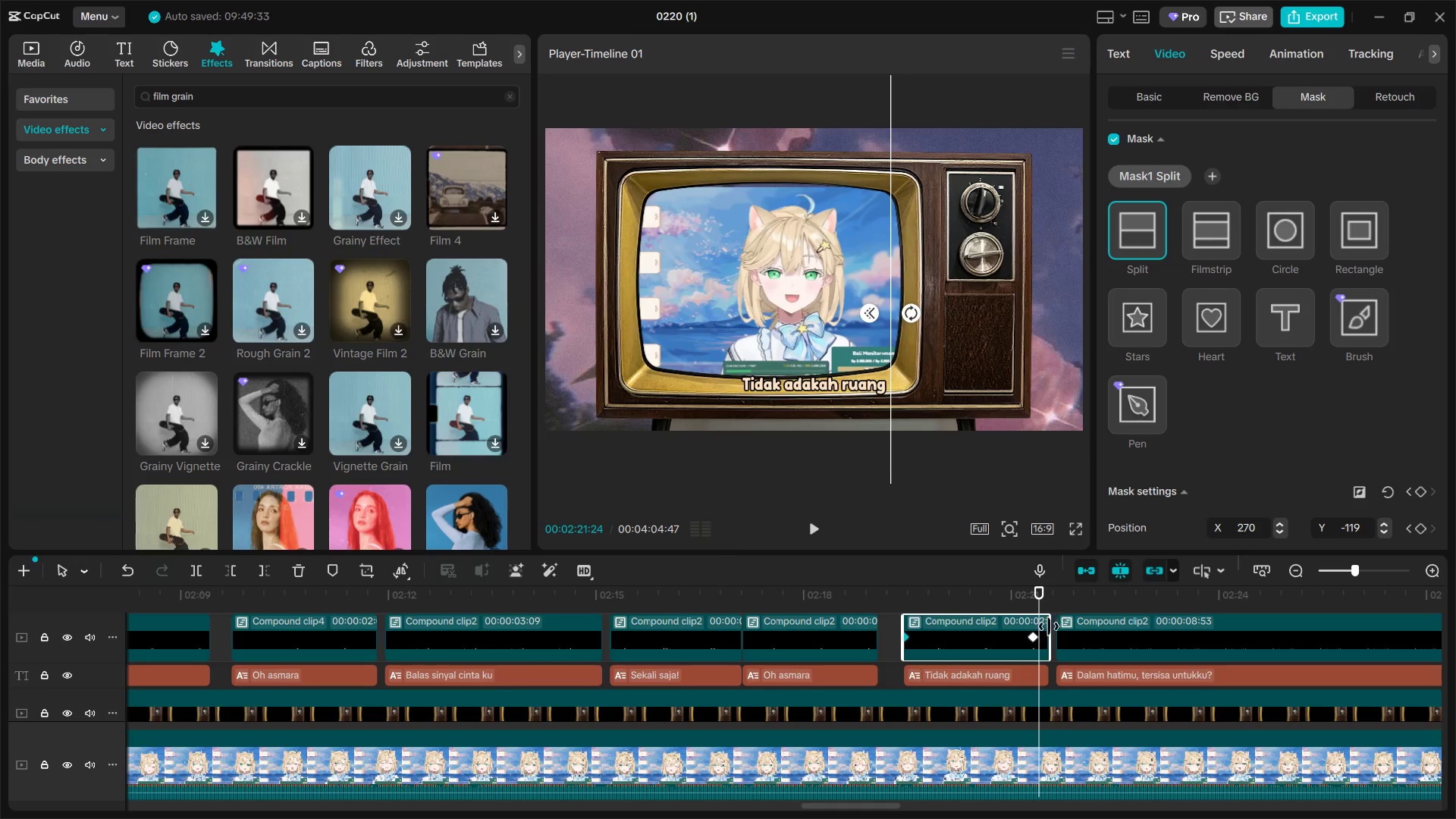 
left_click([1048, 628])
 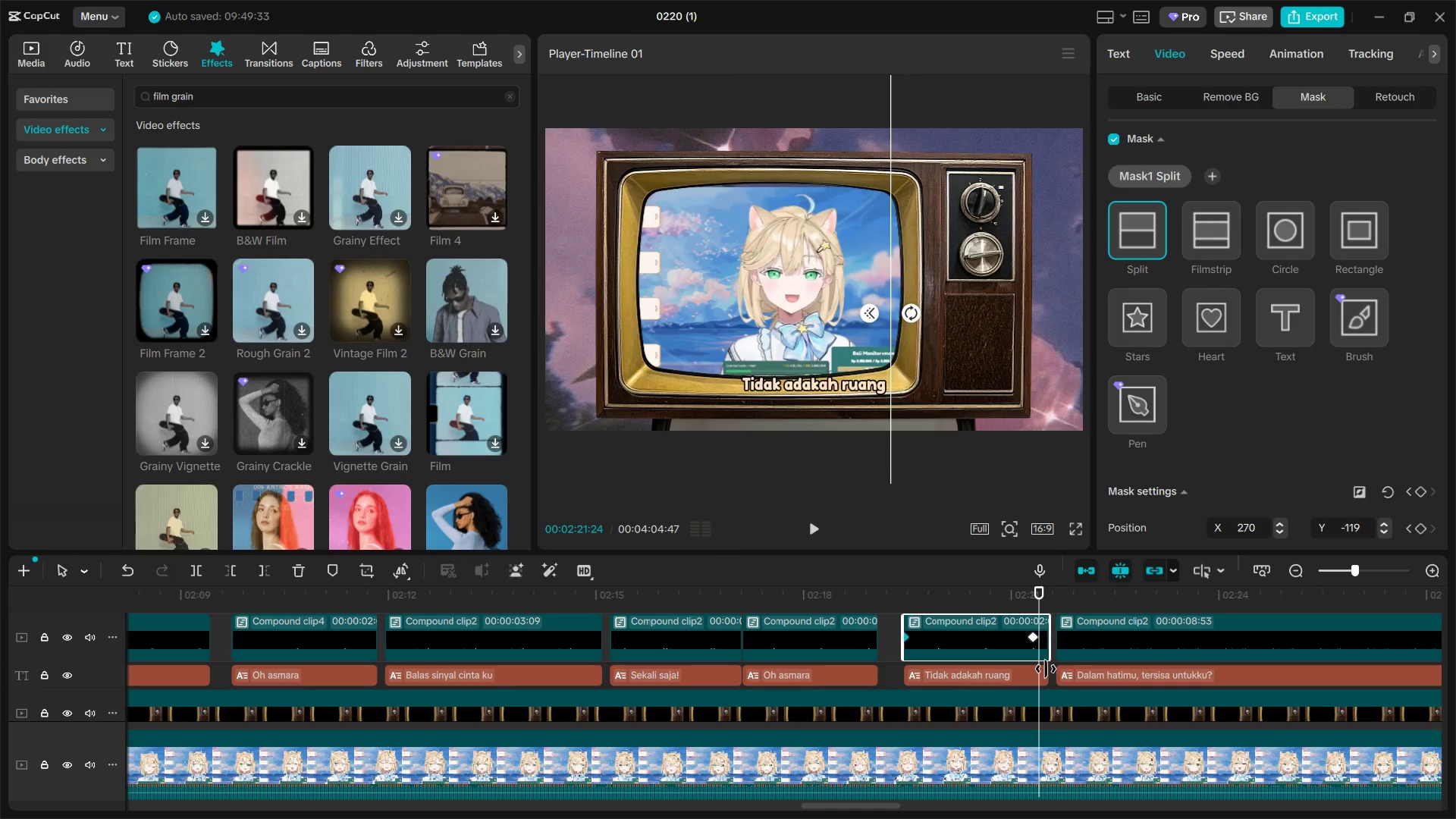 
key(W)
 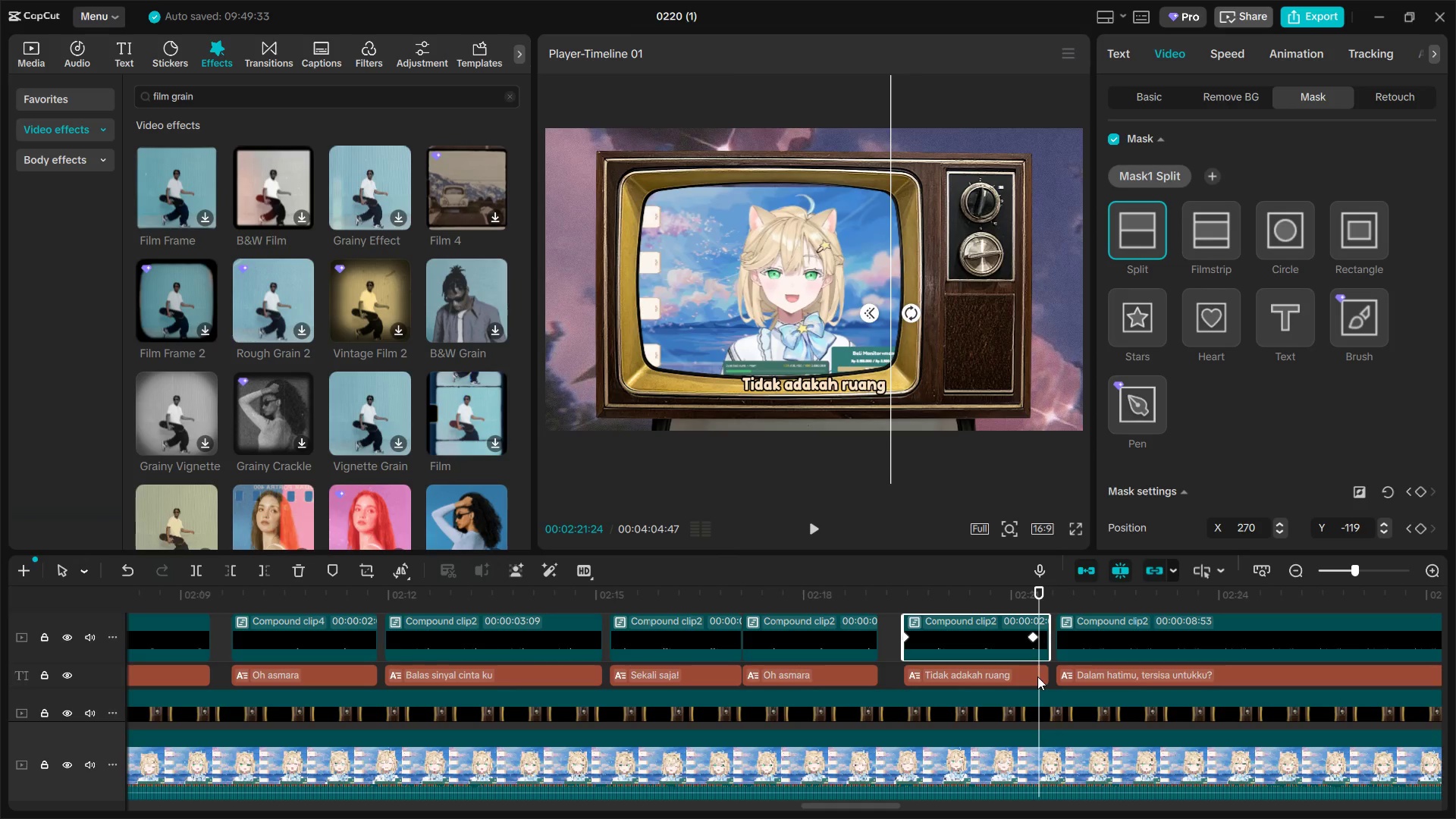 
double_click([1037, 676])
 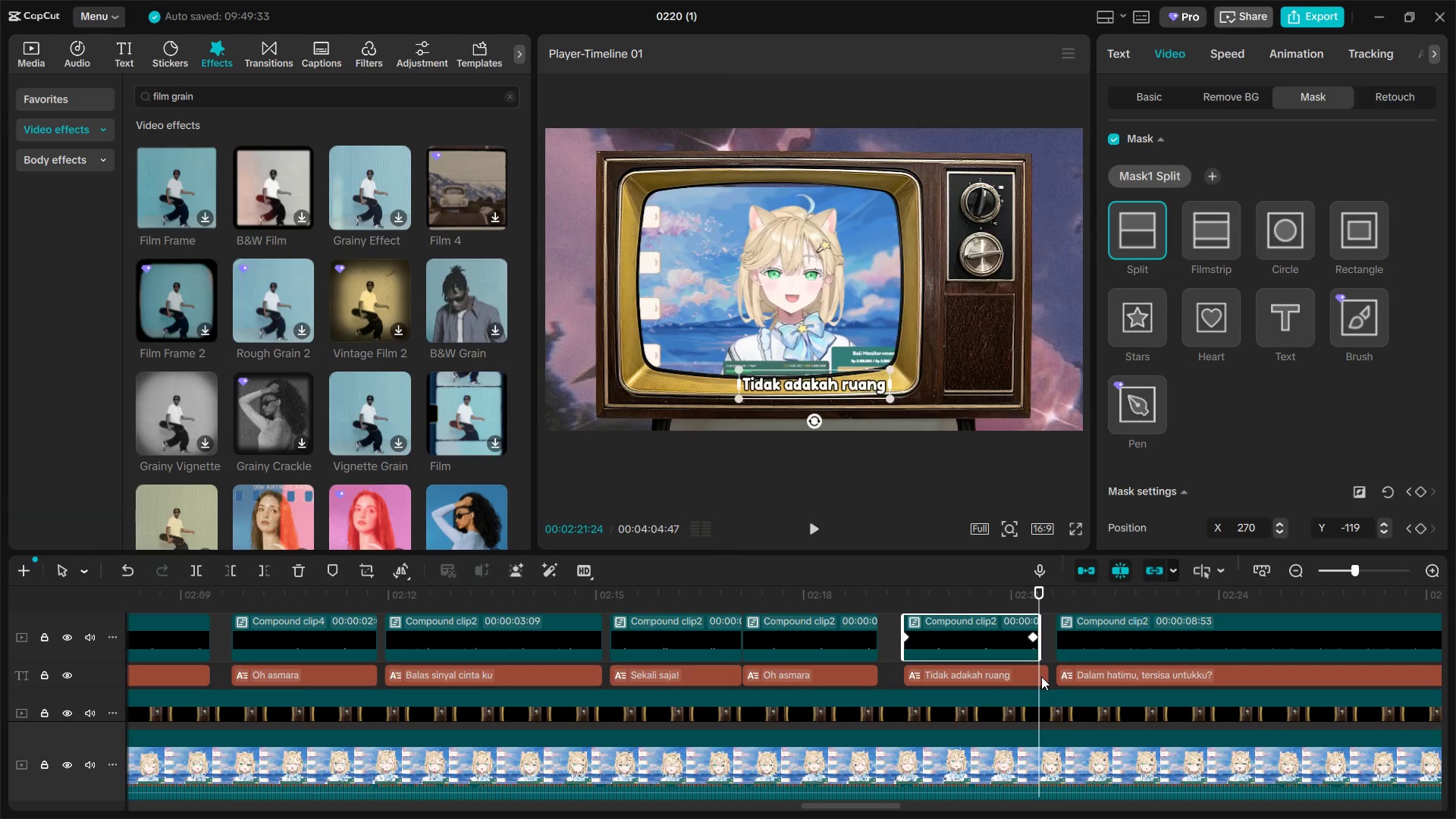 
key(W)
 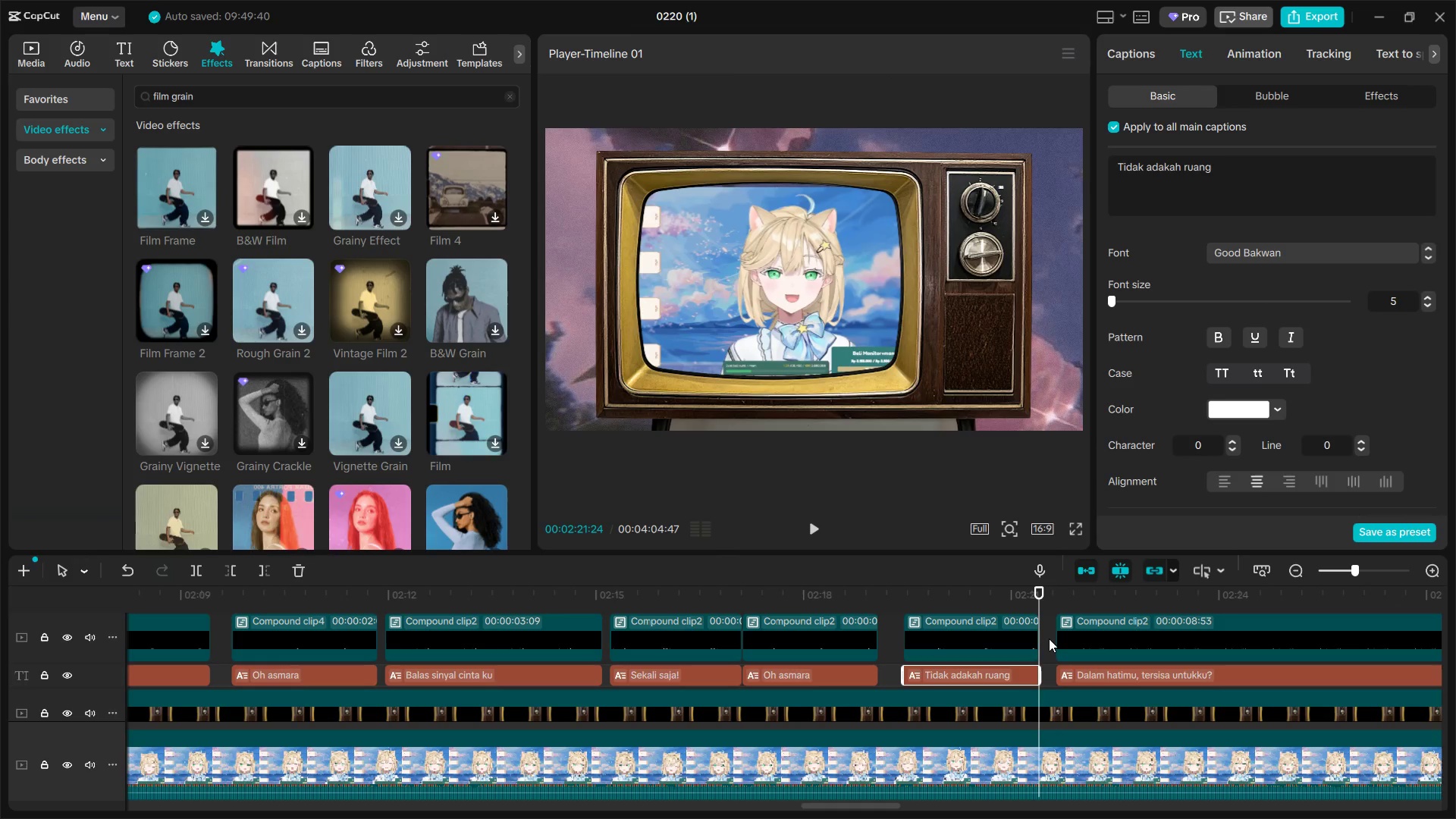 
left_click_drag(start_coordinate=[1049, 642], to_coordinate=[1071, 672])
 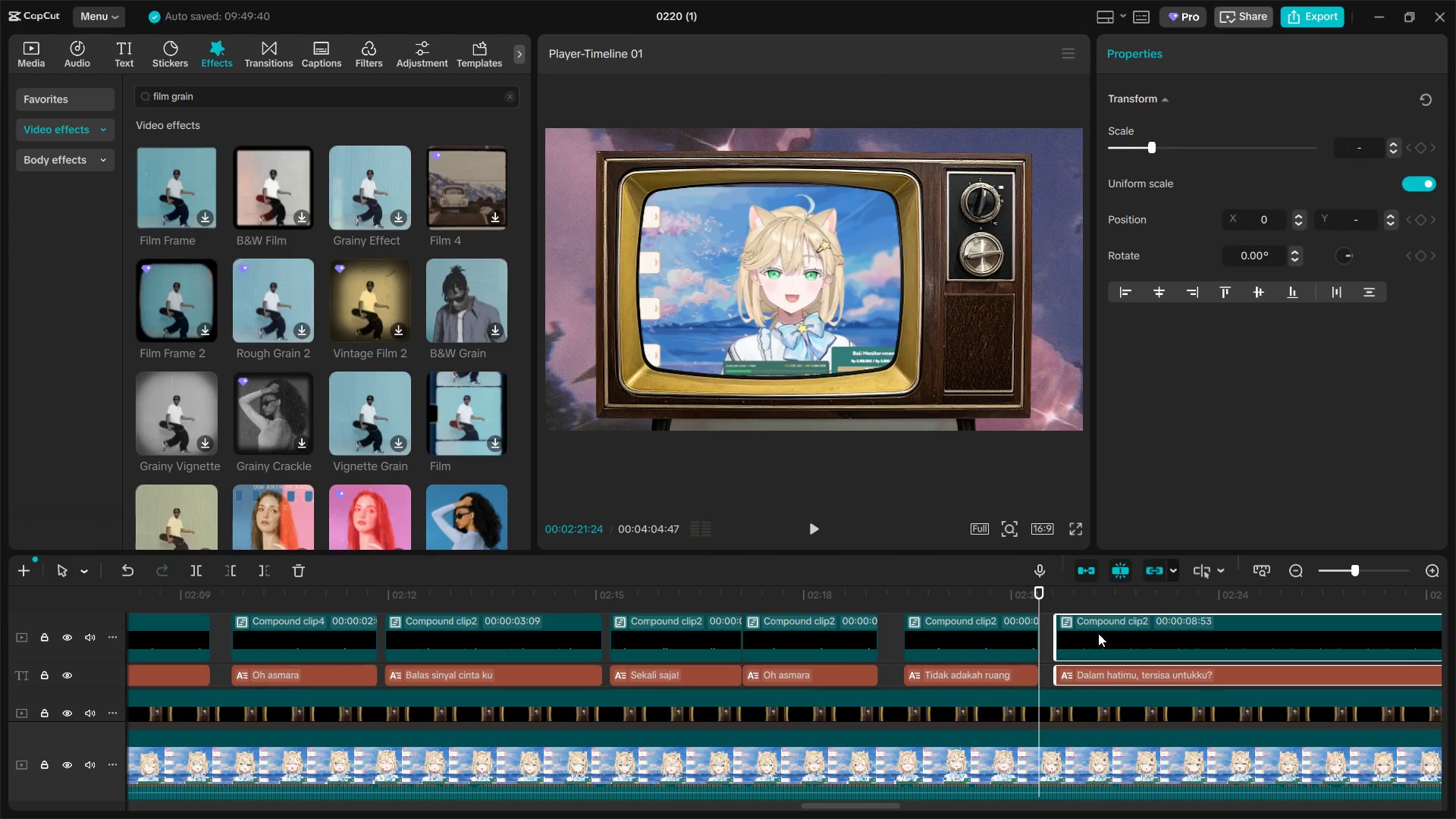 
left_click_drag(start_coordinate=[1098, 633], to_coordinate=[1085, 633])
 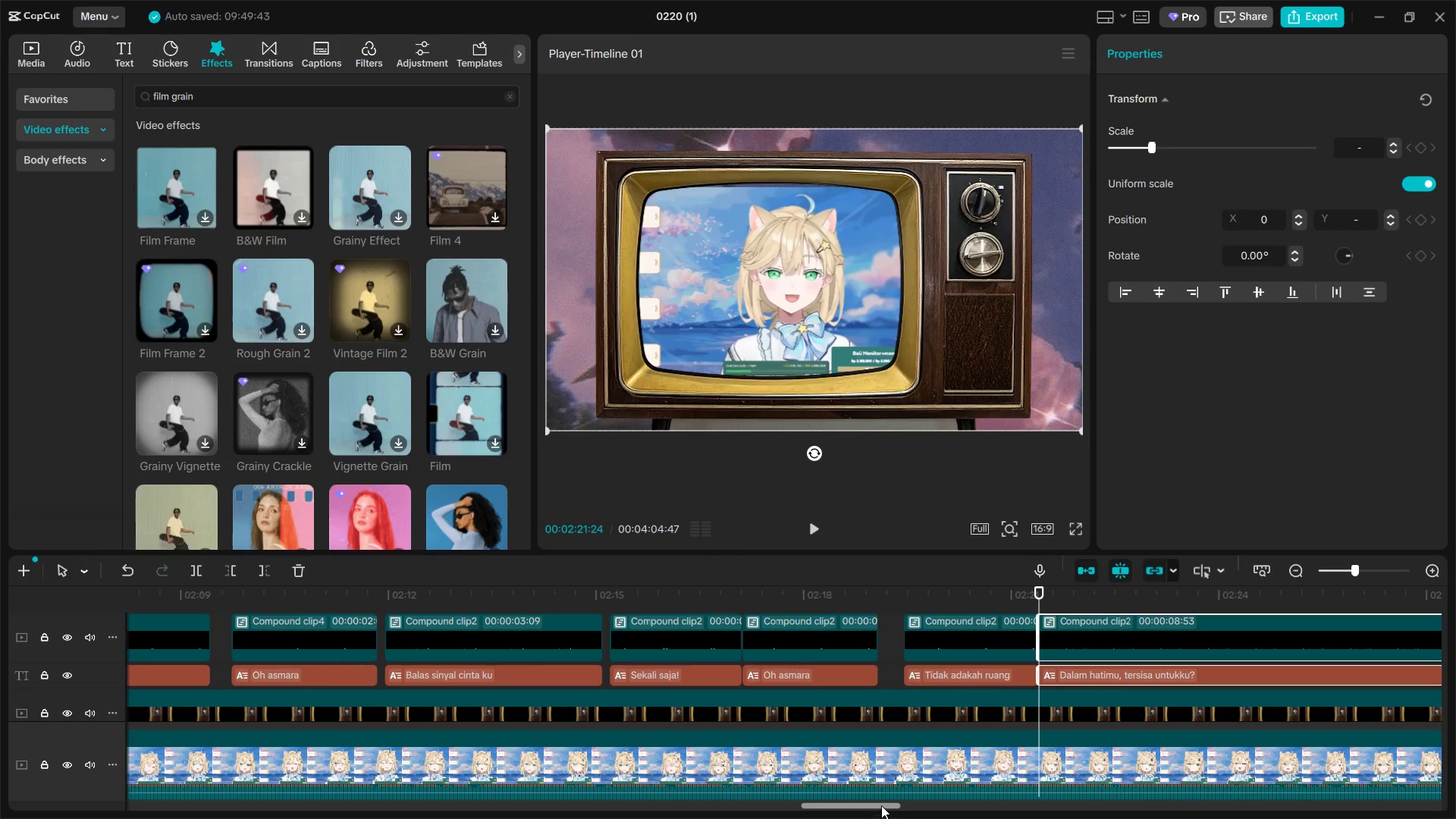 
left_click_drag(start_coordinate=[883, 805], to_coordinate=[907, 804])
 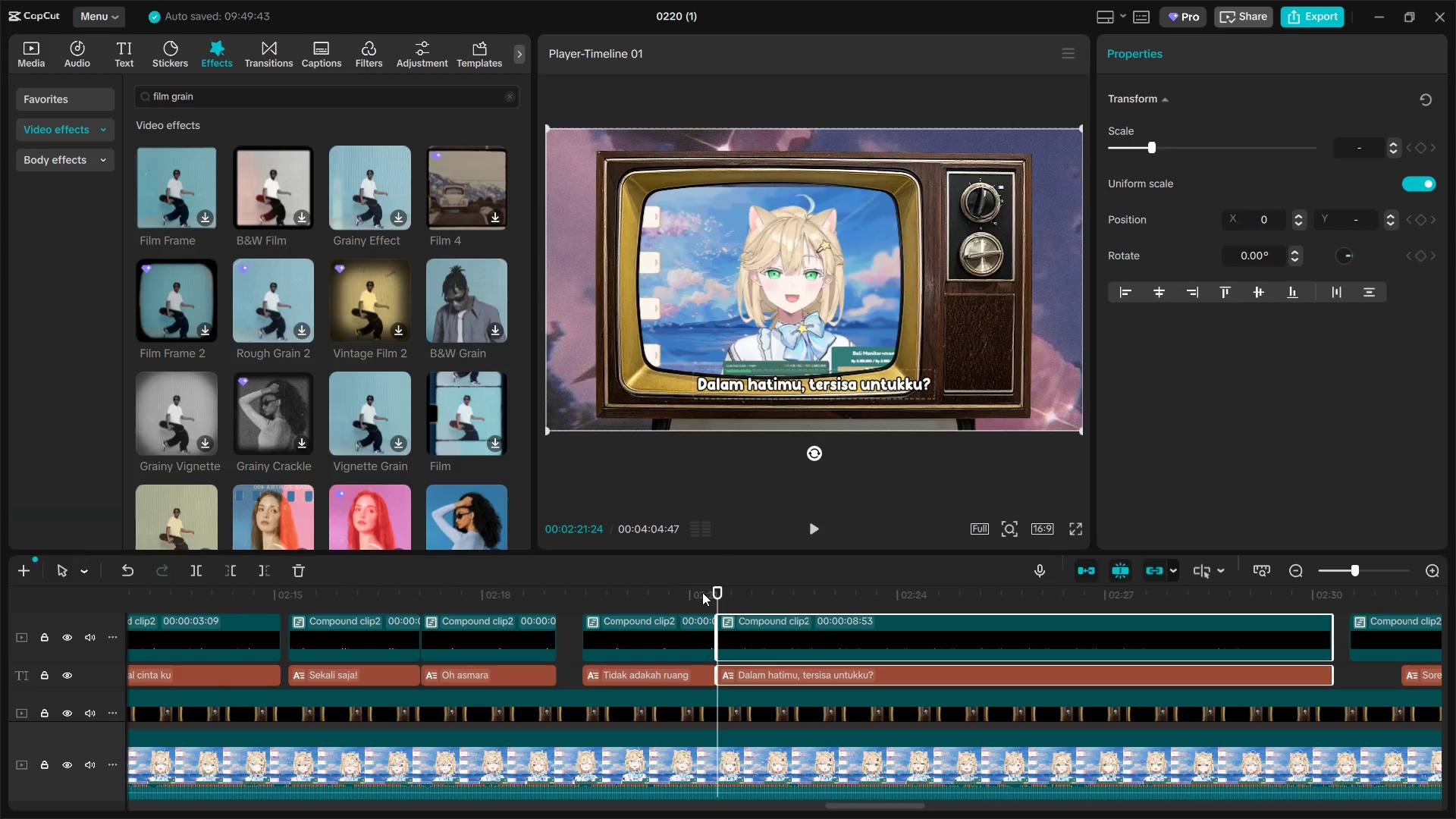 
key(Space)
 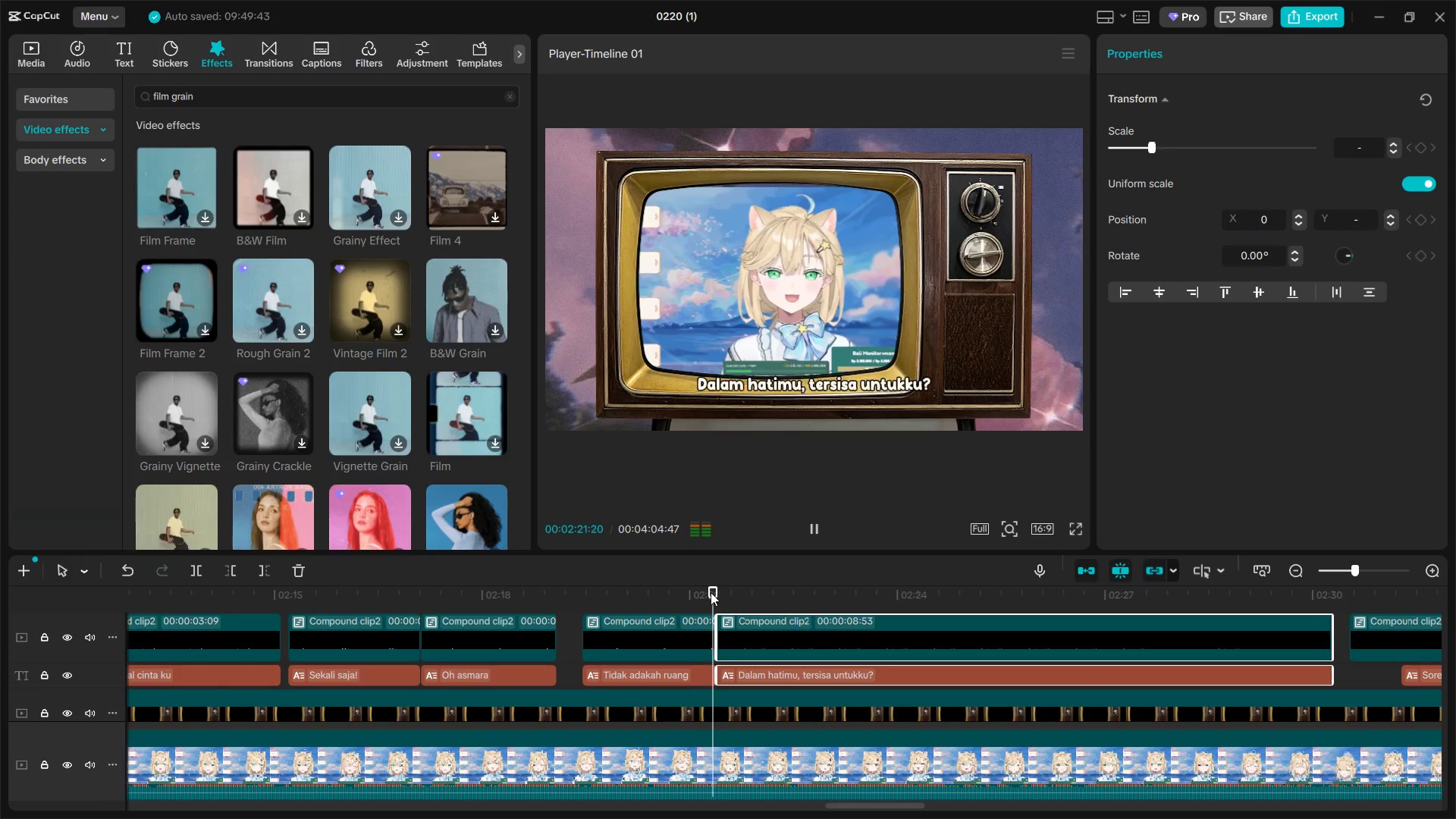 
key(Space)
 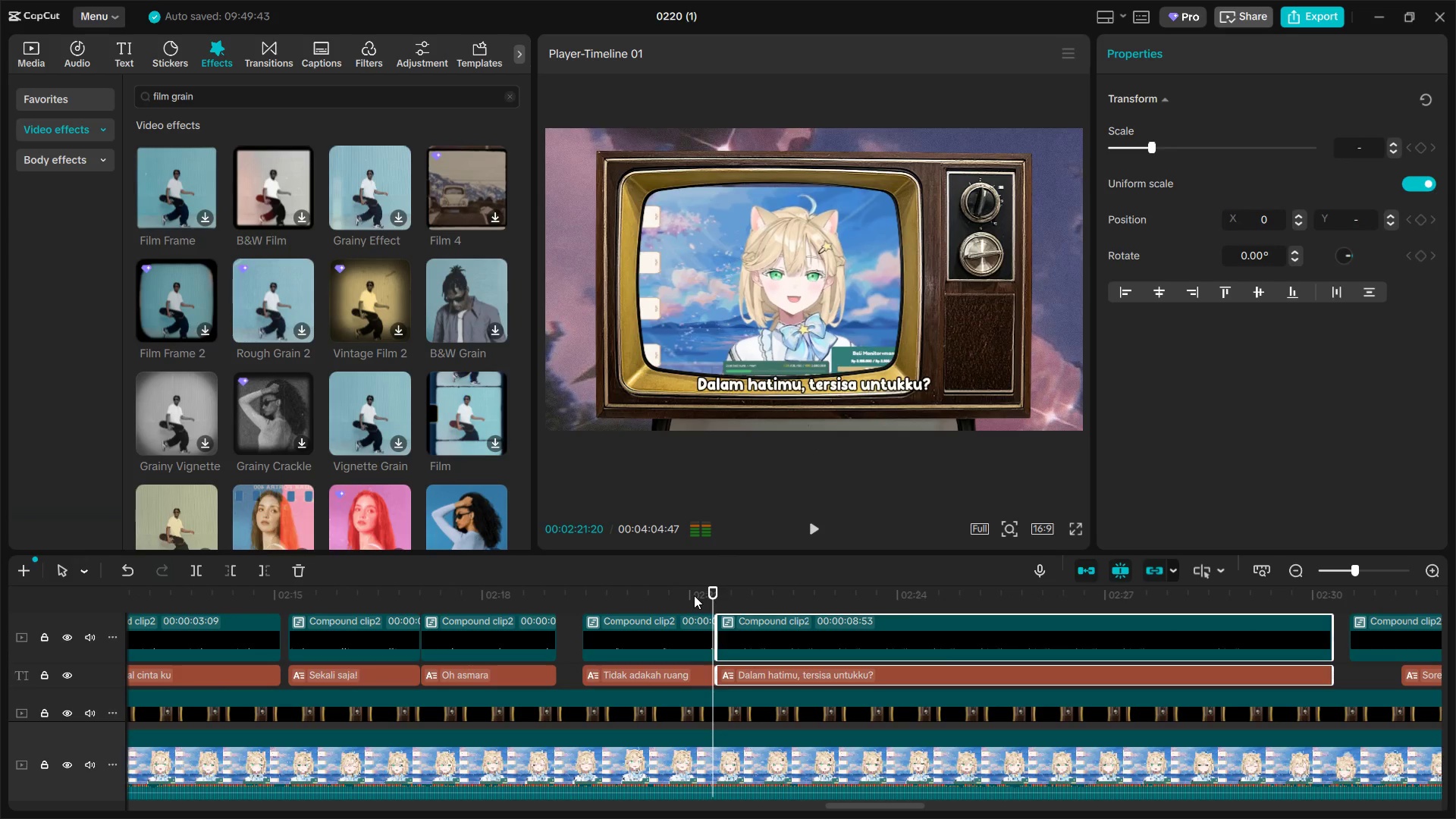 
left_click([702, 593])
 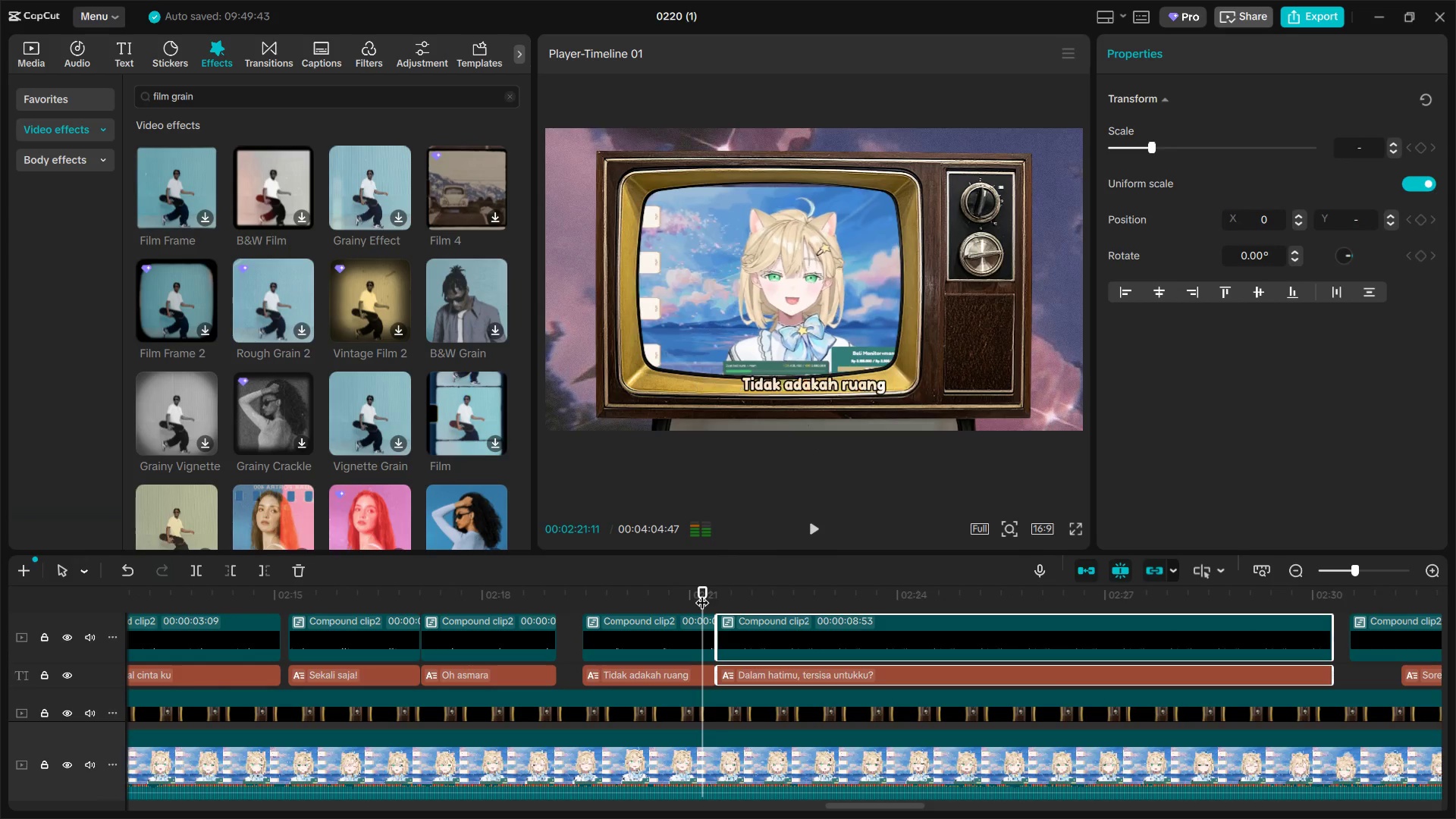 
key(Space)
 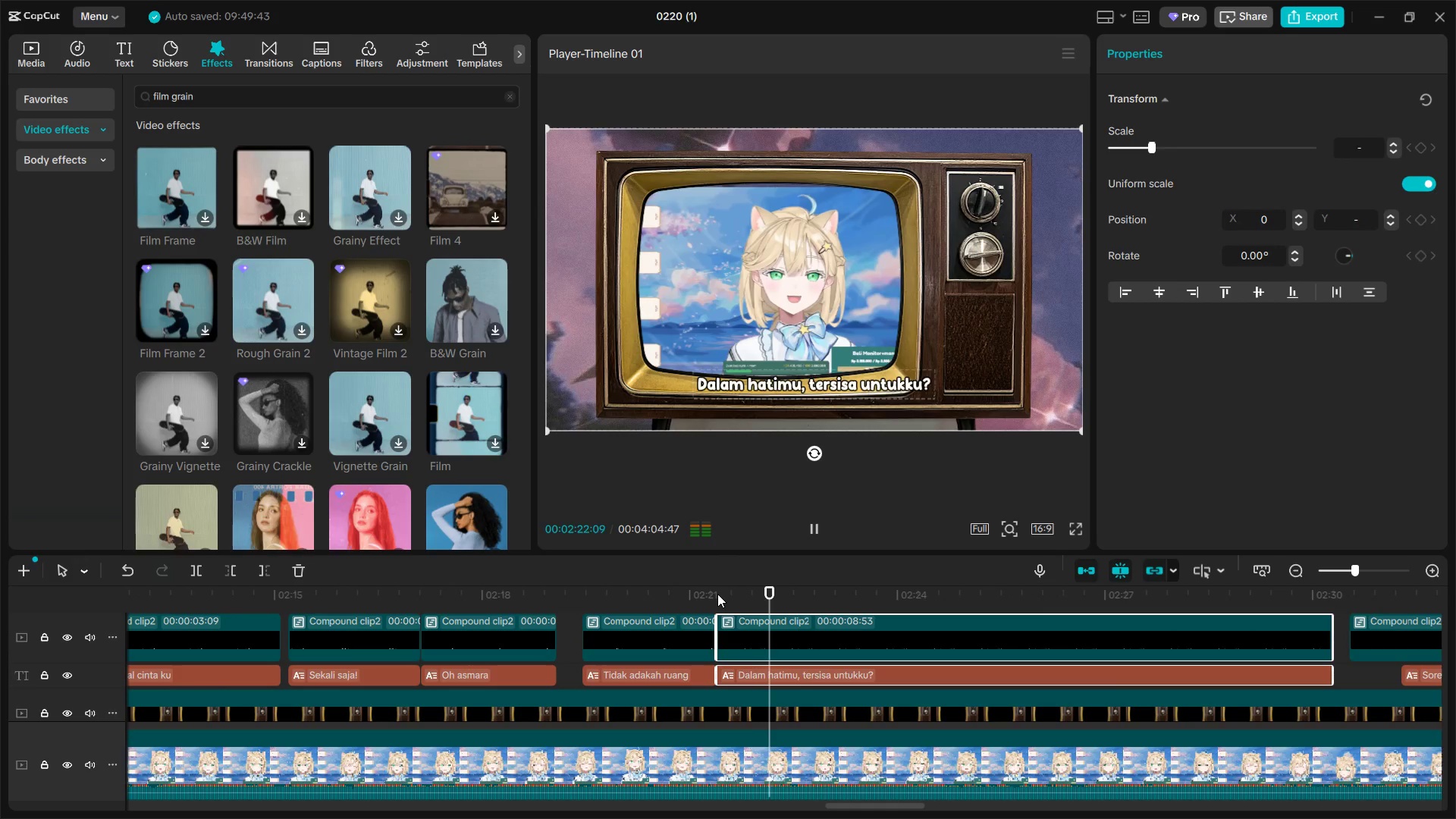 
left_click([723, 588])
 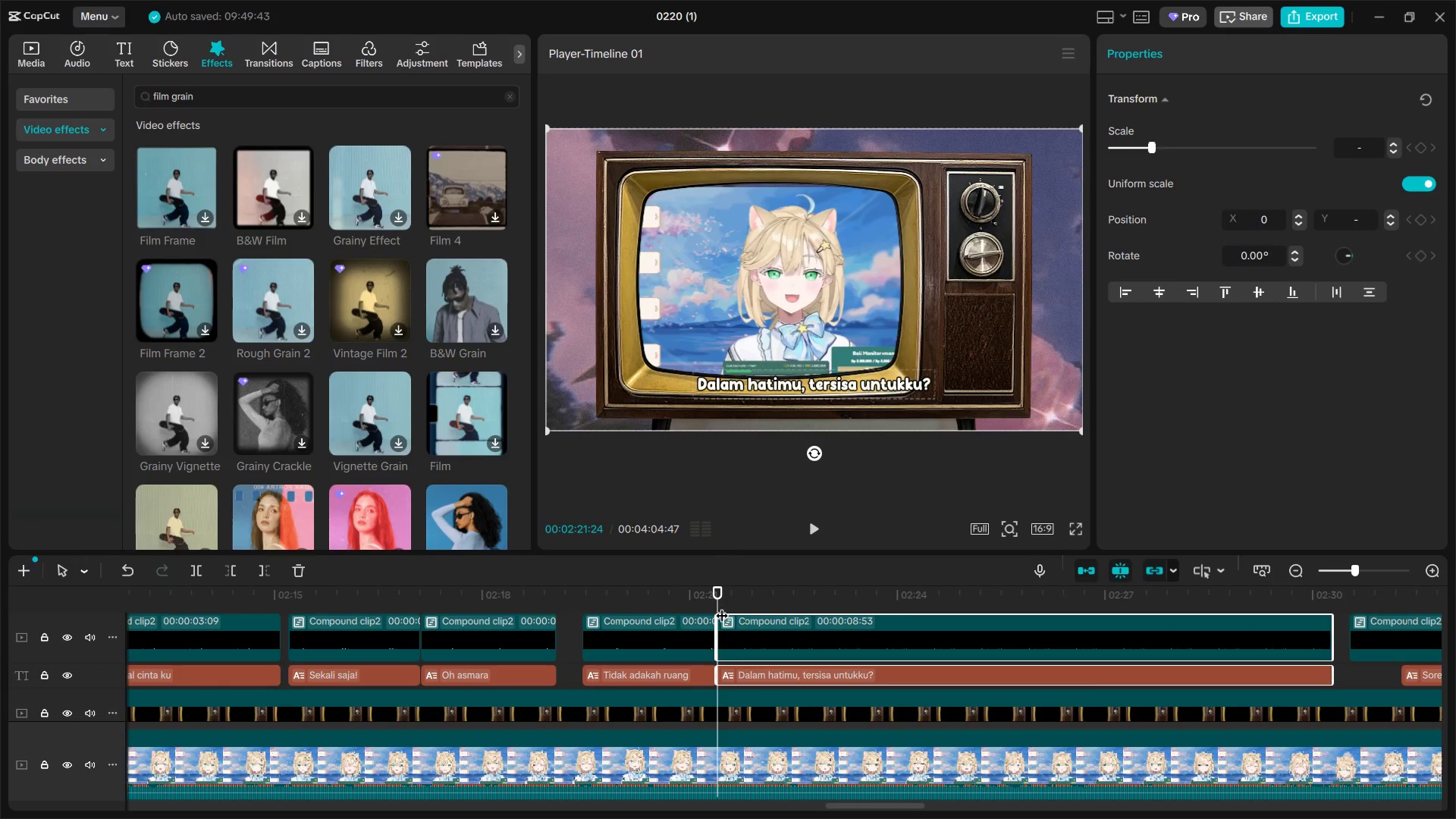 
double_click([760, 625])
 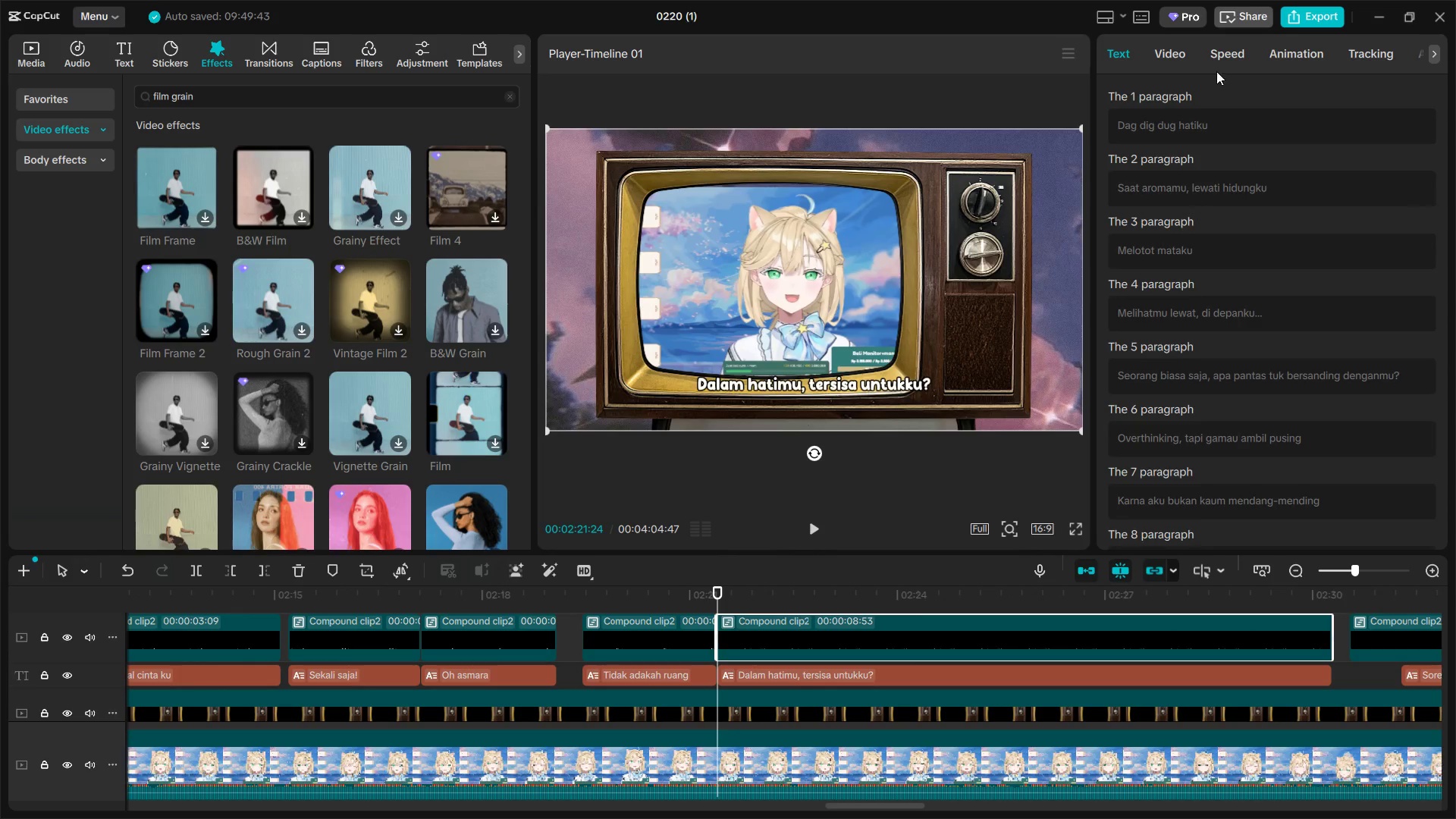 
left_click([1166, 53])
 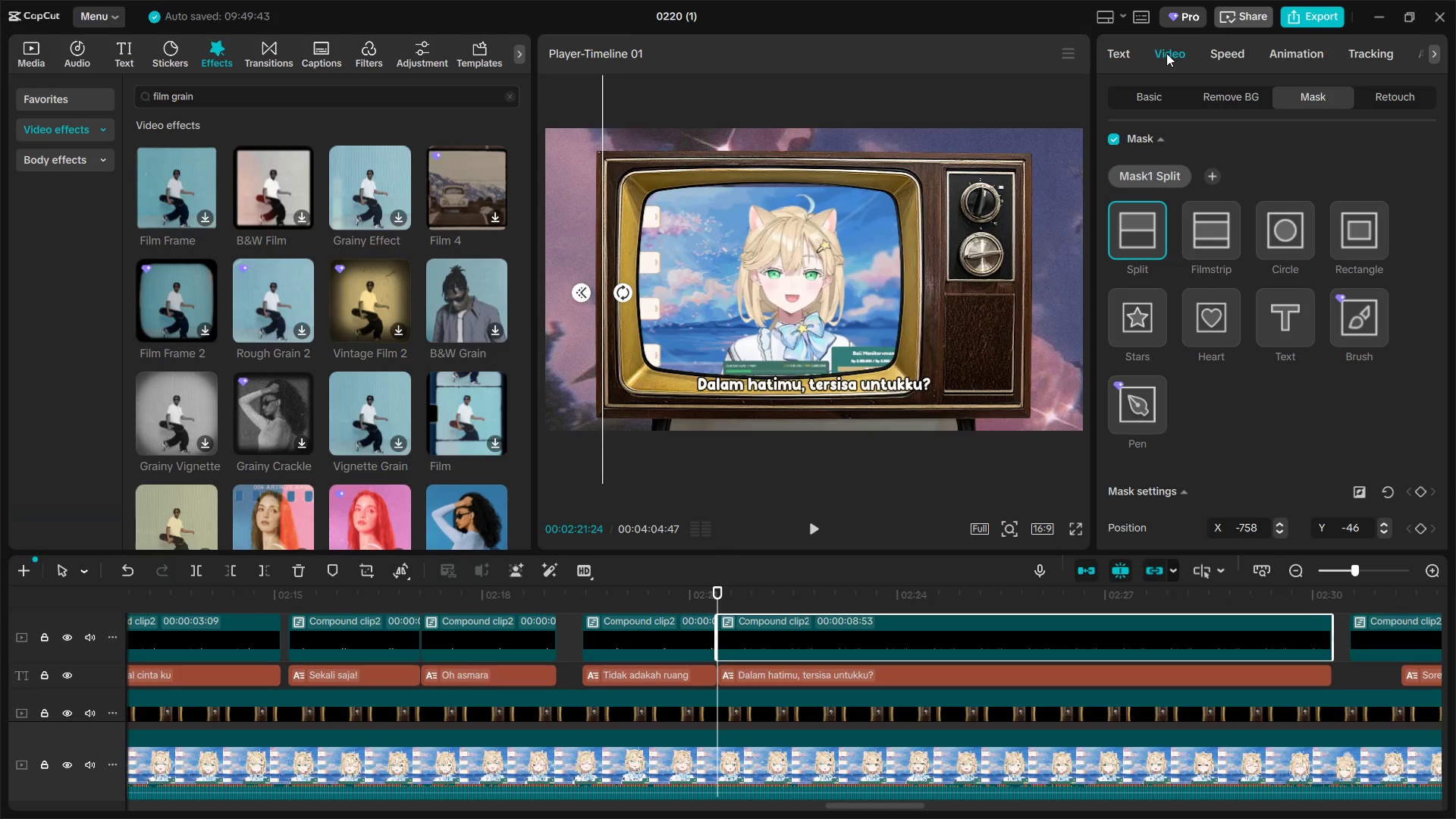 
wait(30.3)
 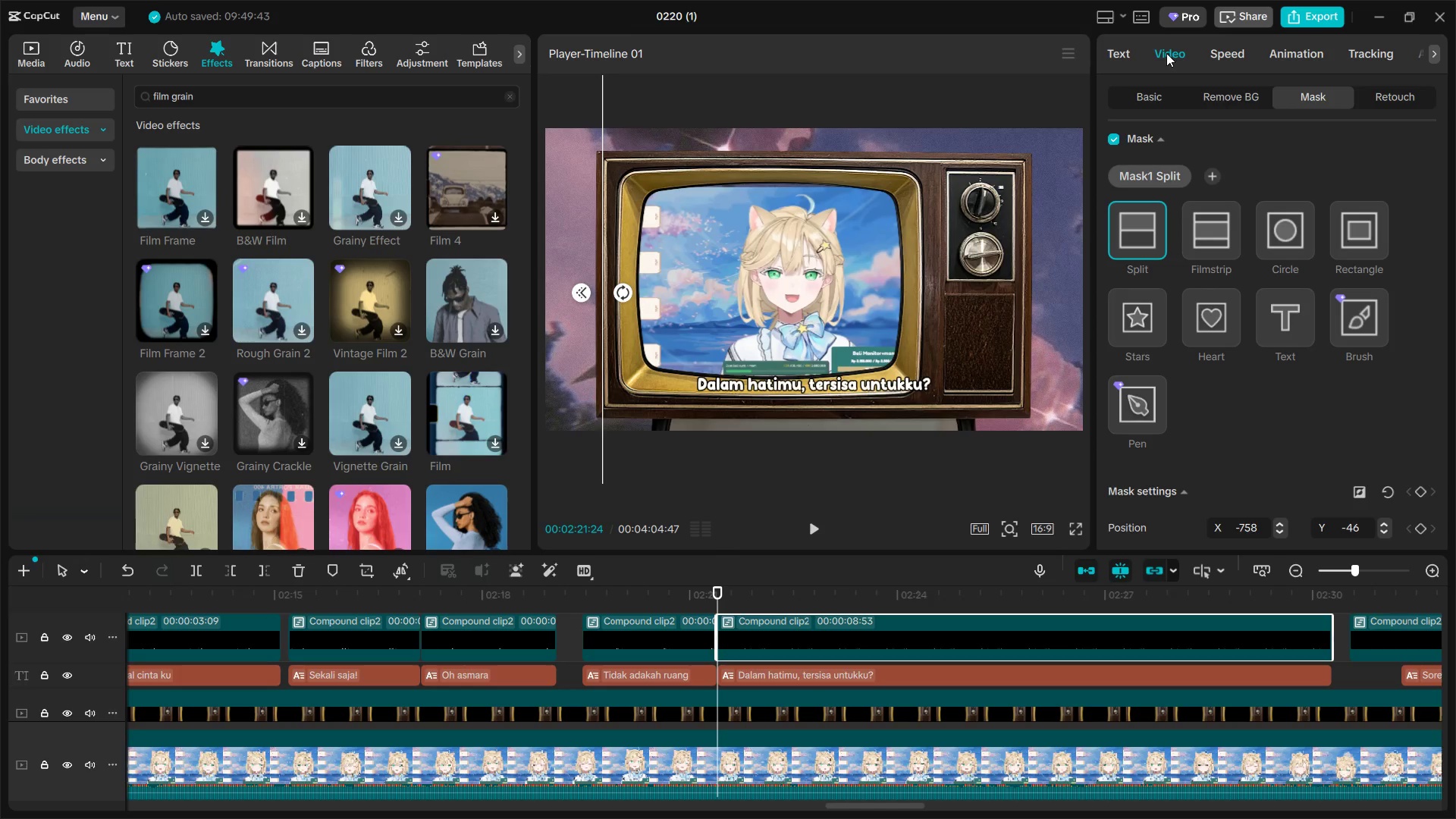 
left_click_drag(start_coordinate=[601, 416], to_coordinate=[689, 419])
 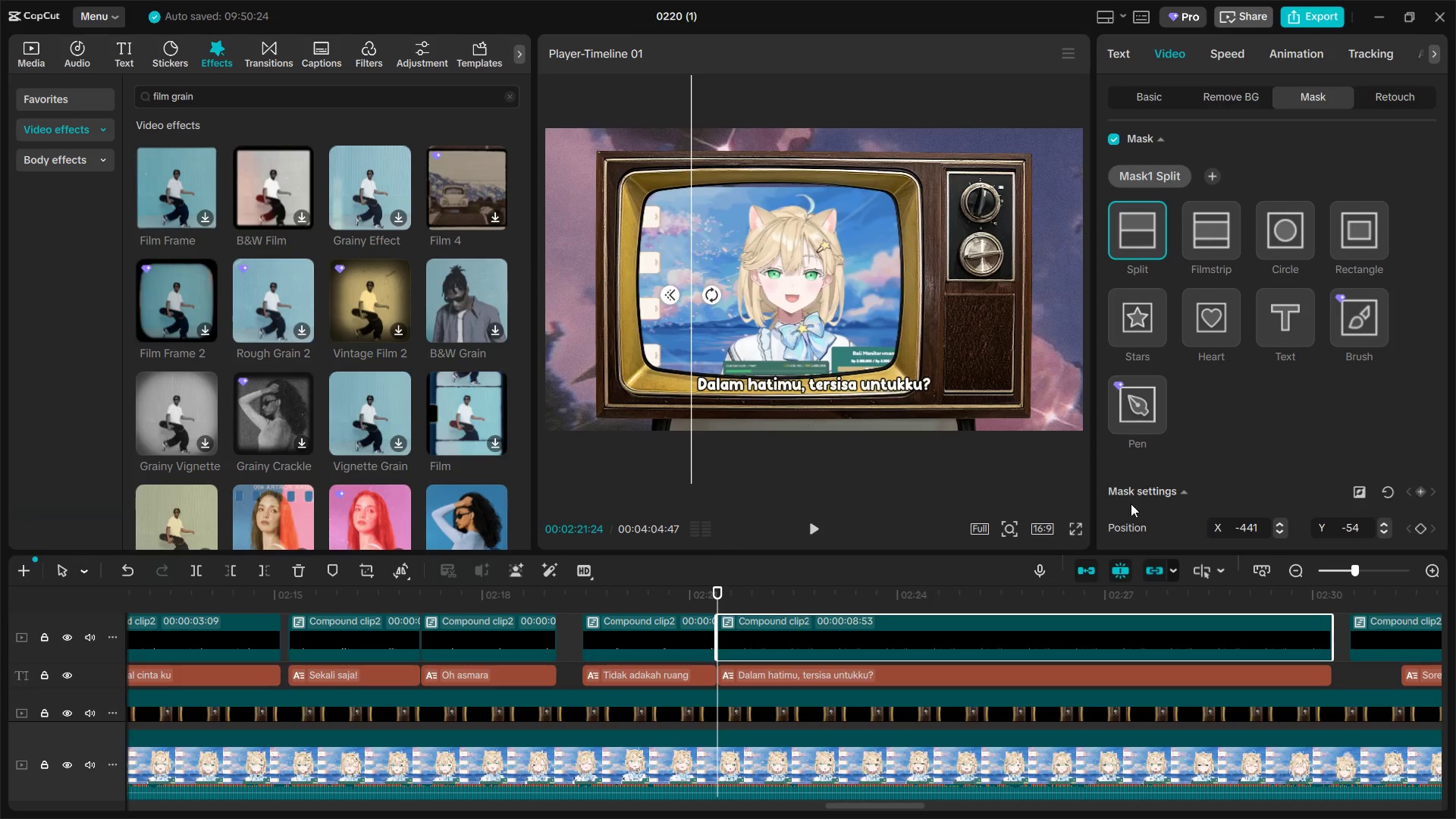 
key(Space)
 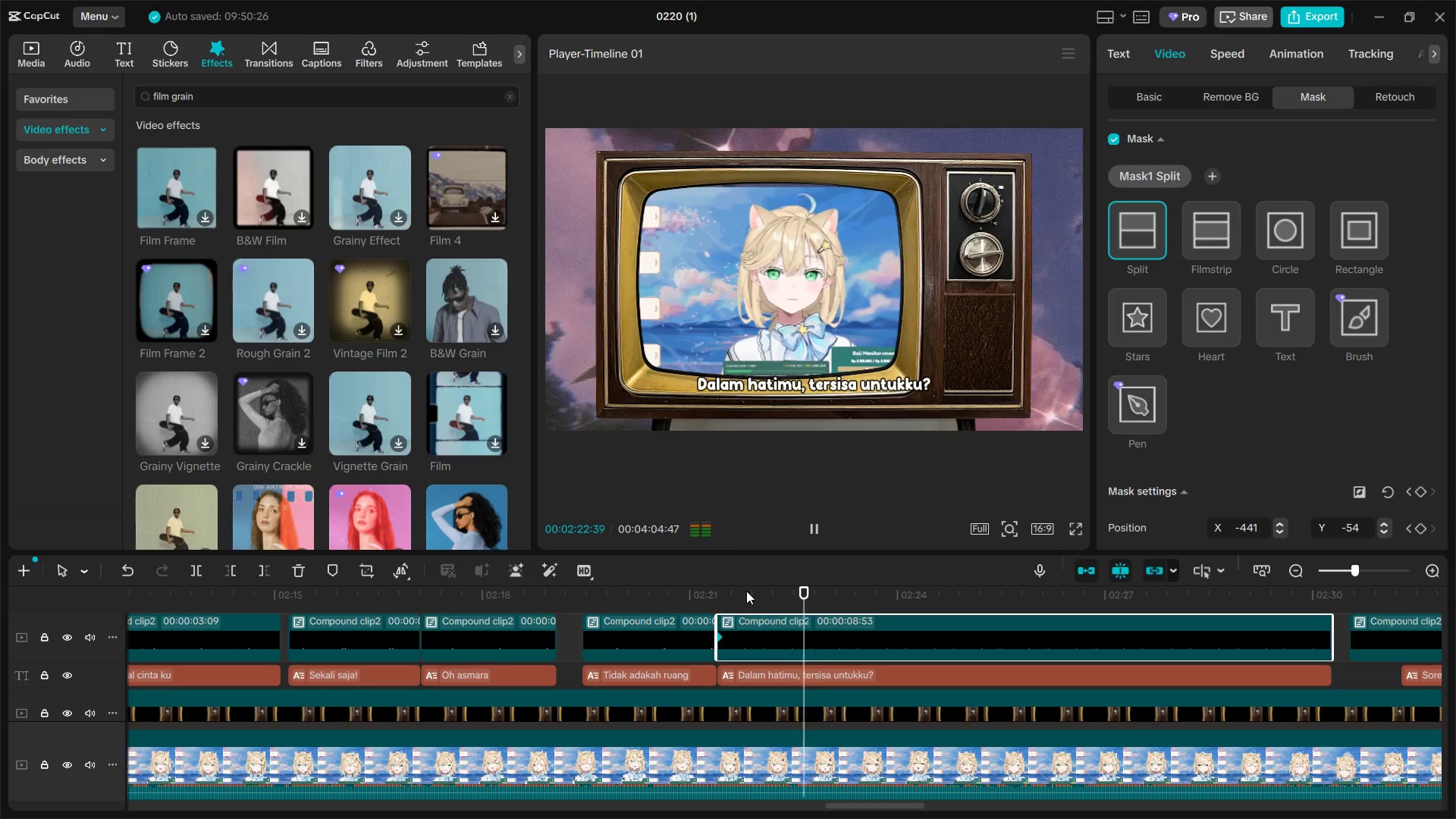 
key(Space)
 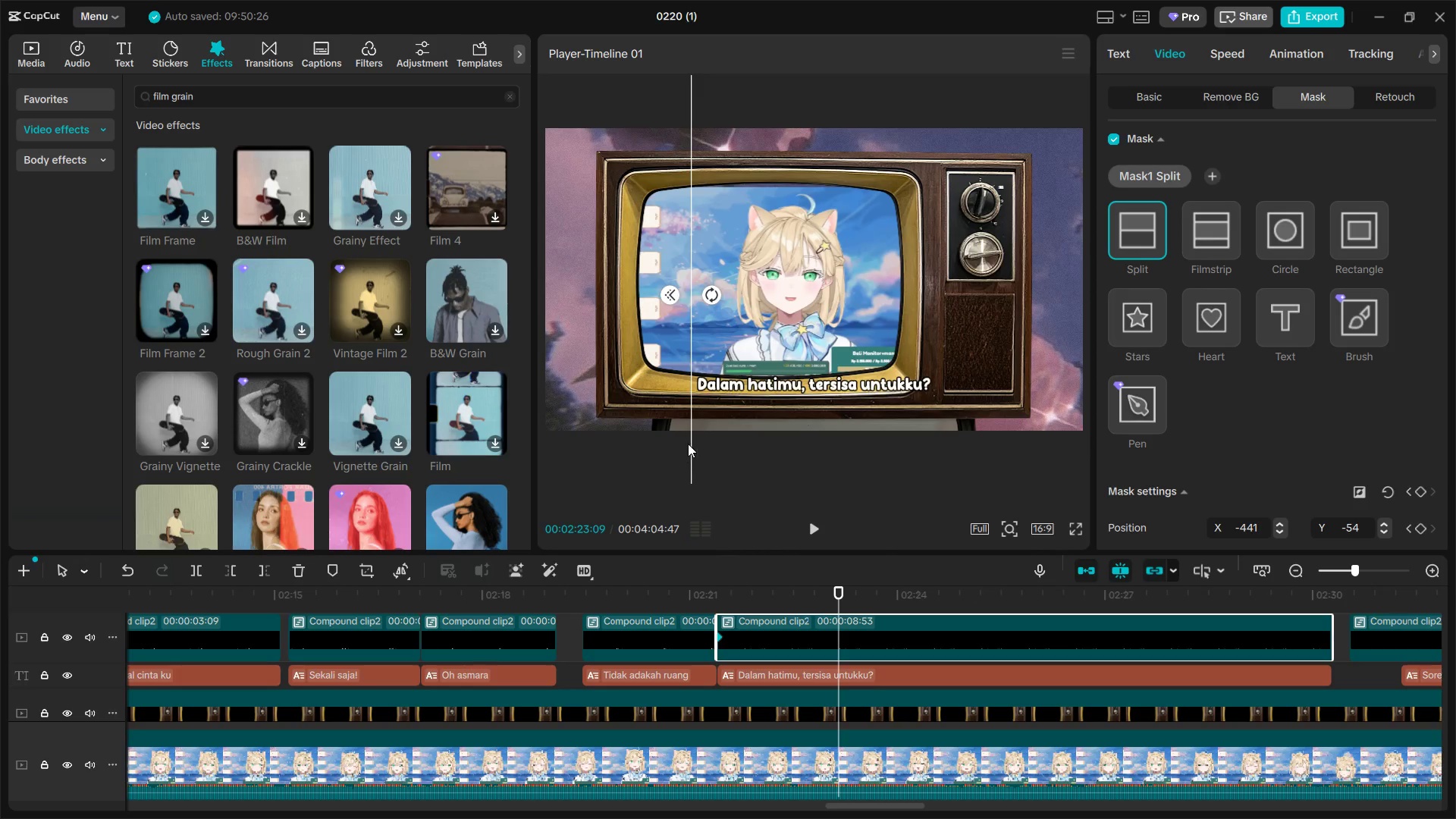 
left_click_drag(start_coordinate=[690, 441], to_coordinate=[806, 442])
 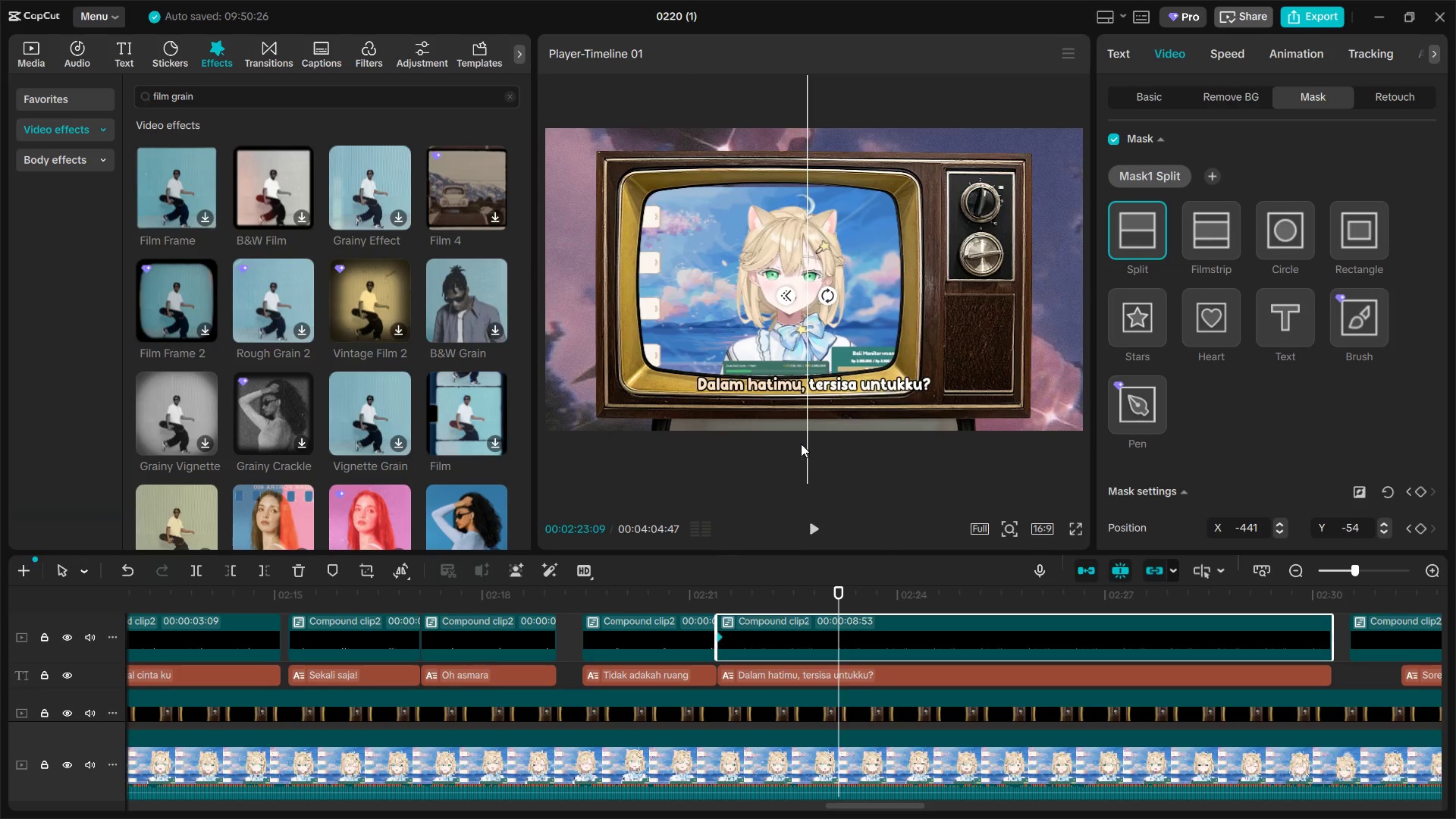 
key(Space)
 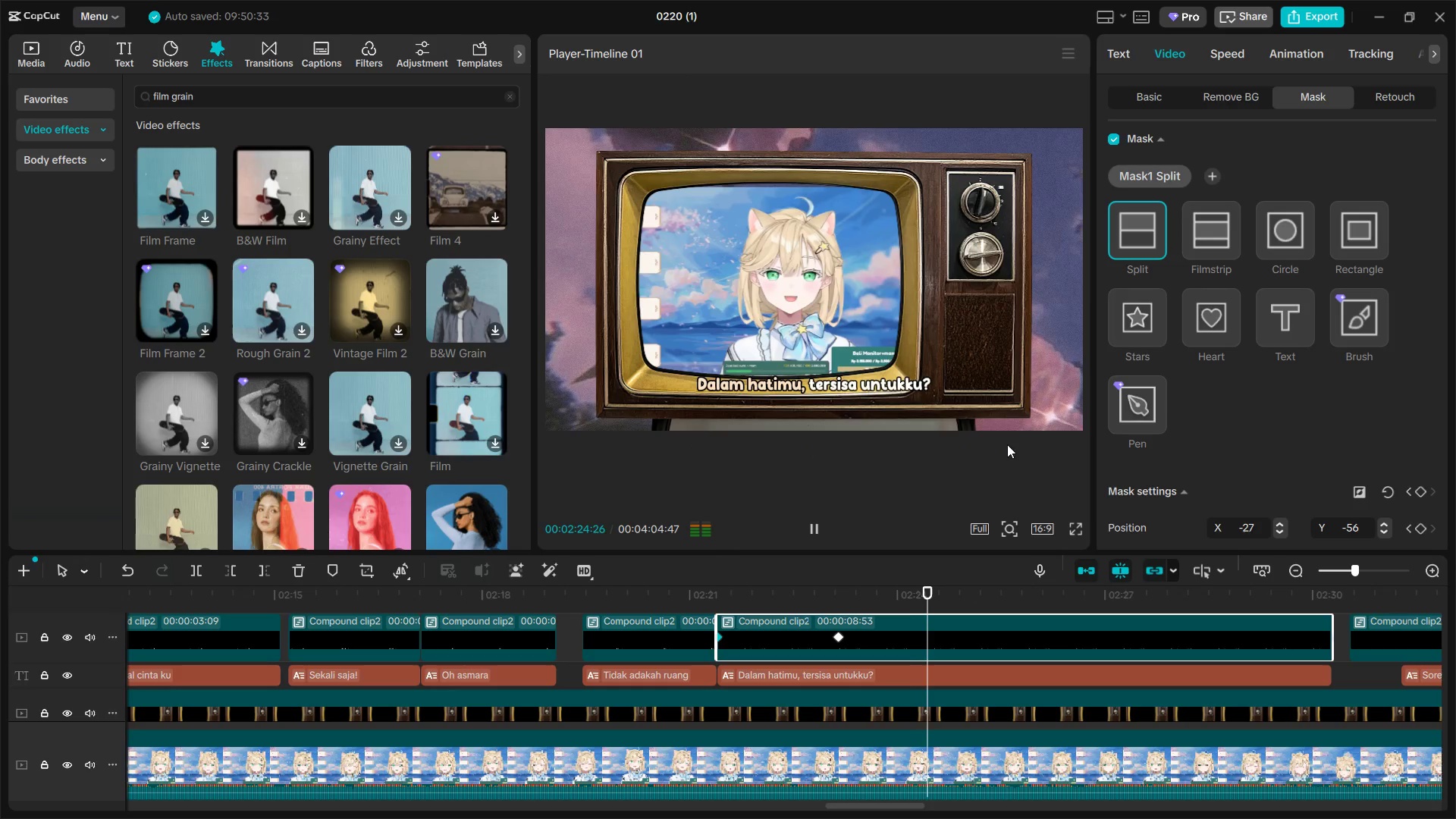 
key(Space)
 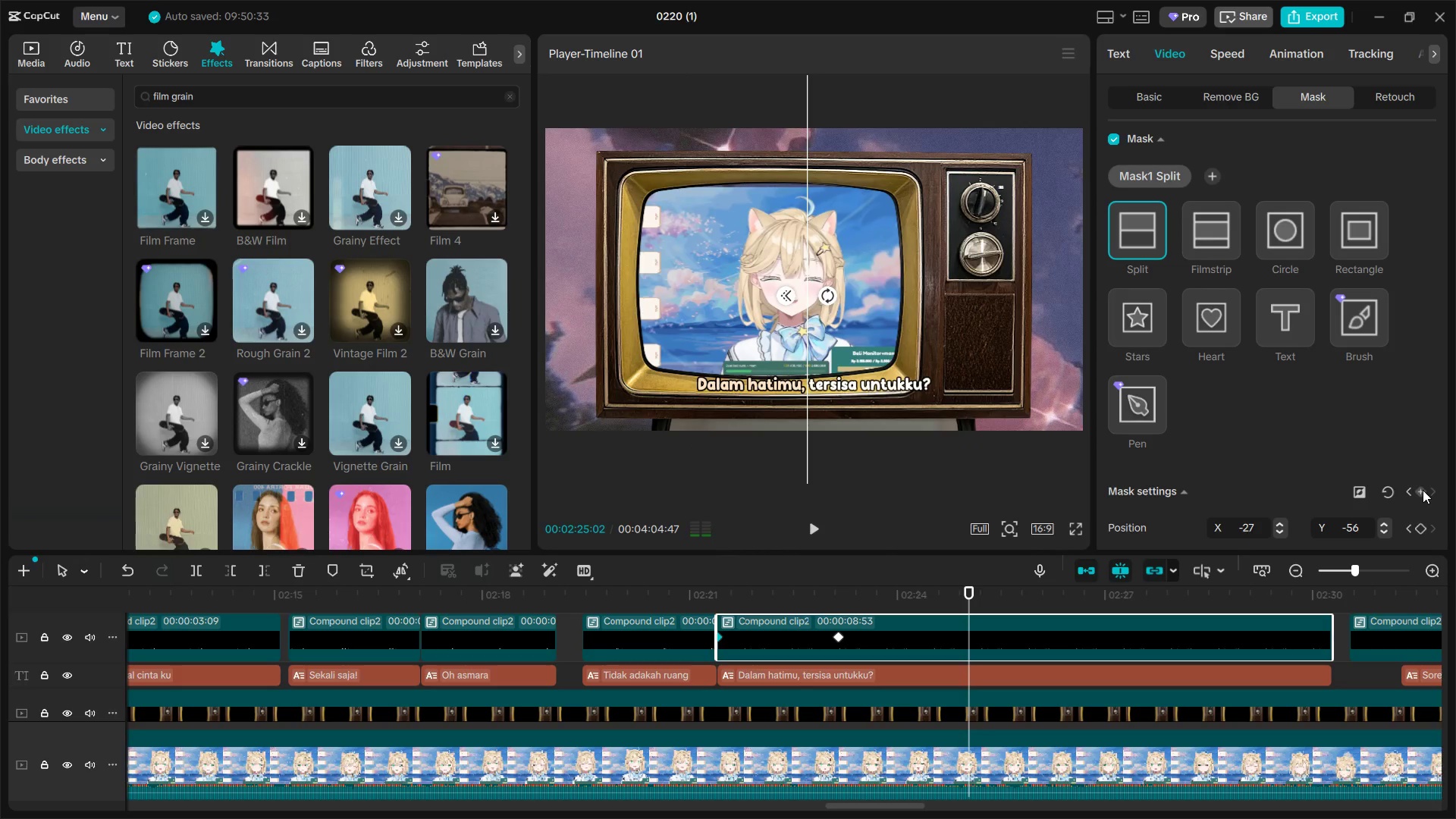 
left_click([1423, 490])
 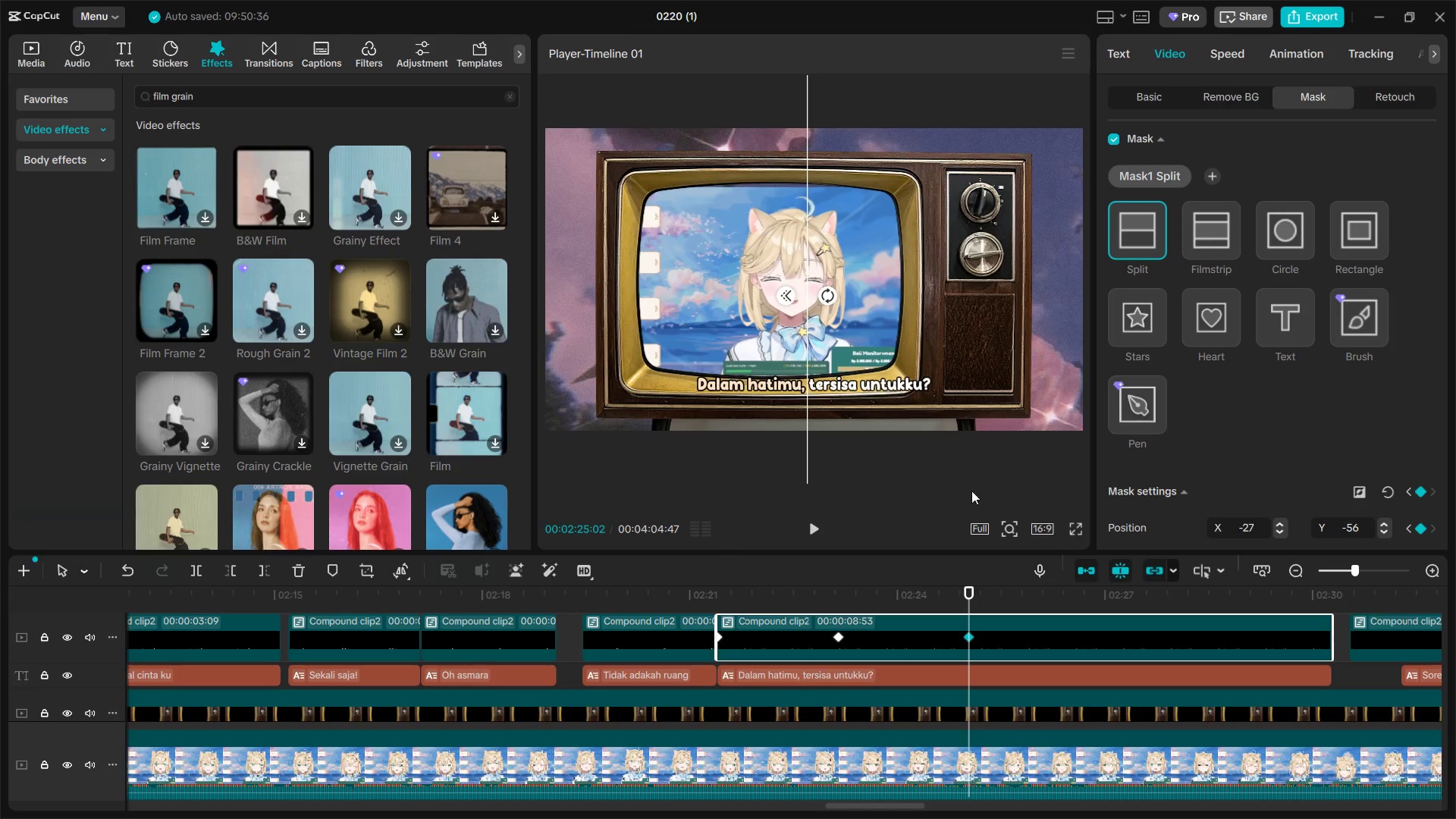 
key(Space)
 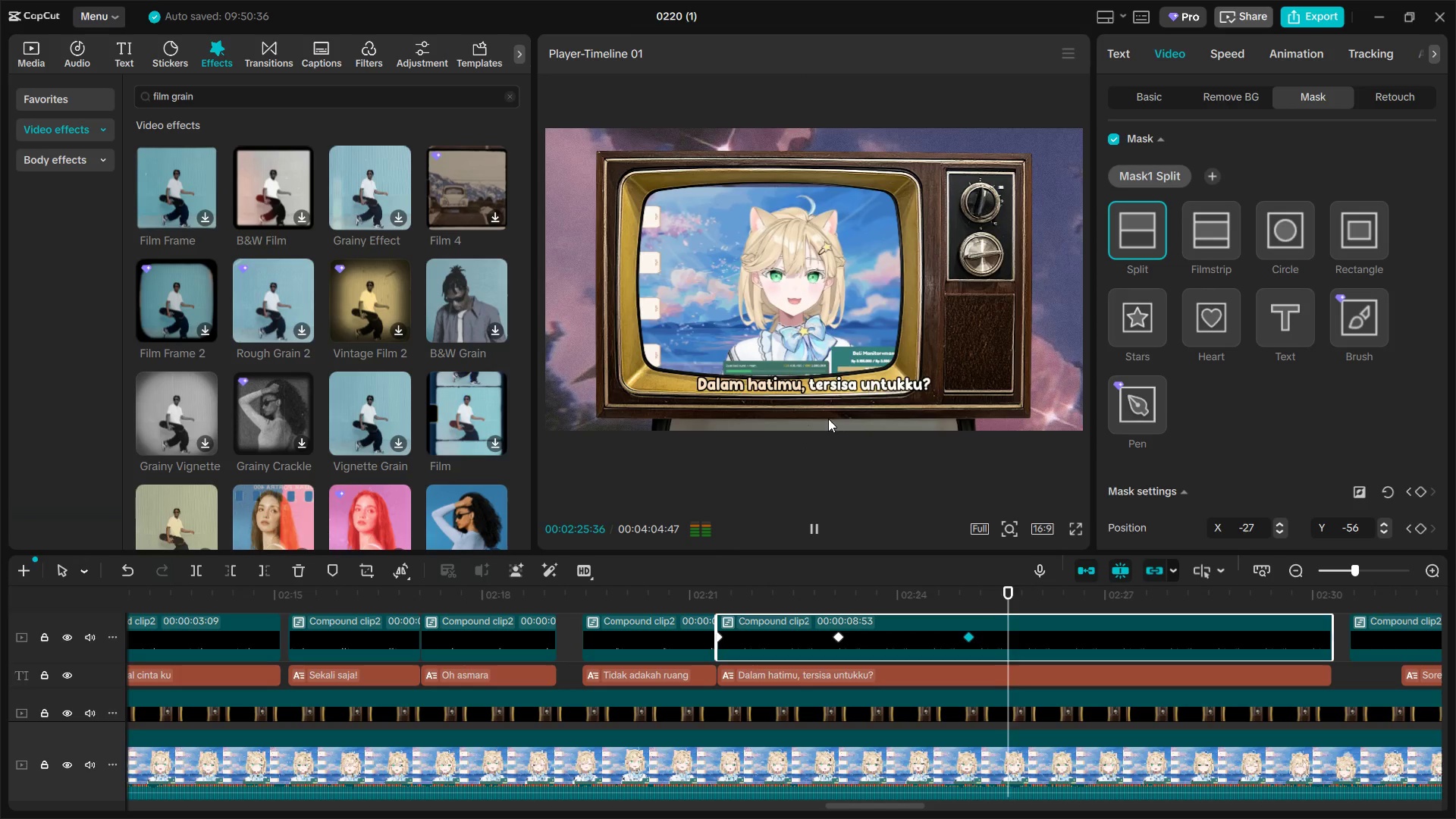 
key(Space)
 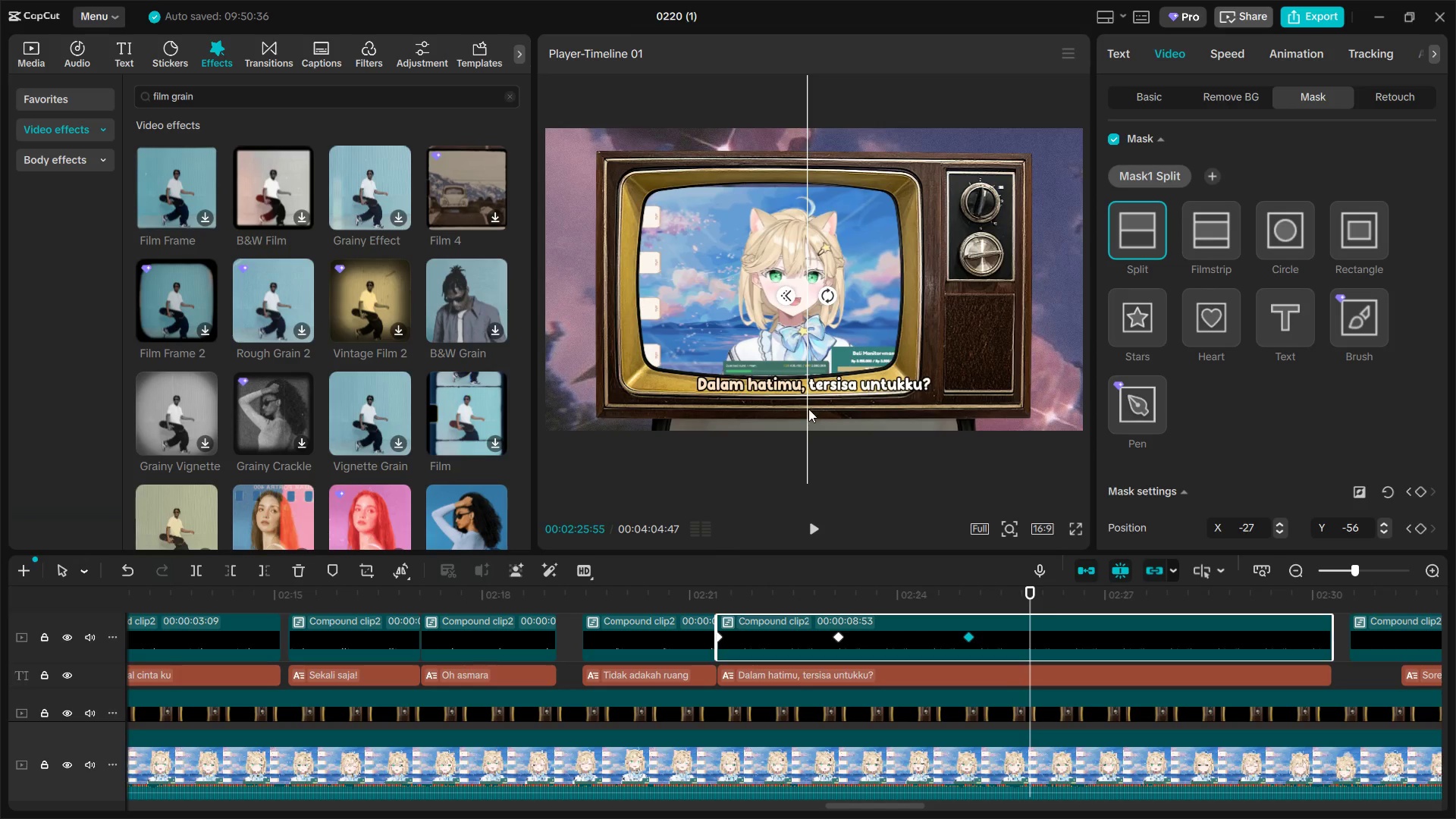 
key(Space)
 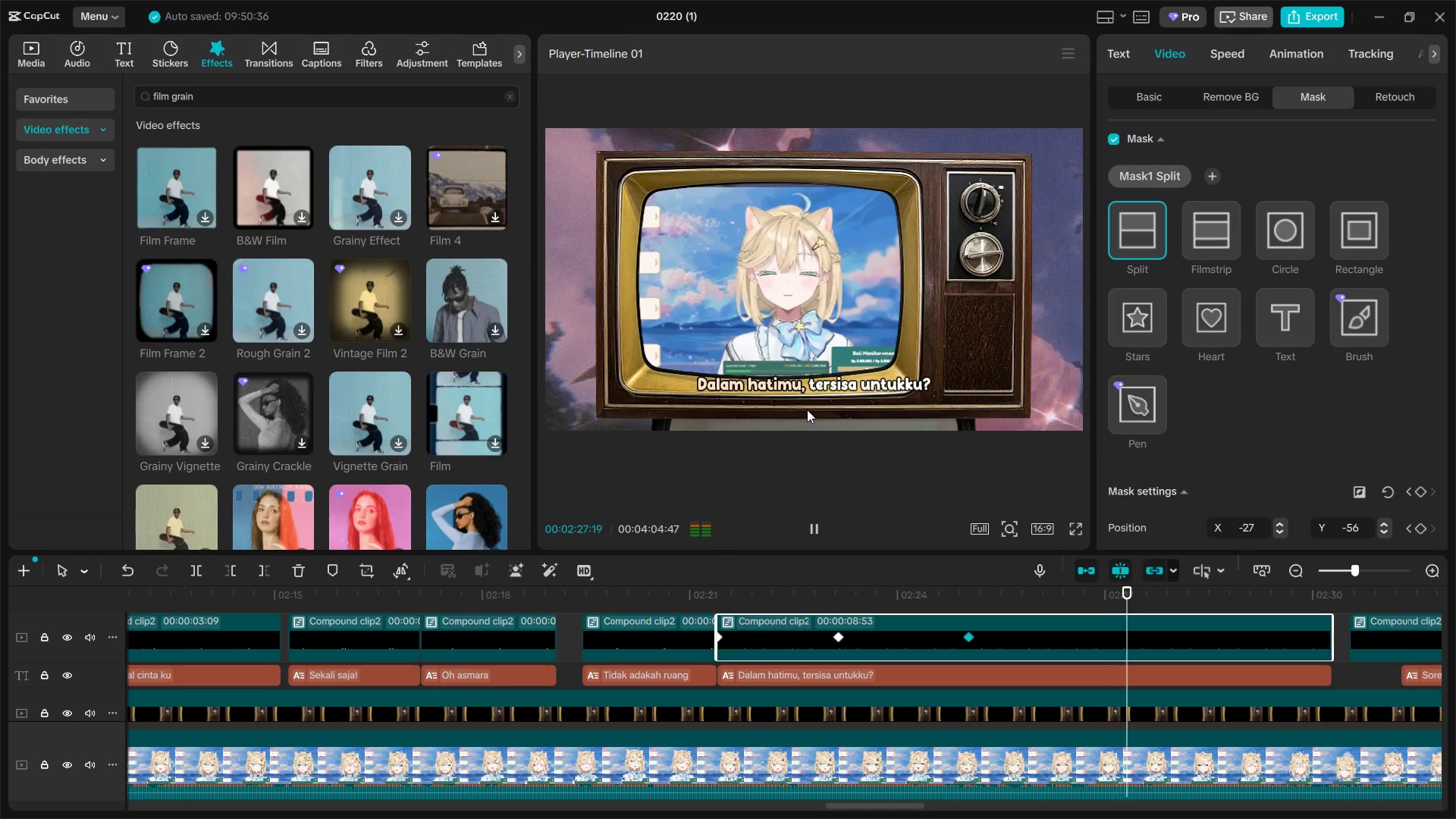 
key(Space)
 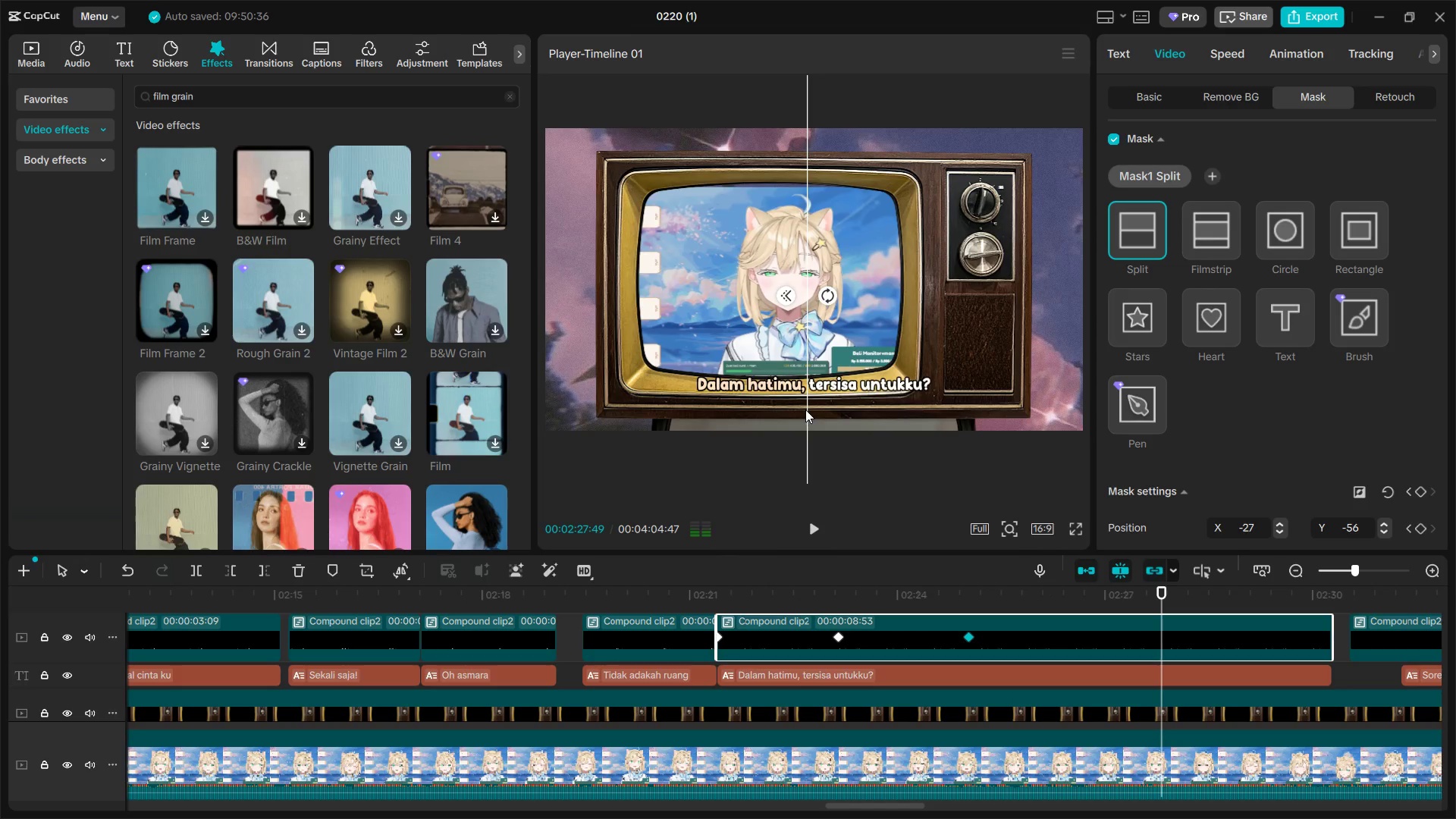 
left_click_drag(start_coordinate=[804, 410], to_coordinate=[934, 413])
 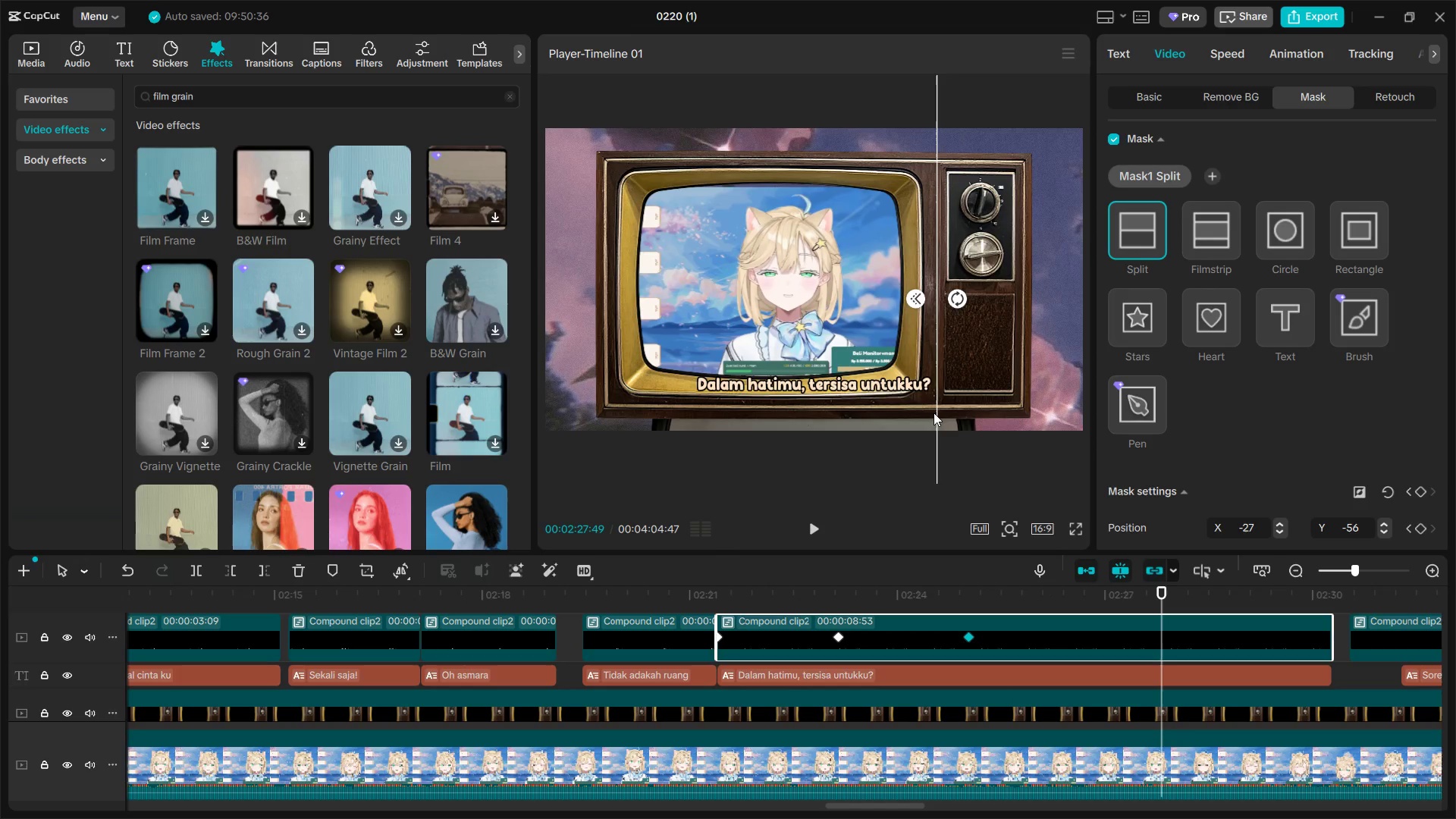 
key(Space)
 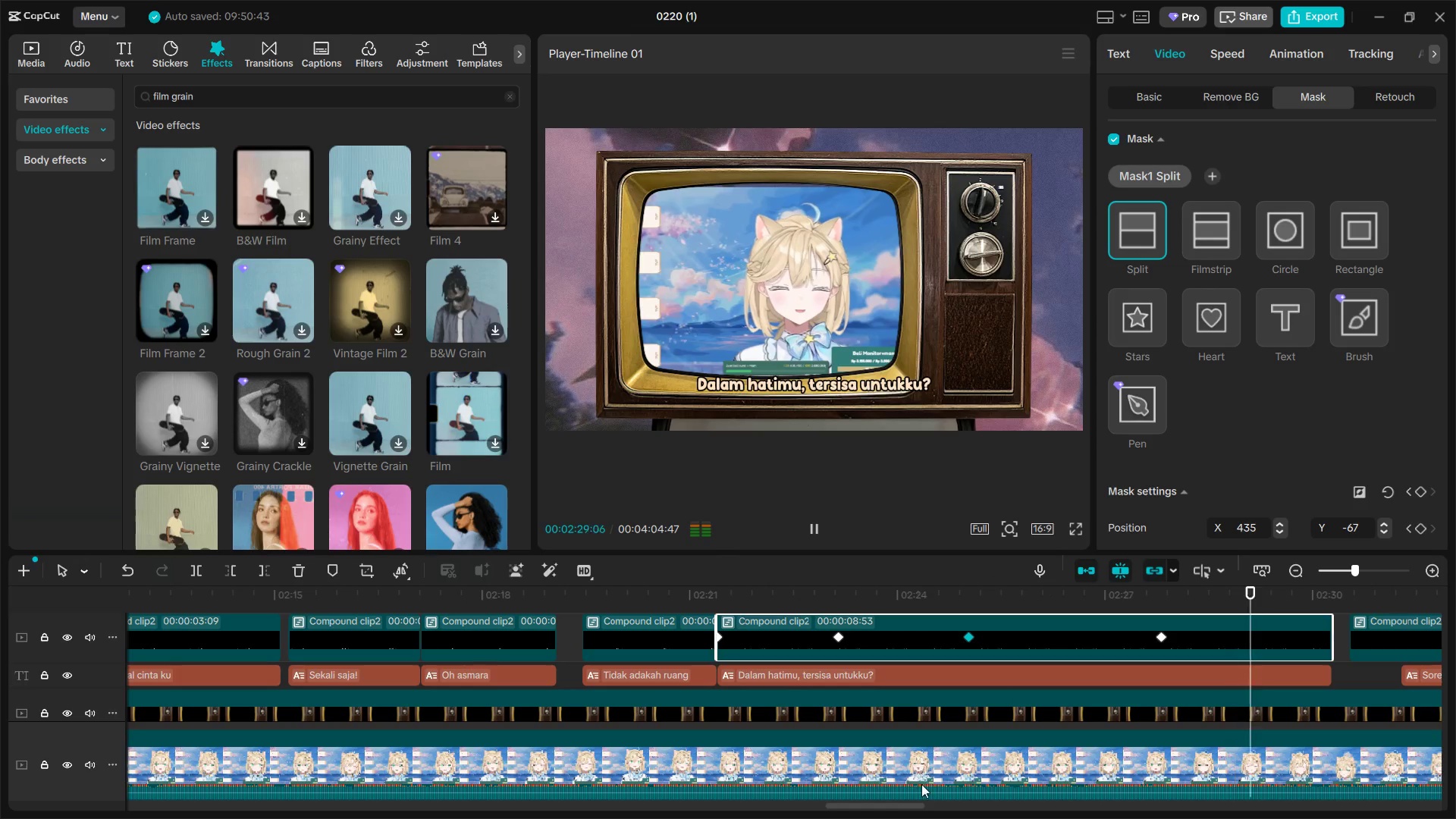 
left_click_drag(start_coordinate=[886, 809], to_coordinate=[891, 808])
 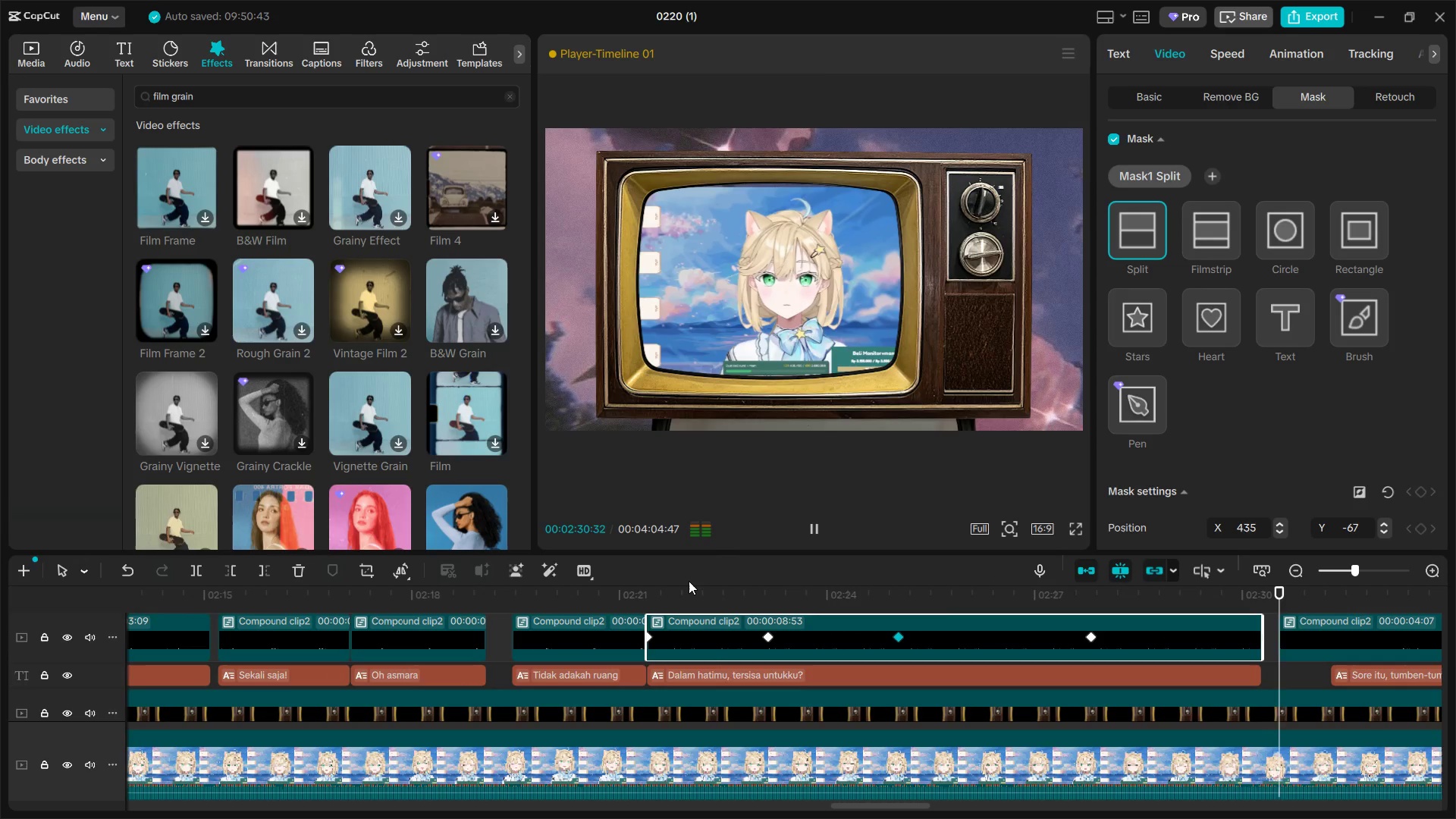 
double_click([689, 581])
 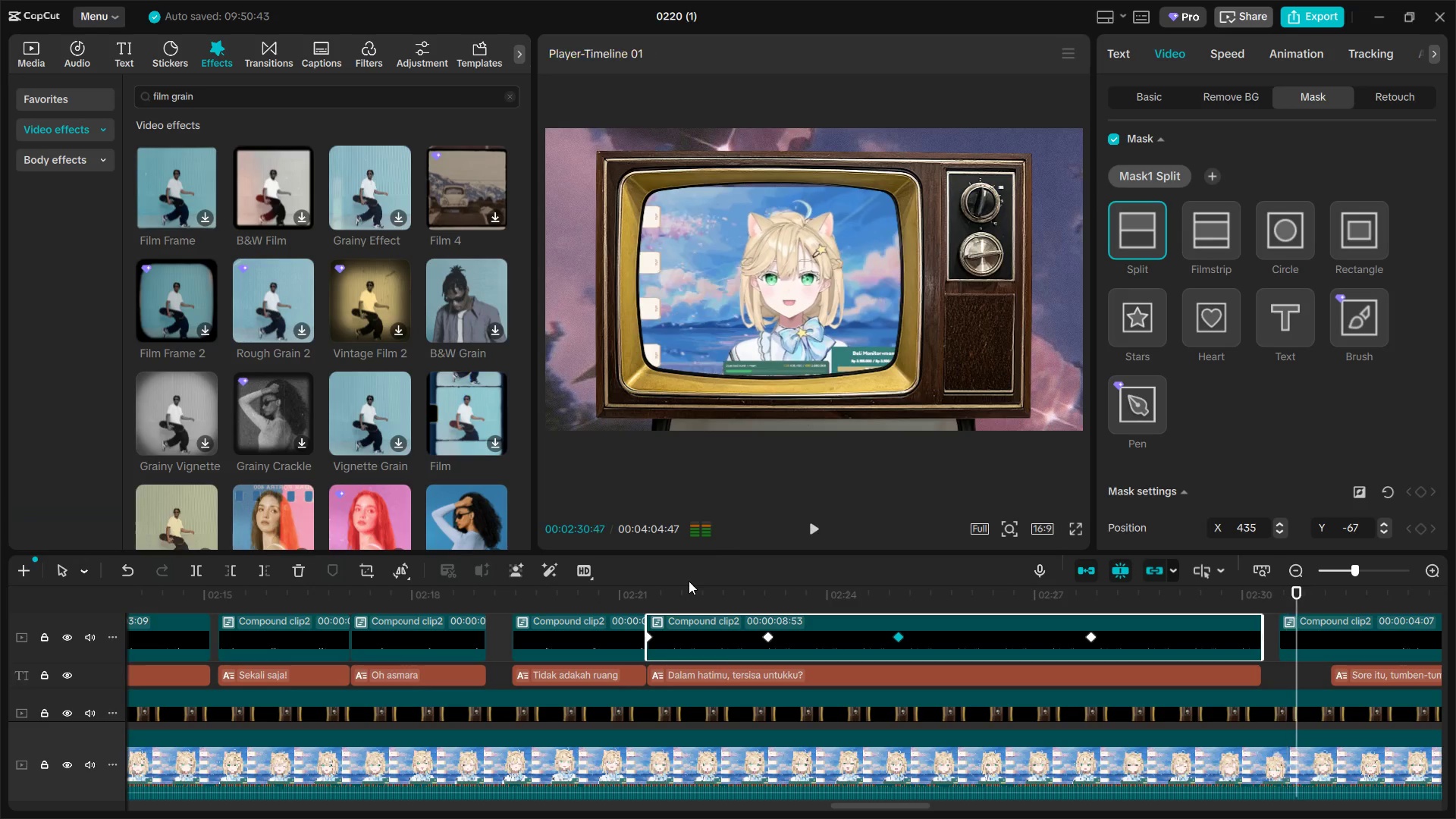 
key(Space)
 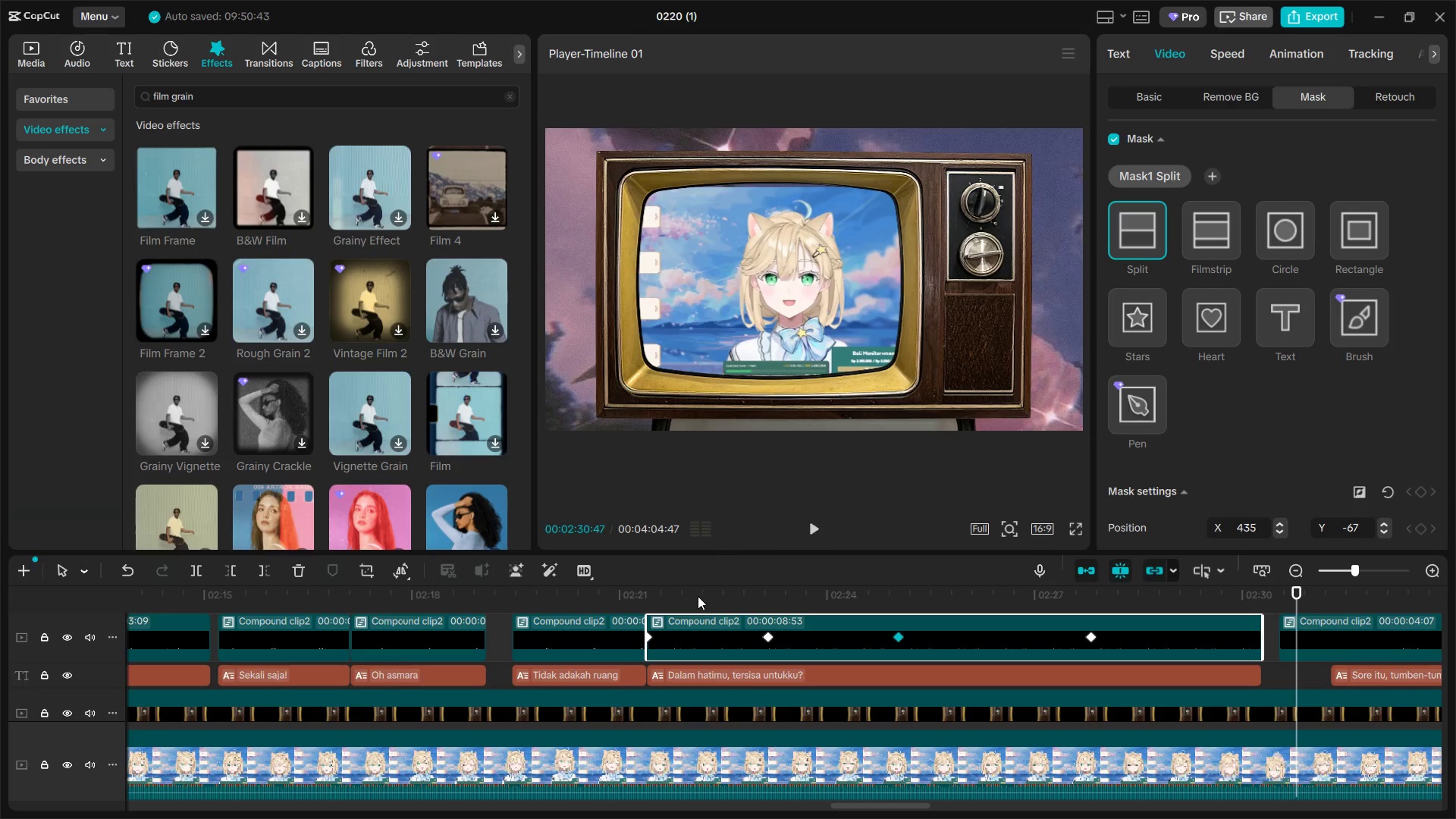 
left_click([698, 598])
 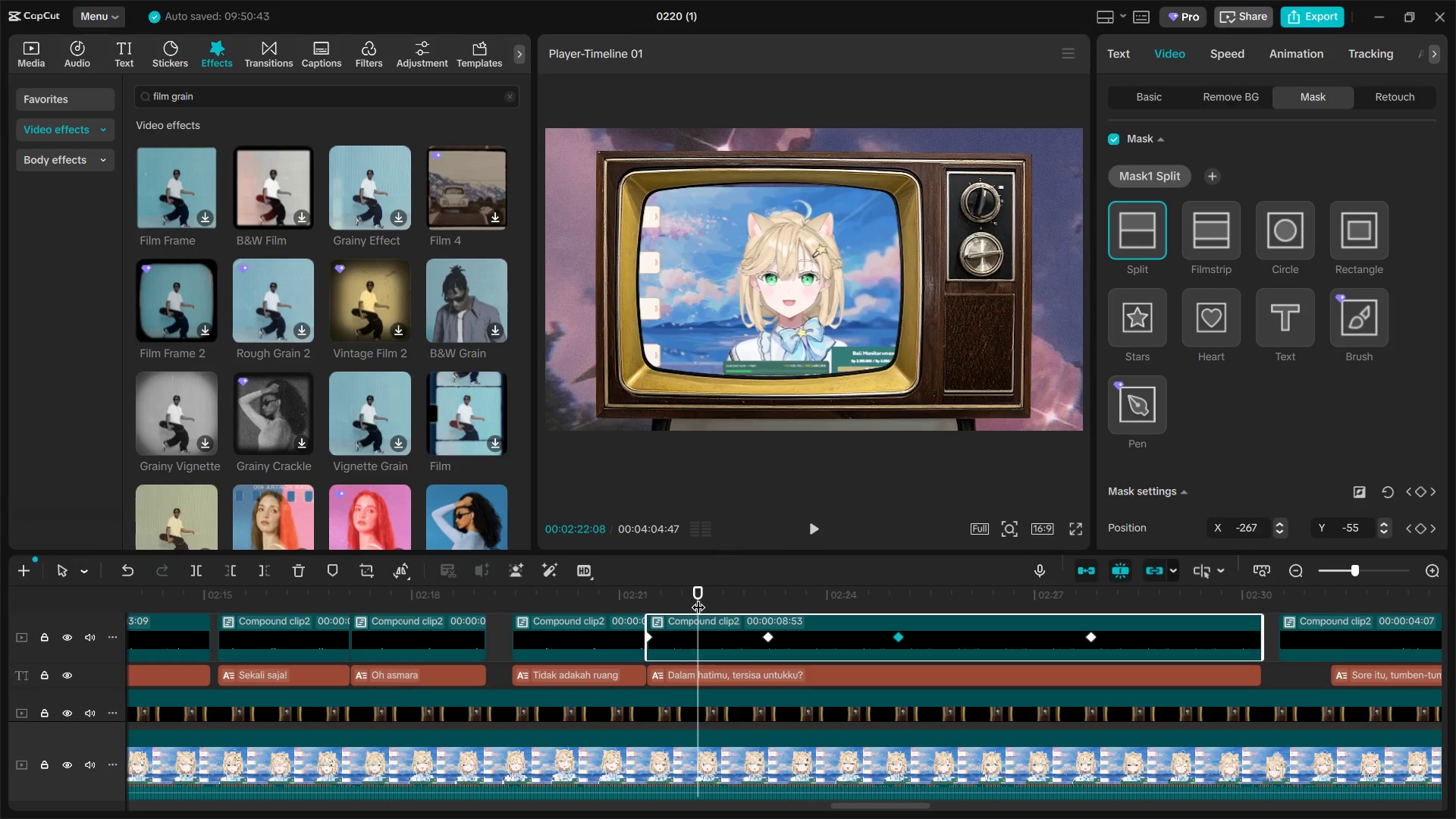 
key(Space)
 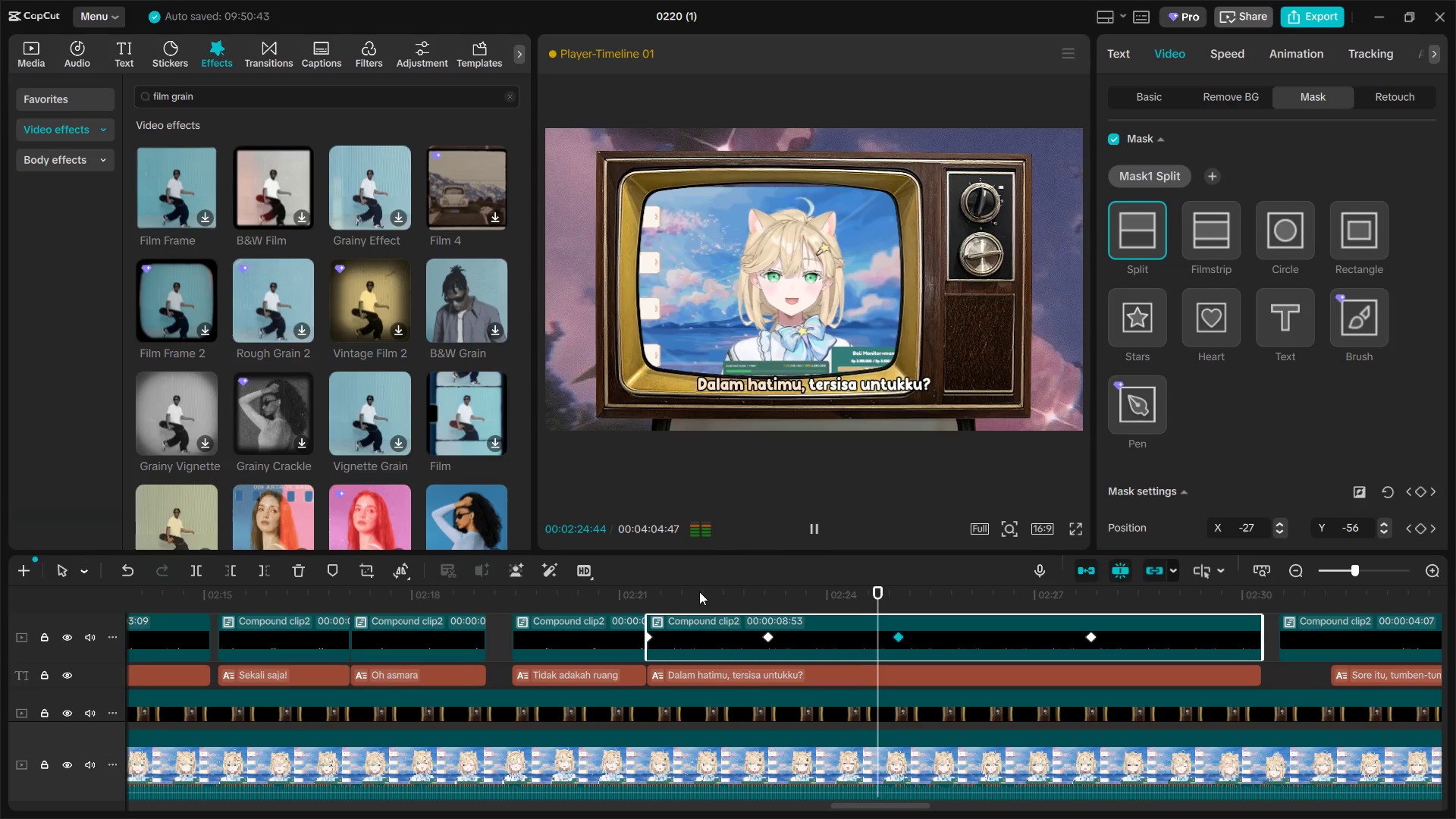 
wait(8.0)
 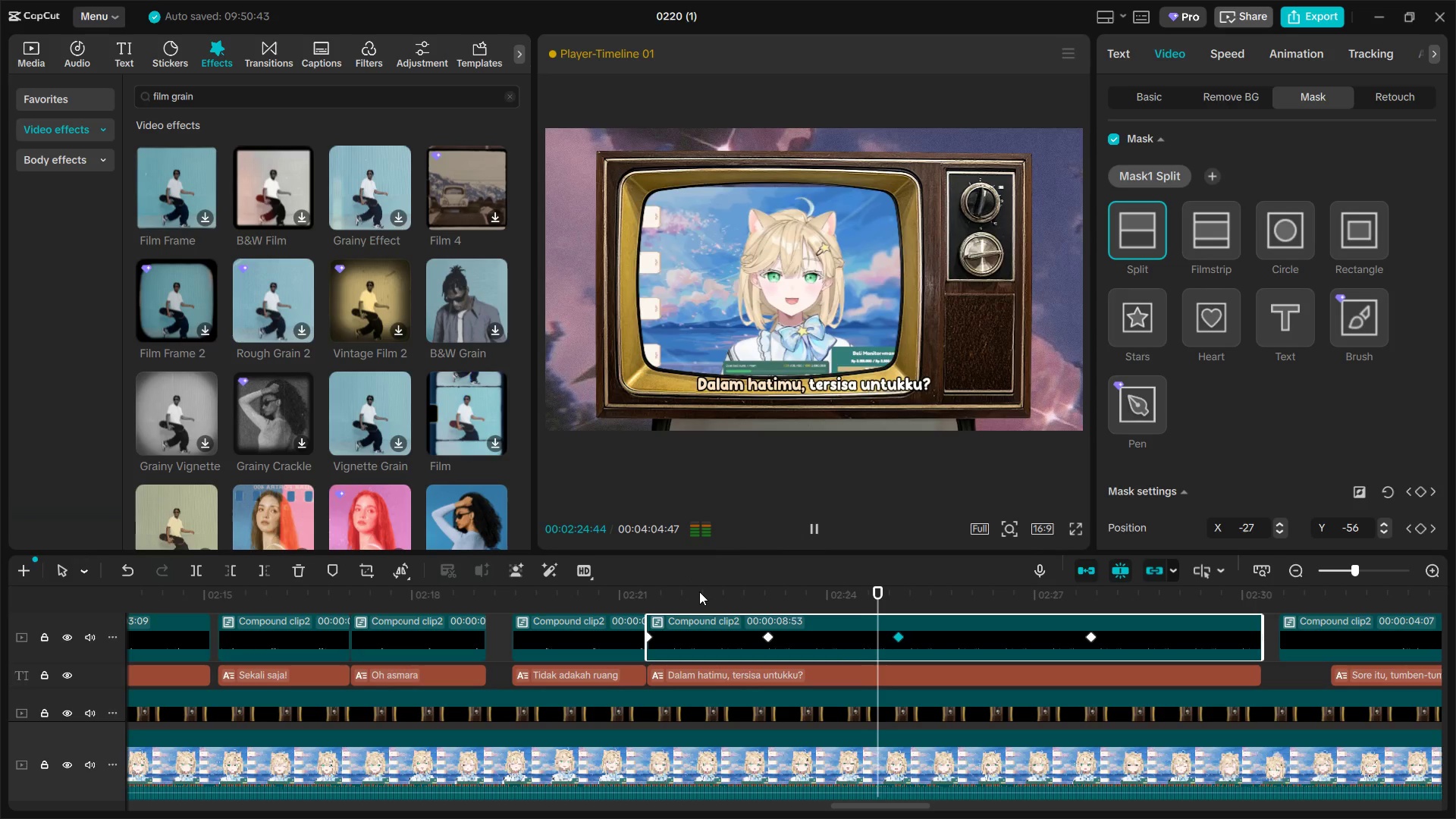 
left_click_drag(start_coordinate=[889, 804], to_coordinate=[923, 807])
 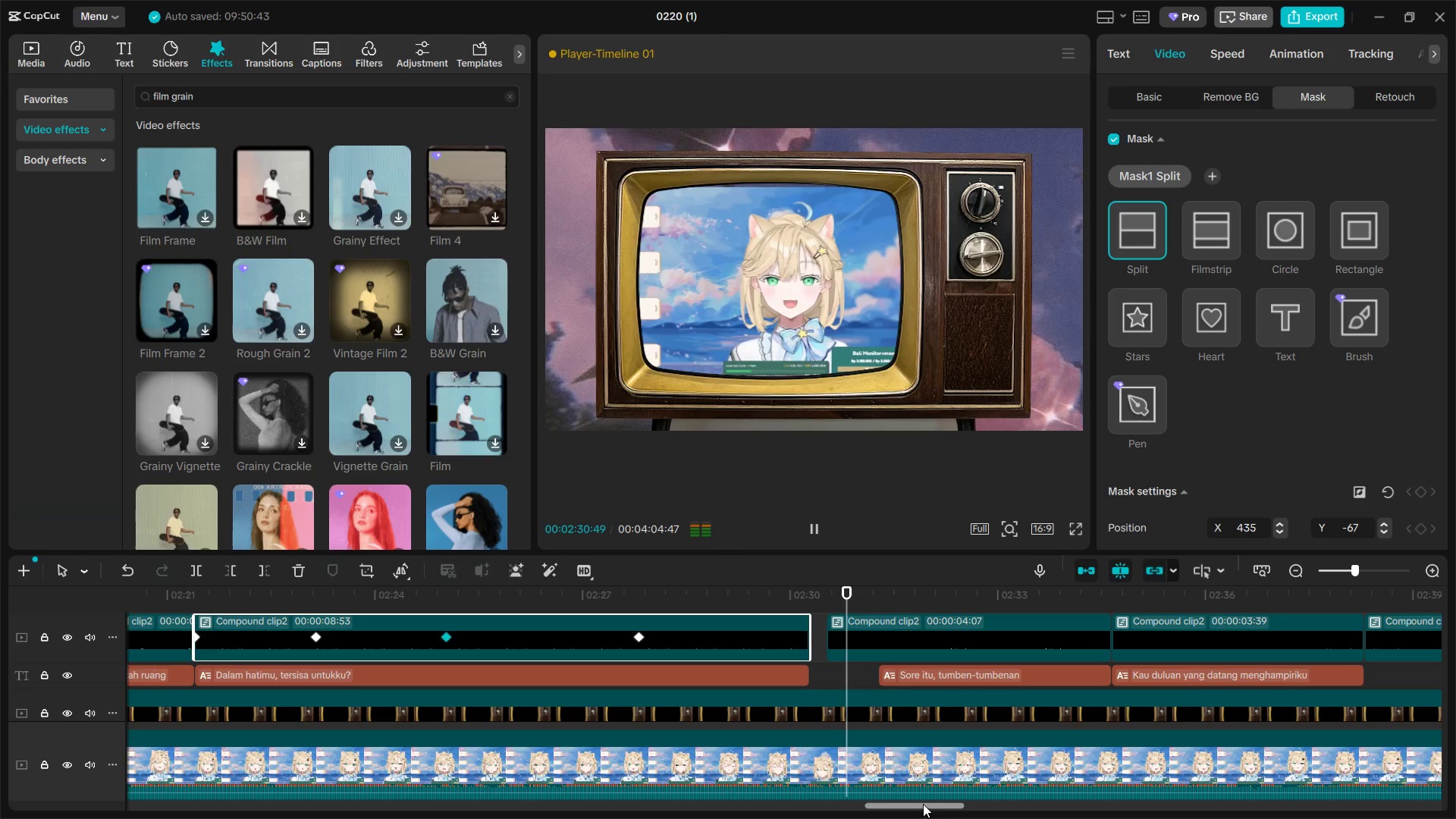 
key(Space)
 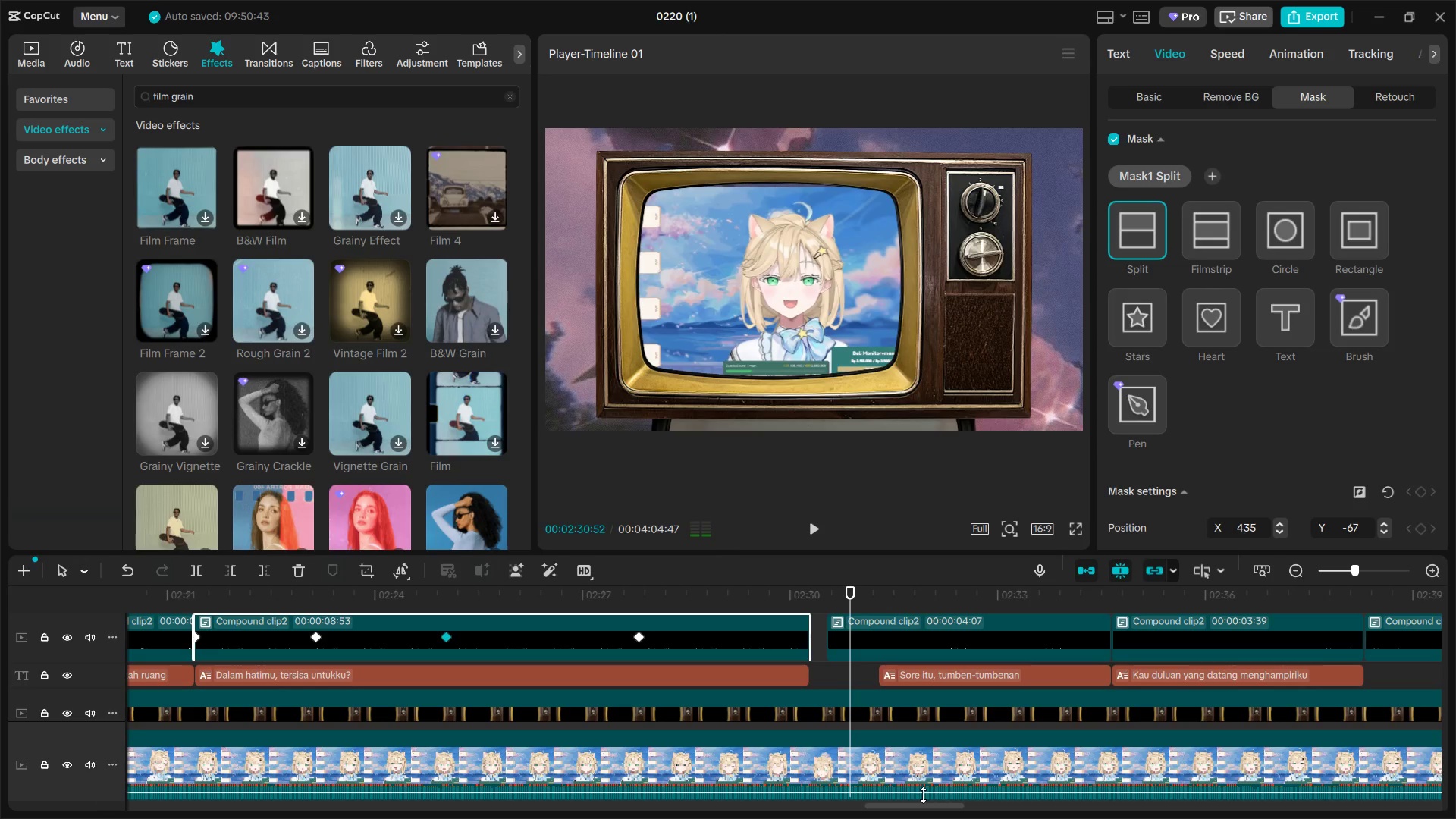 
key(Space)
 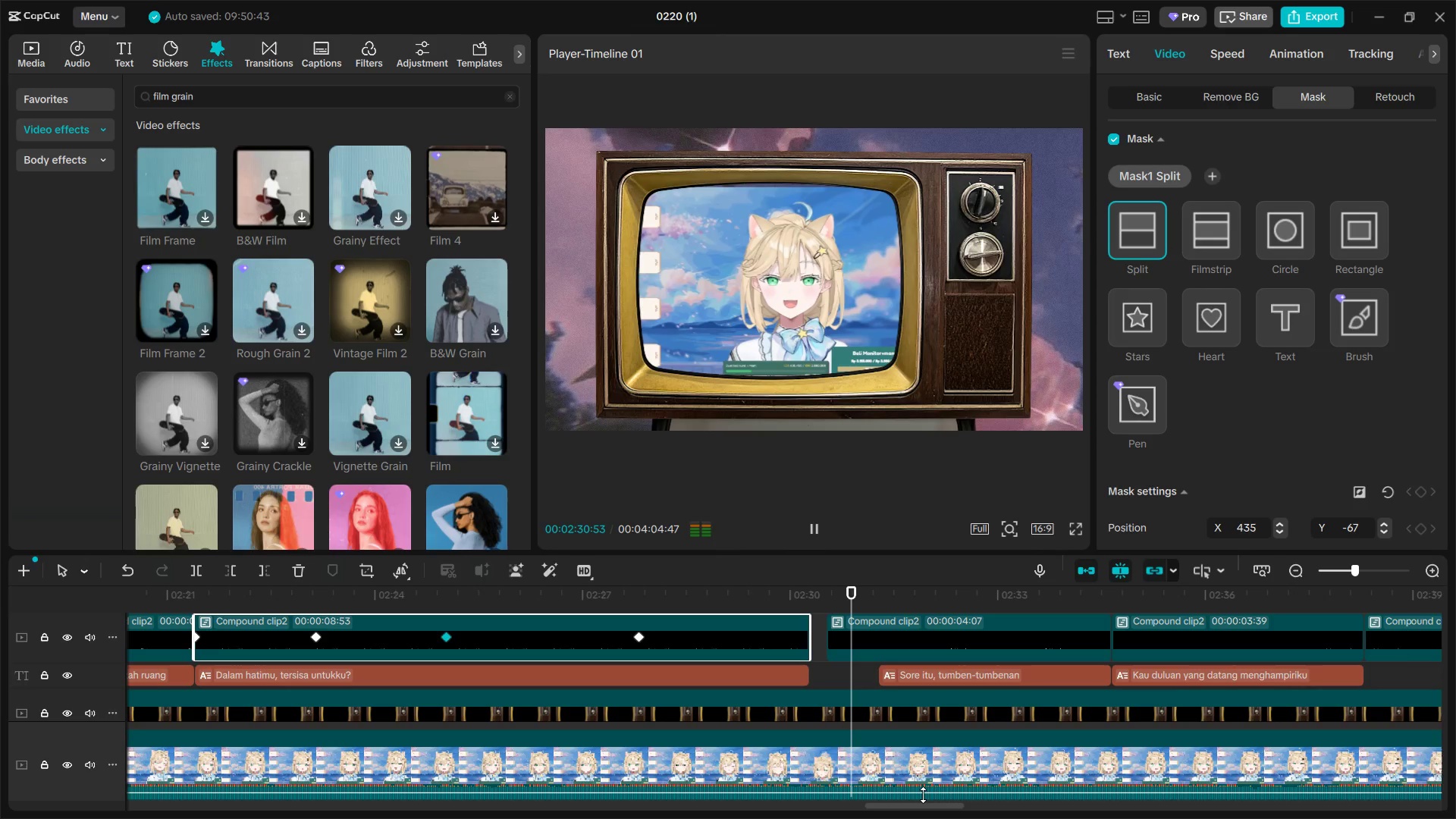 
key(Space)
 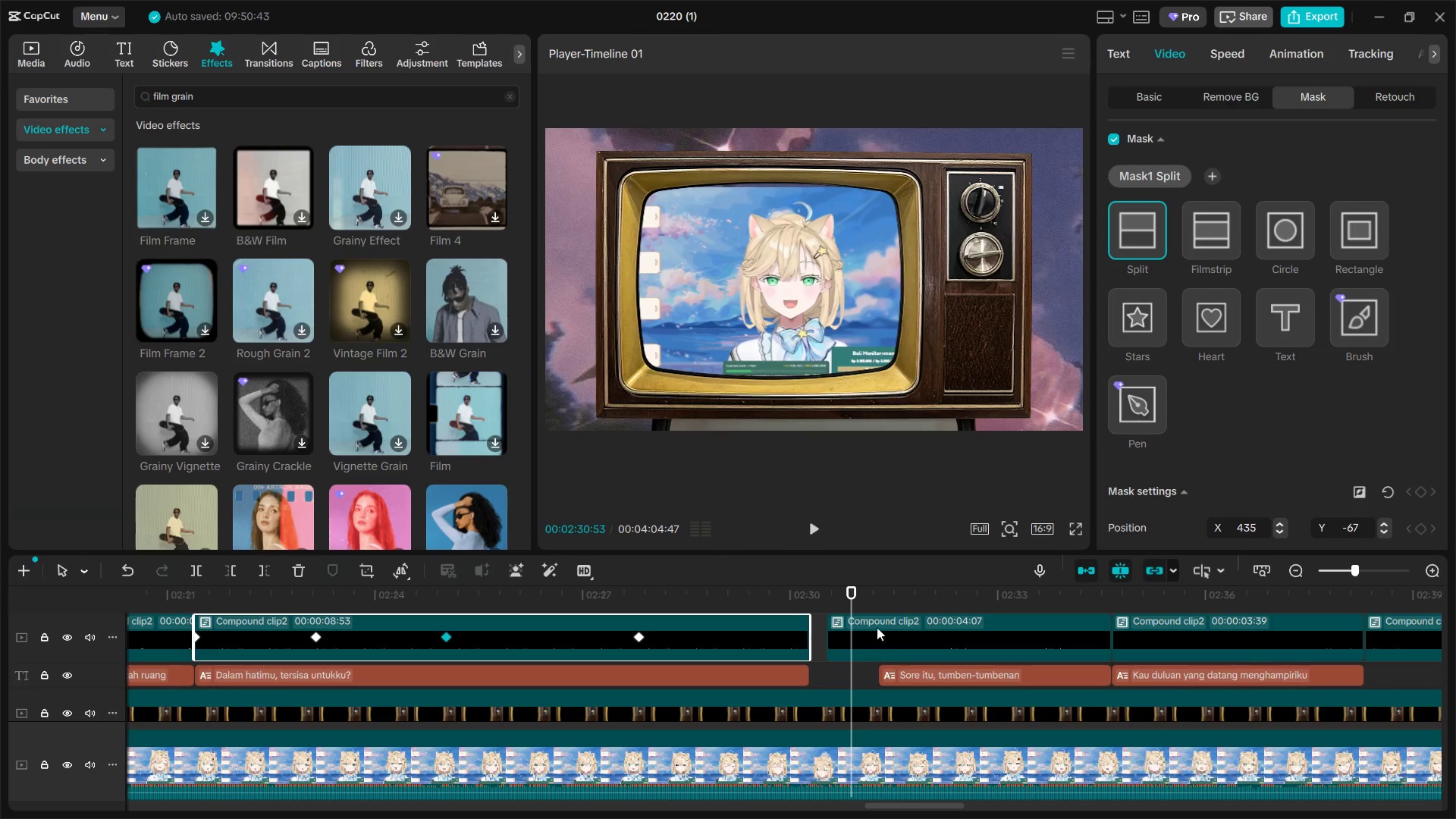 
left_click([877, 578])
 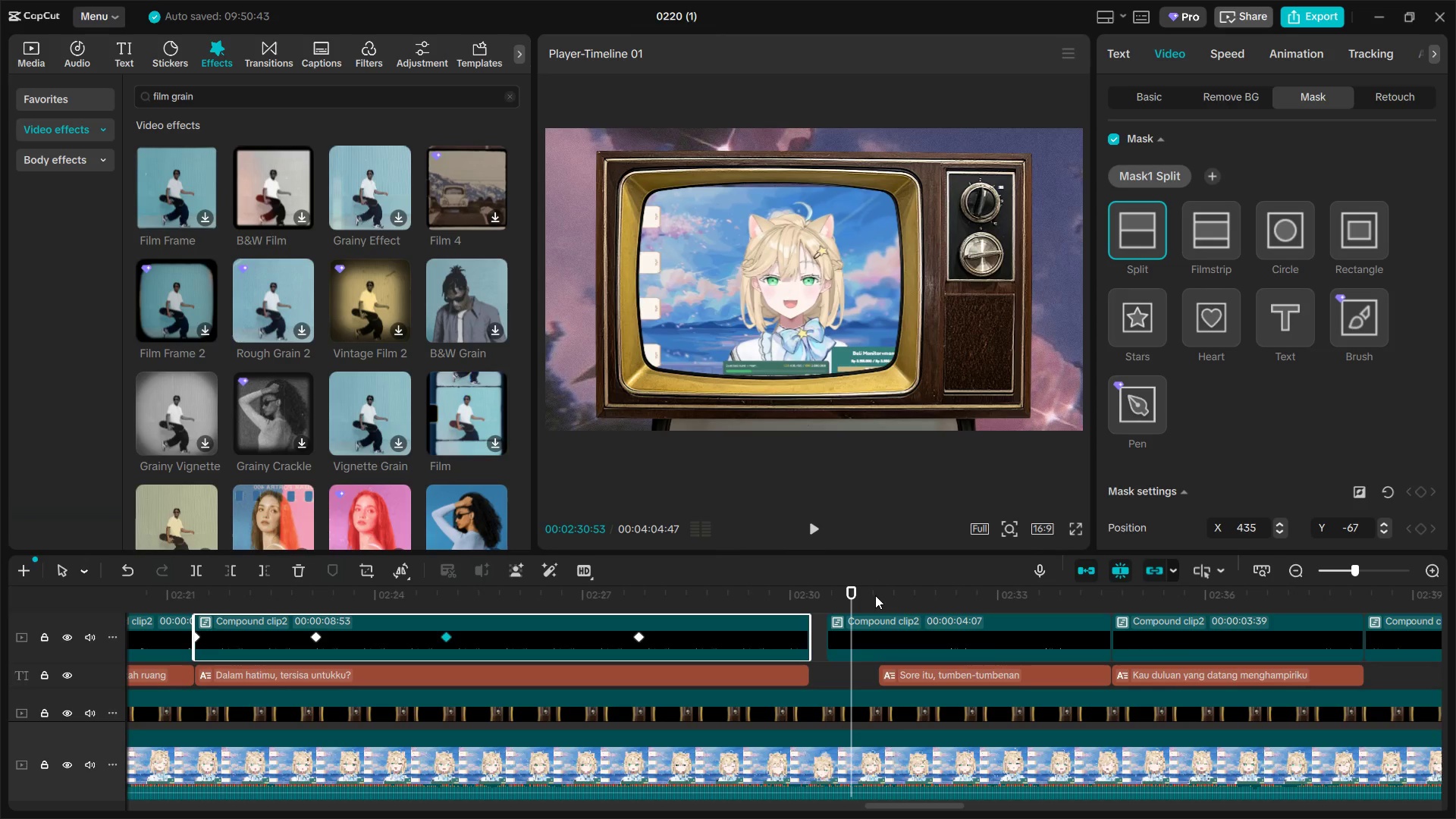 
double_click([875, 595])
 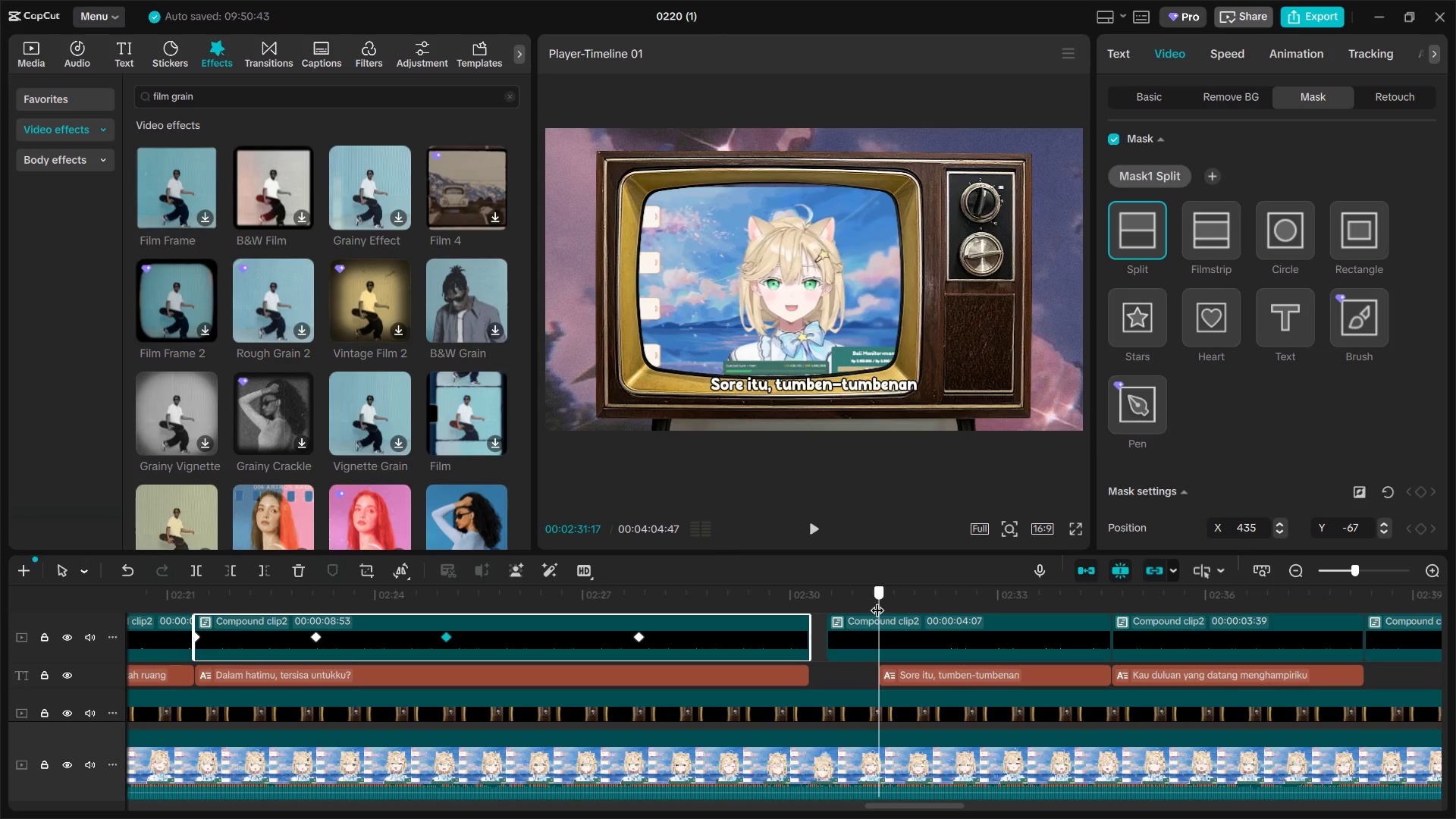 
left_click([892, 640])
 